 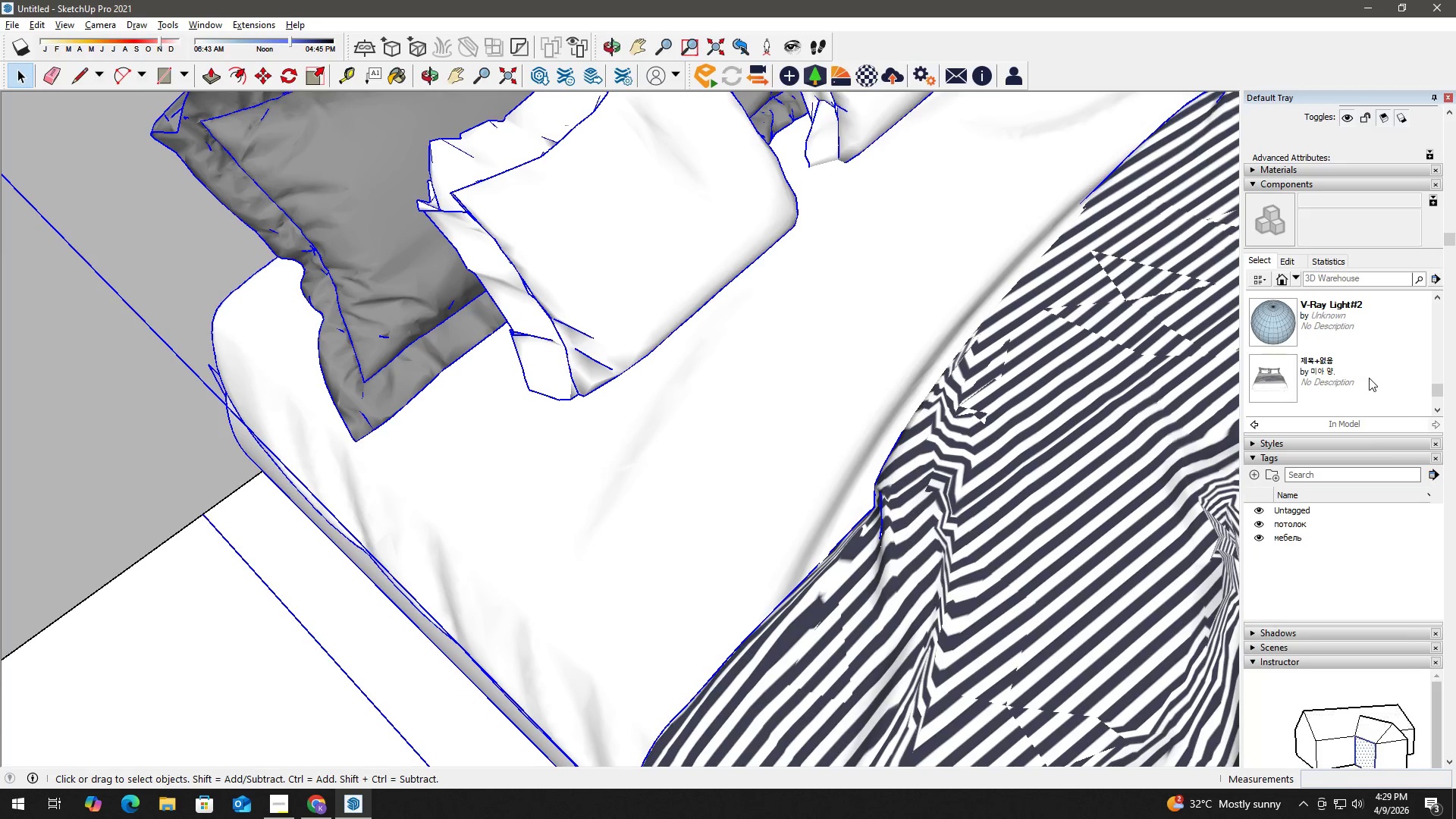 
left_click([1313, 366])
 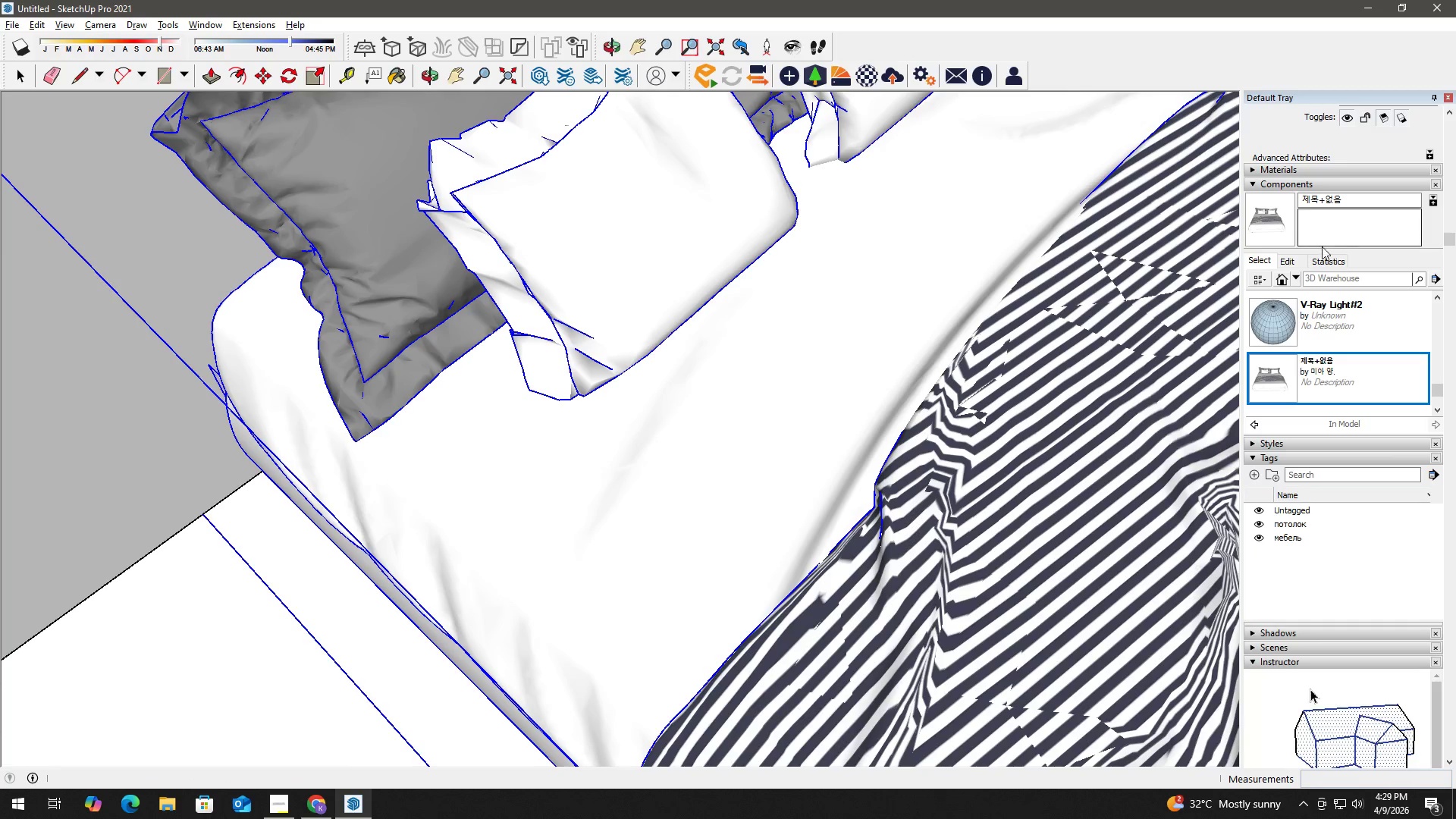 
left_click([1295, 260])
 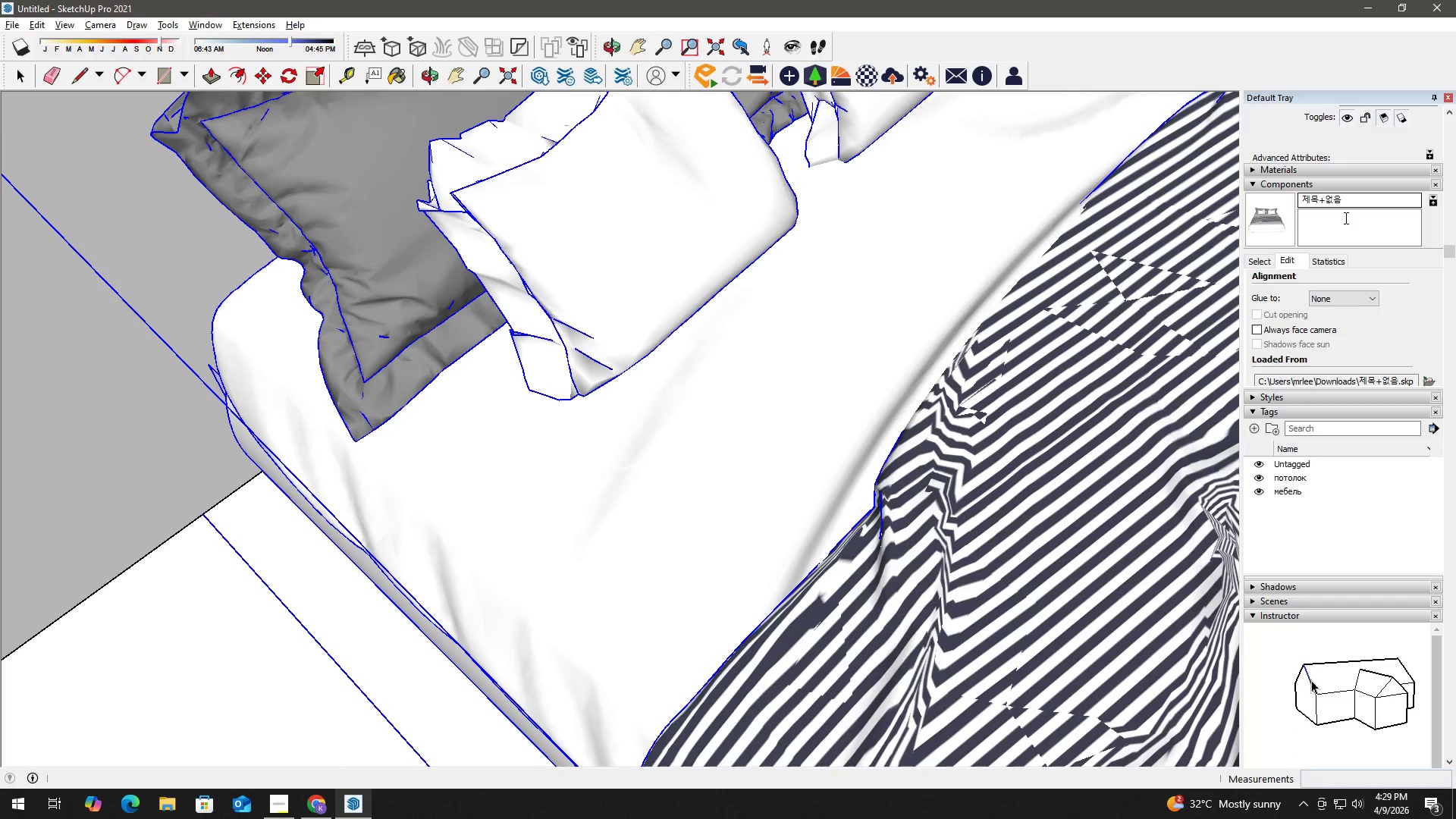 
left_click_drag(start_coordinate=[1357, 195], to_coordinate=[1279, 194])
 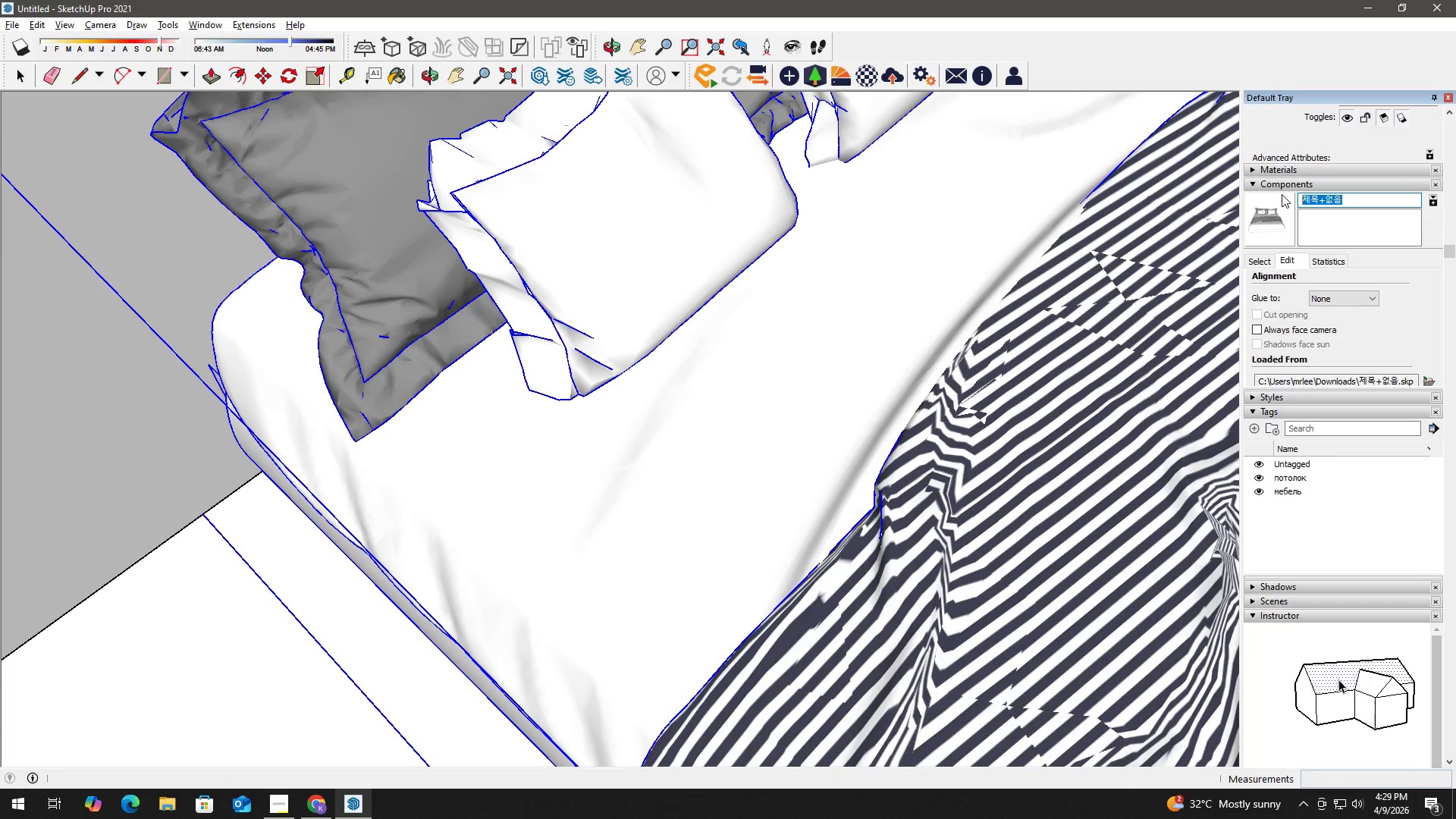 
type(Bed)
 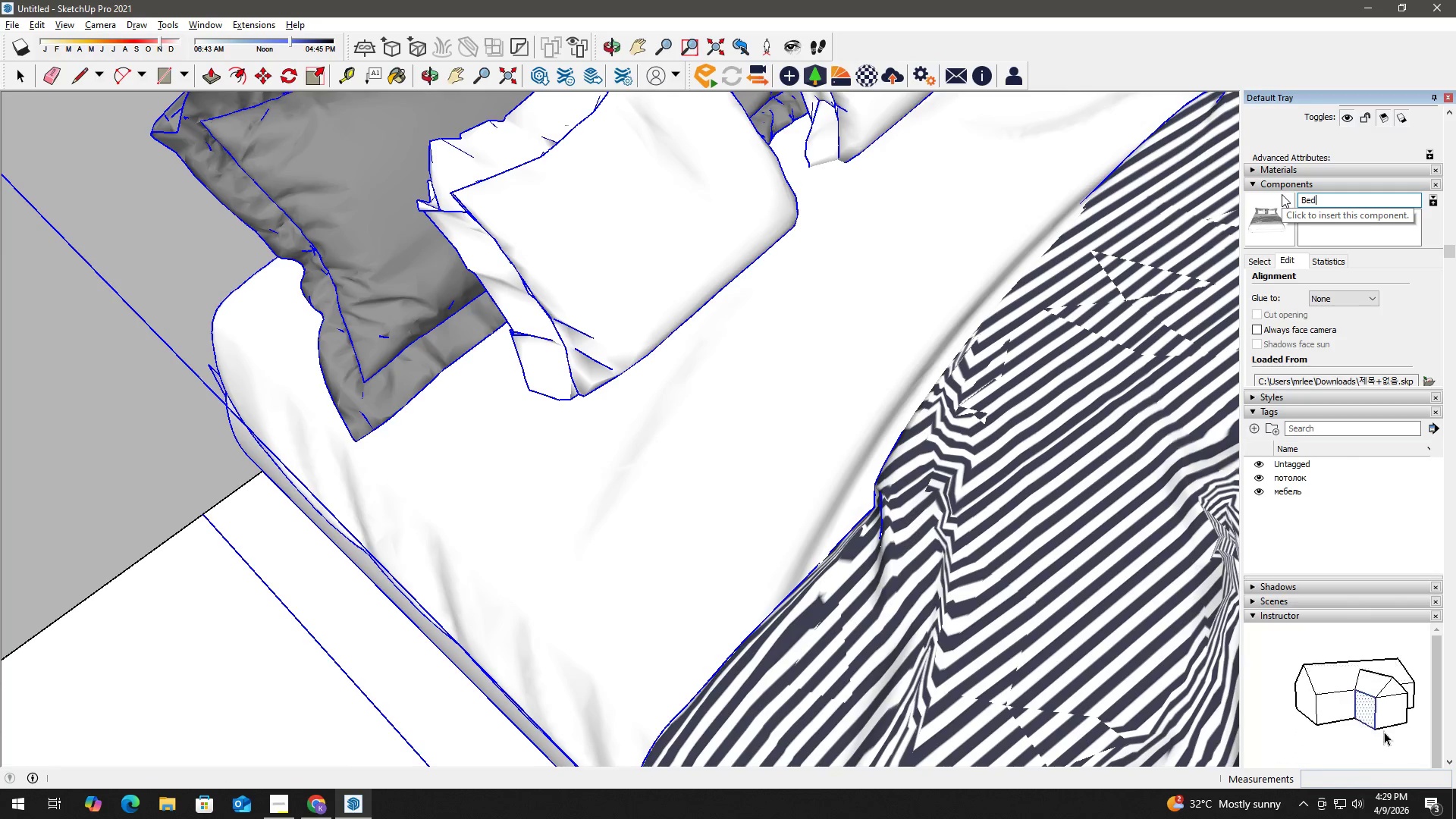 
key(Enter)
 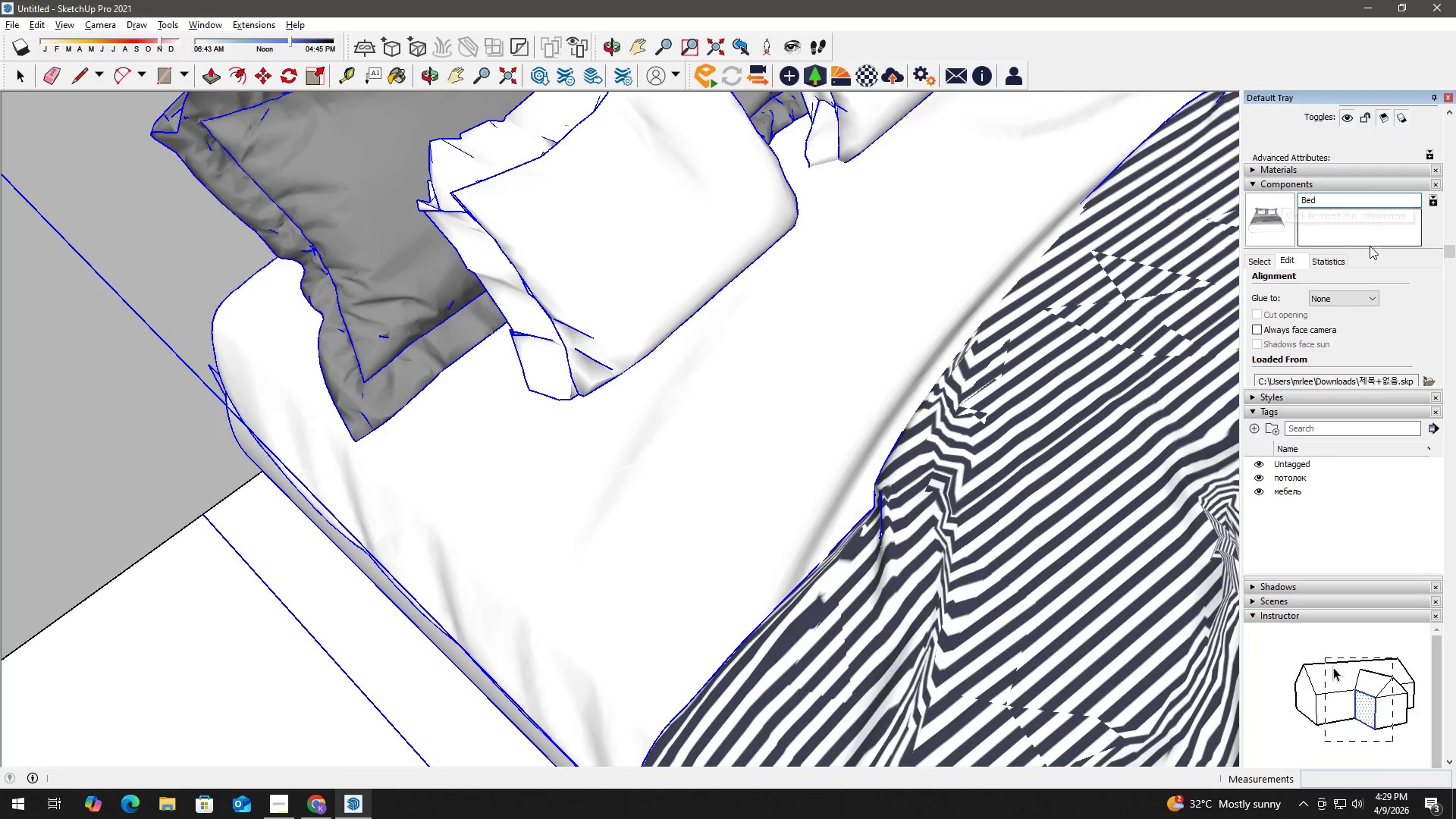 
left_click([1374, 257])
 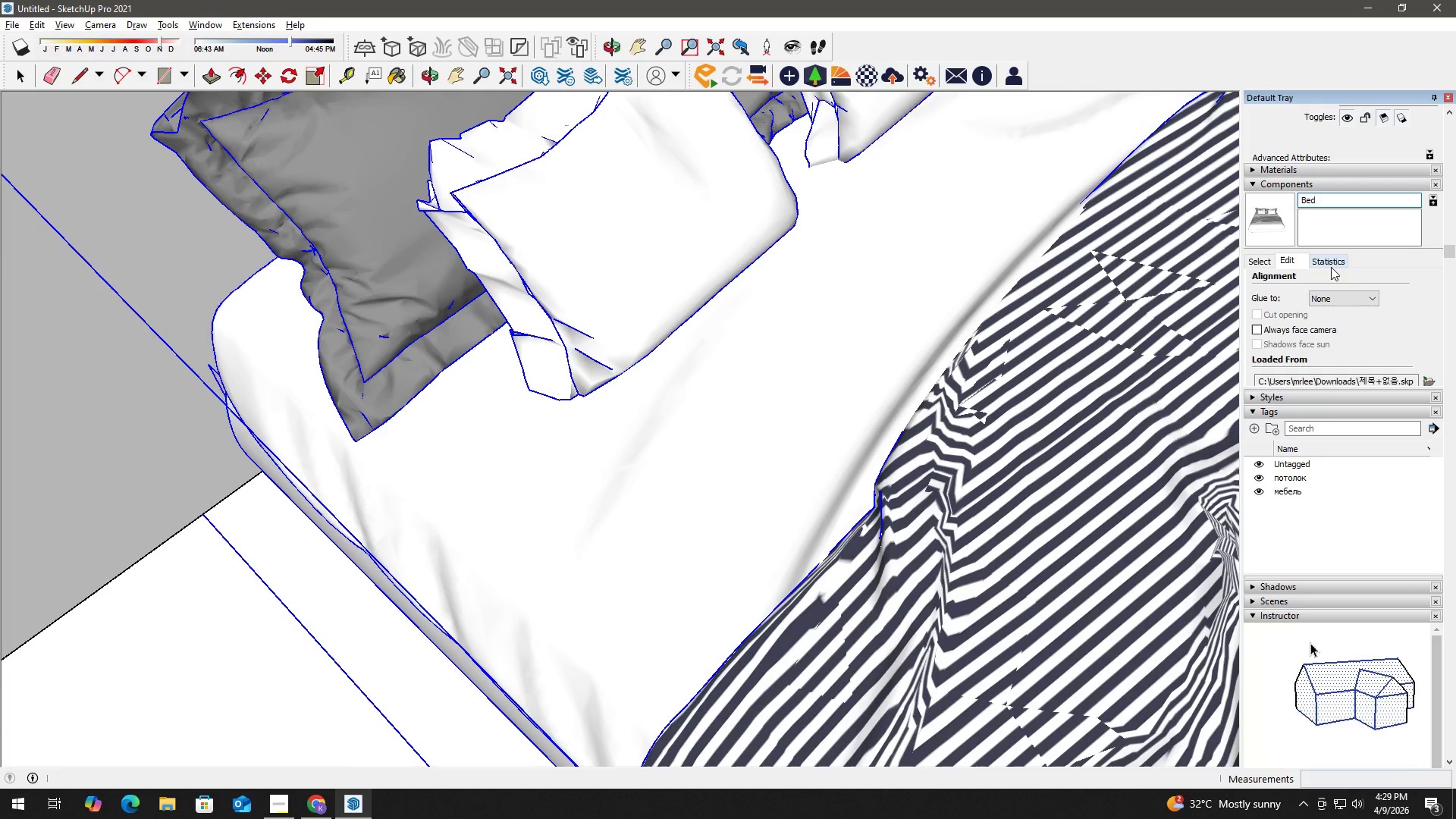 
left_click([1258, 262])
 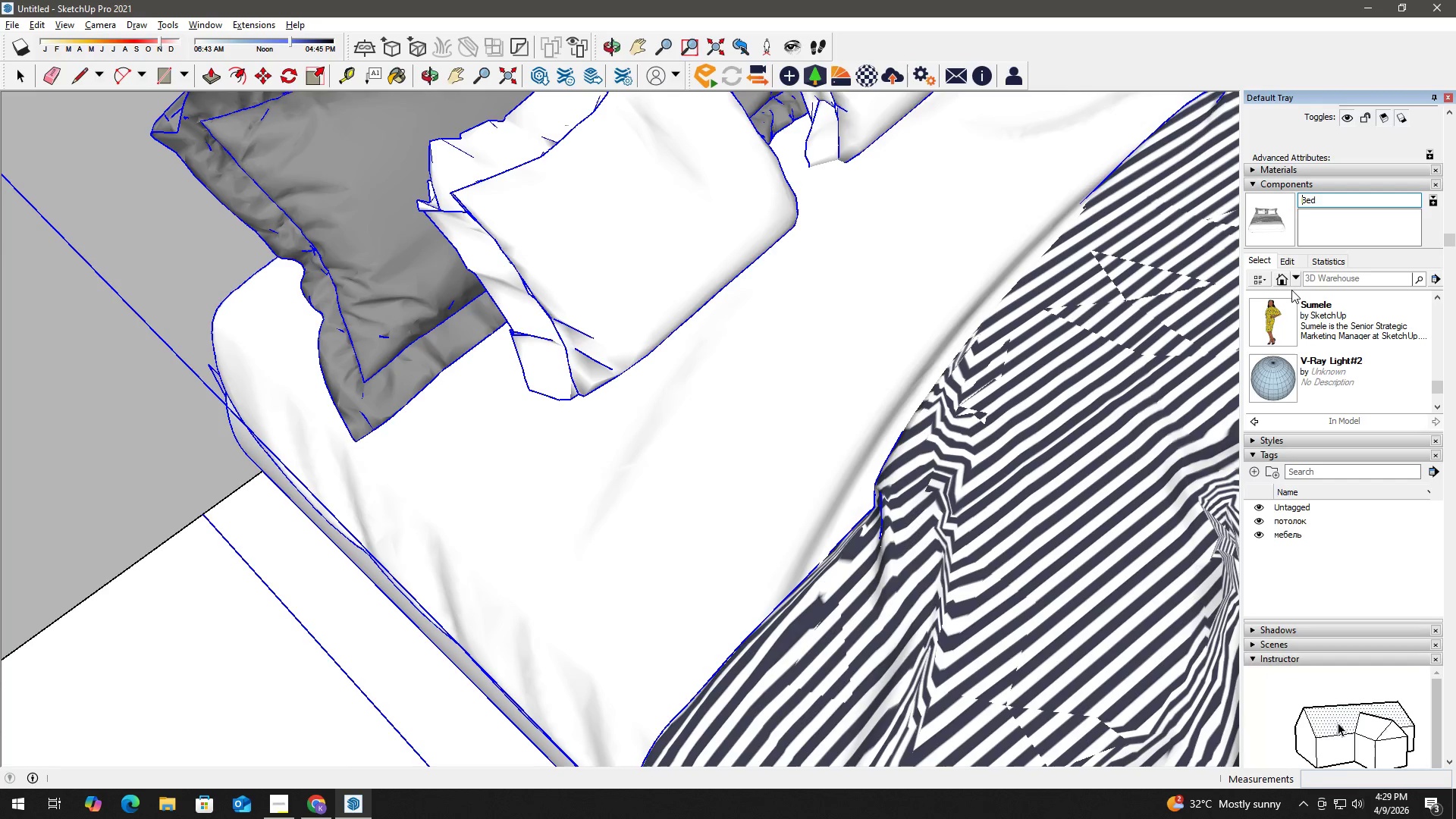 
double_click([1284, 283])
 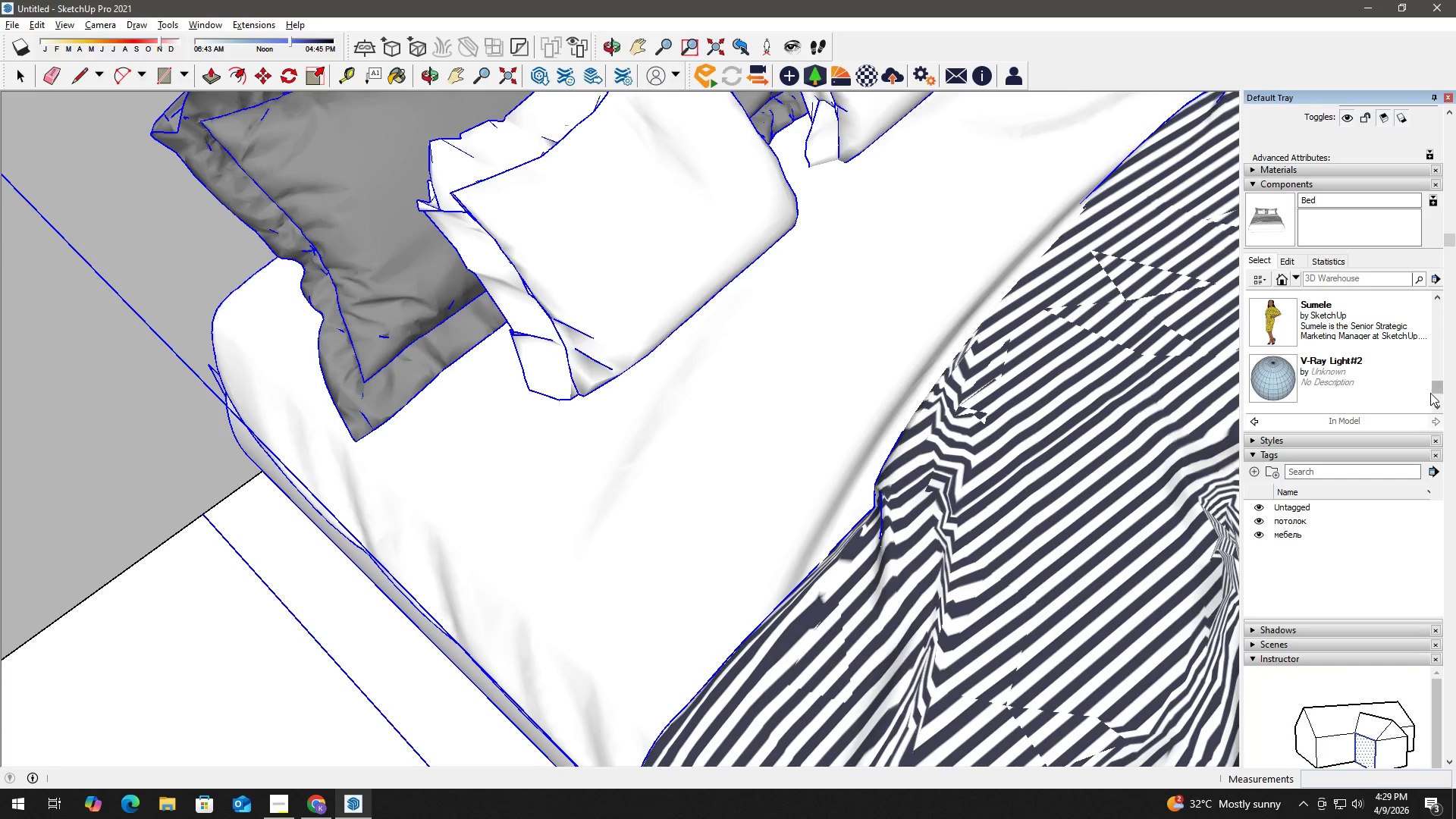 
left_click_drag(start_coordinate=[1440, 388], to_coordinate=[1437, 294])
 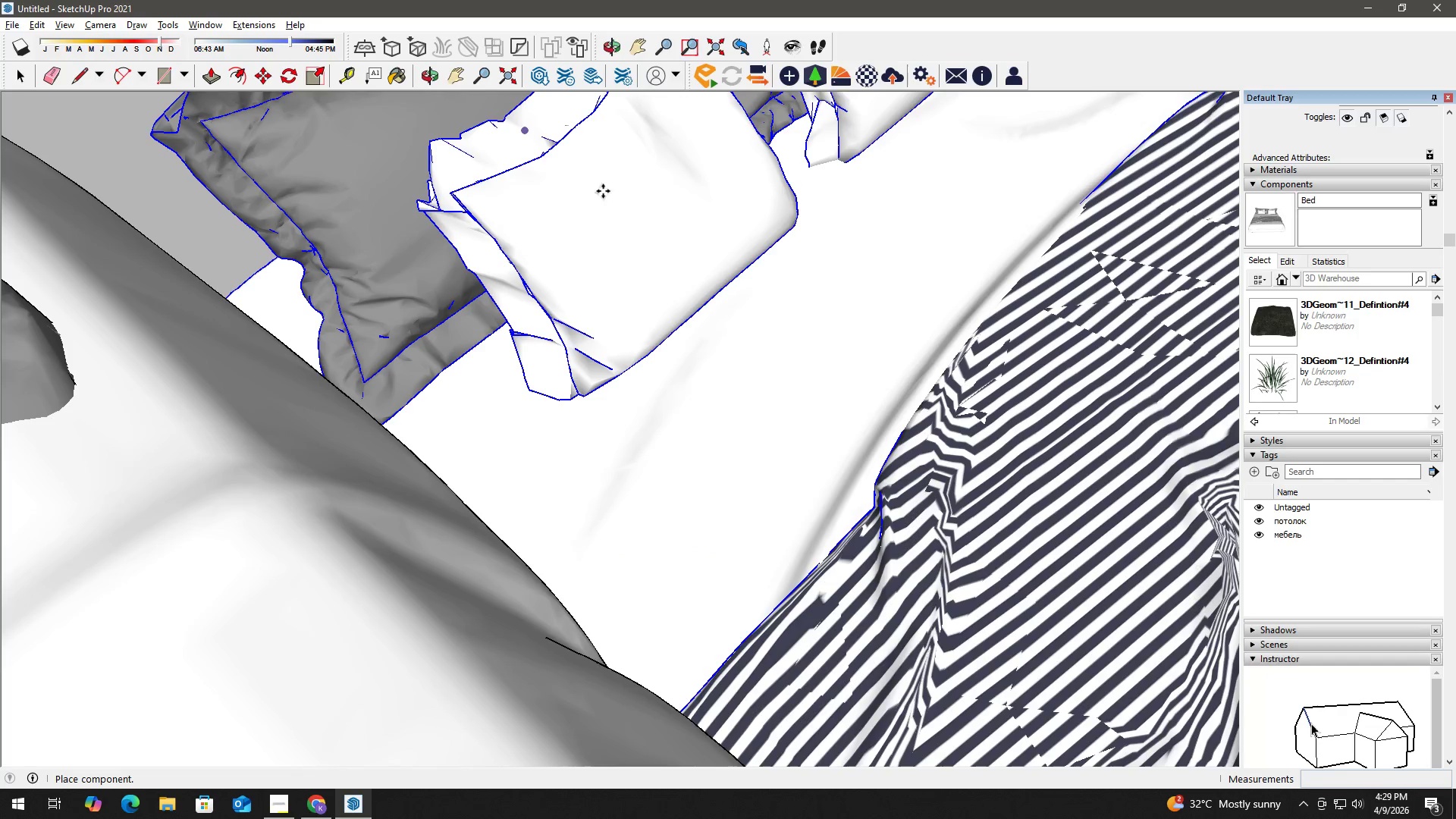 
key(Escape)
 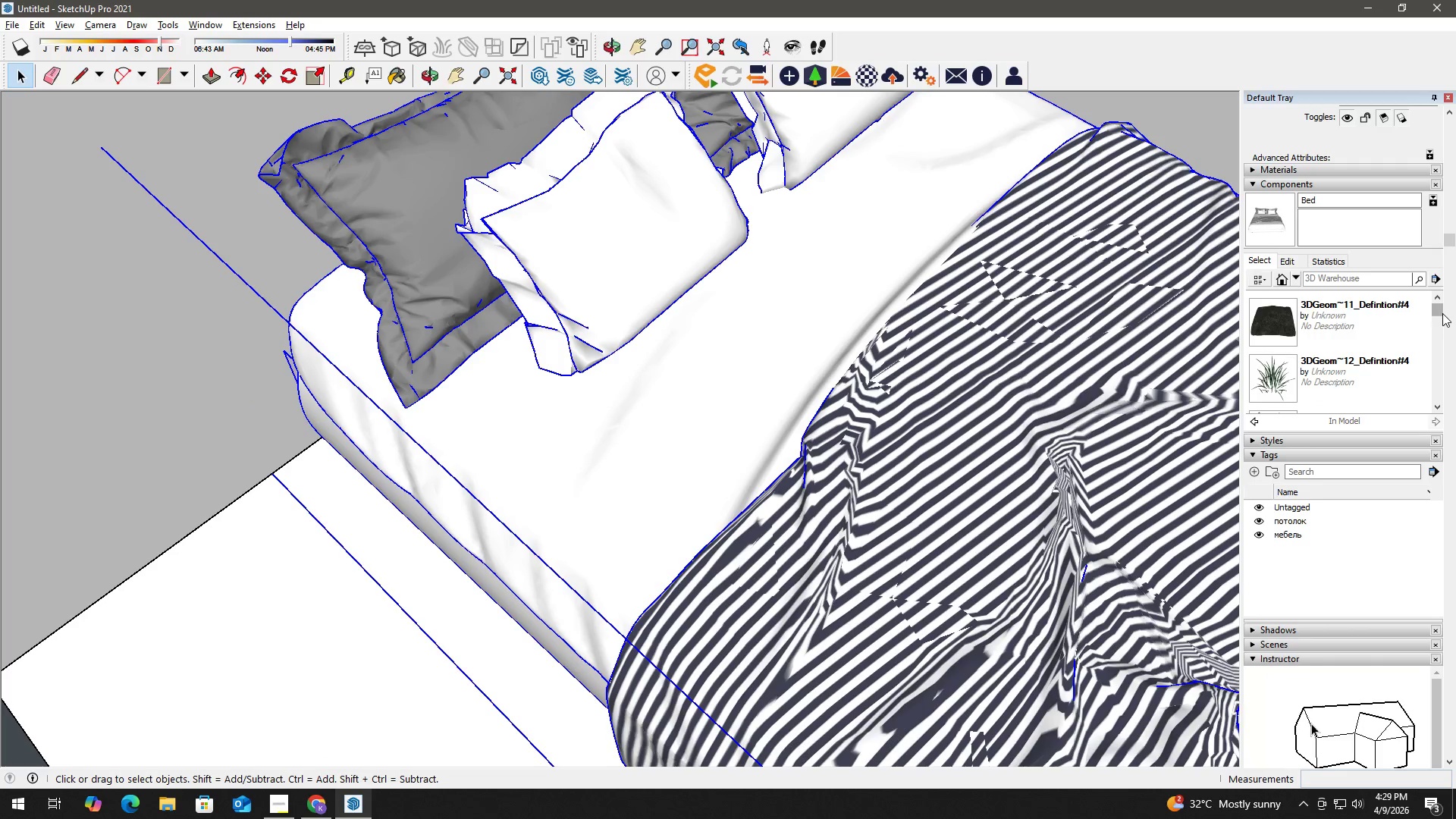 
scroll: coordinate [573, 297], scroll_direction: down, amount: 3.0
 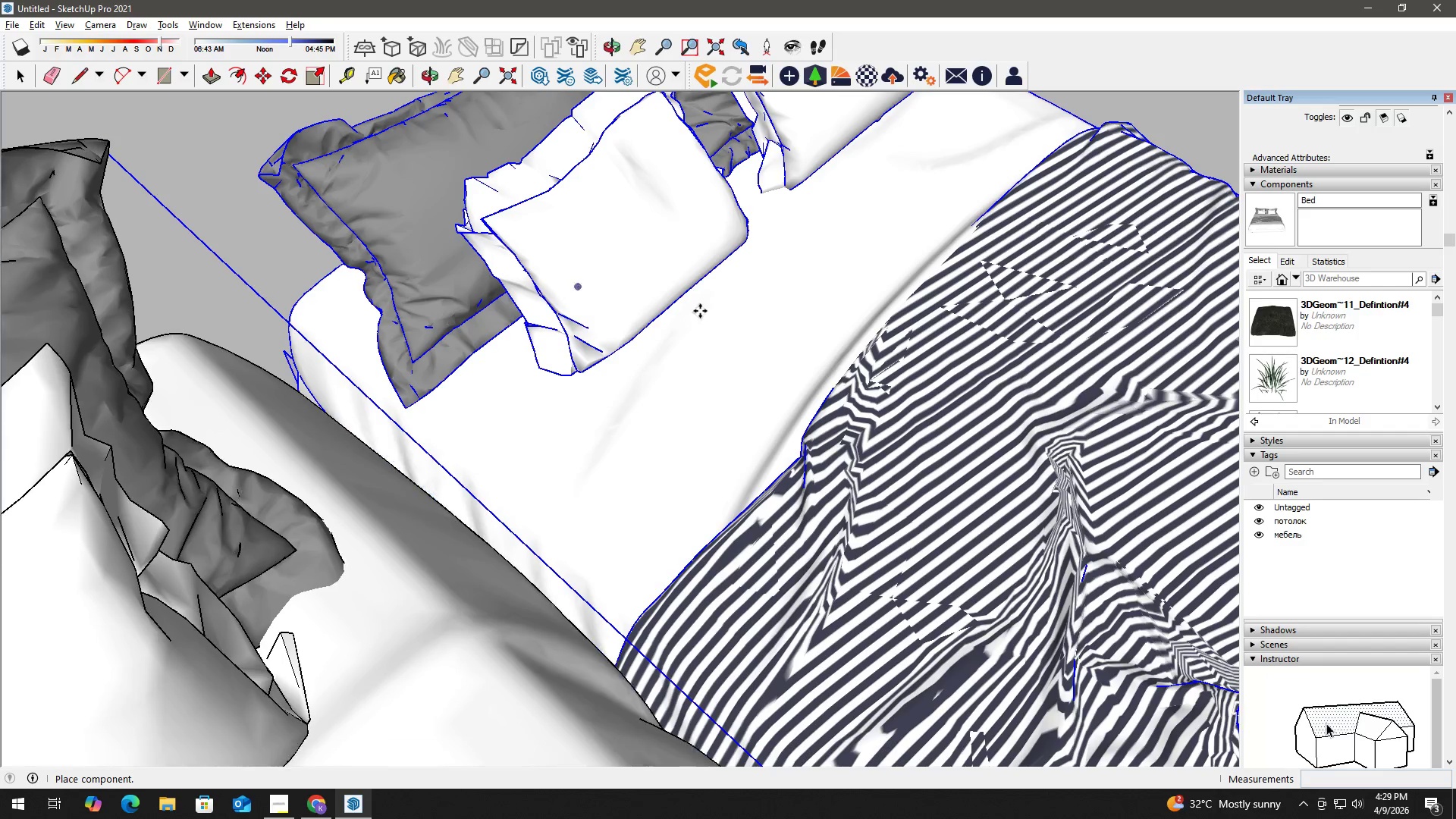 
left_click_drag(start_coordinate=[1441, 311], to_coordinate=[1441, 320])
 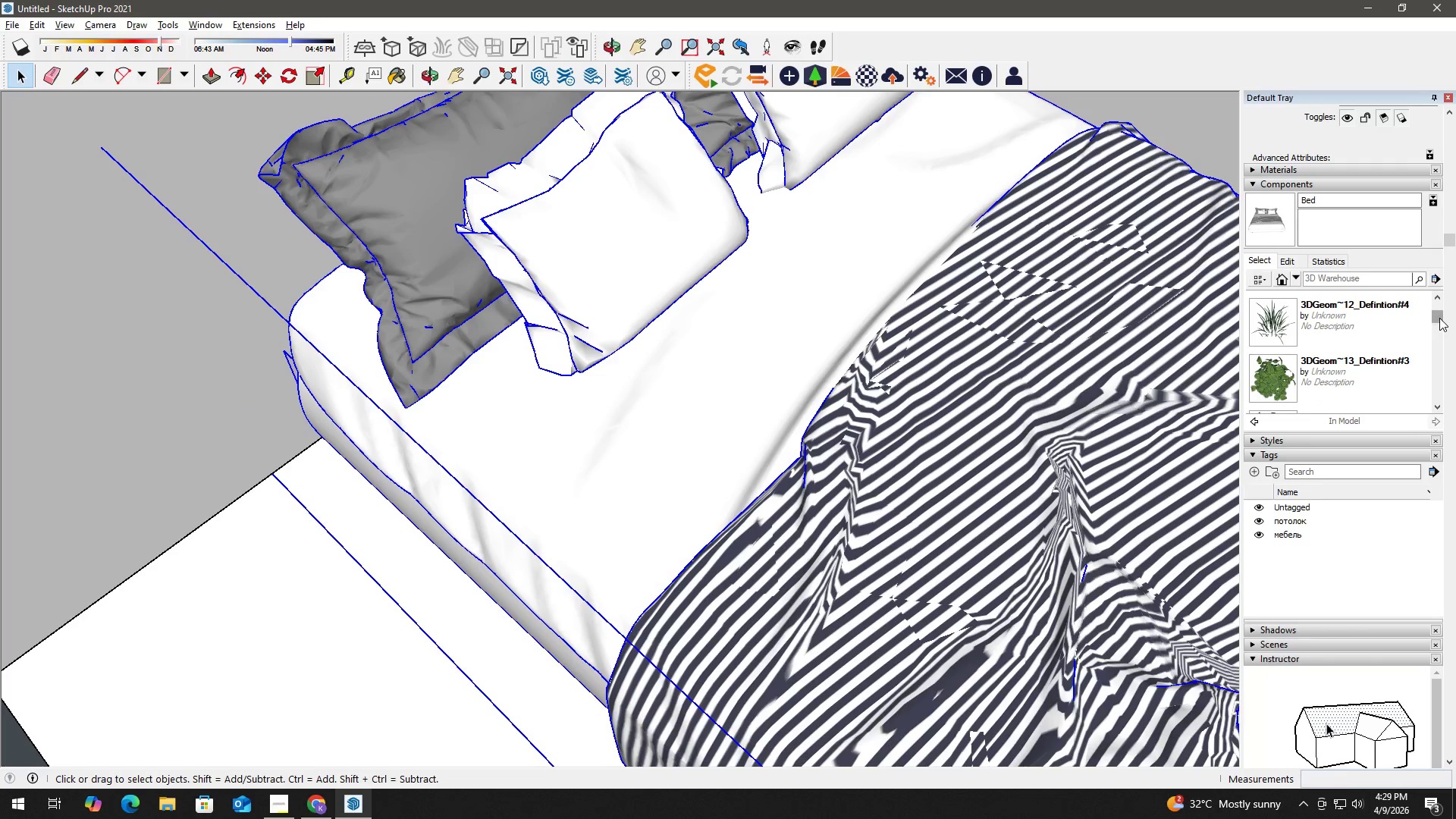 
left_click_drag(start_coordinate=[1439, 318], to_coordinate=[1441, 325])
 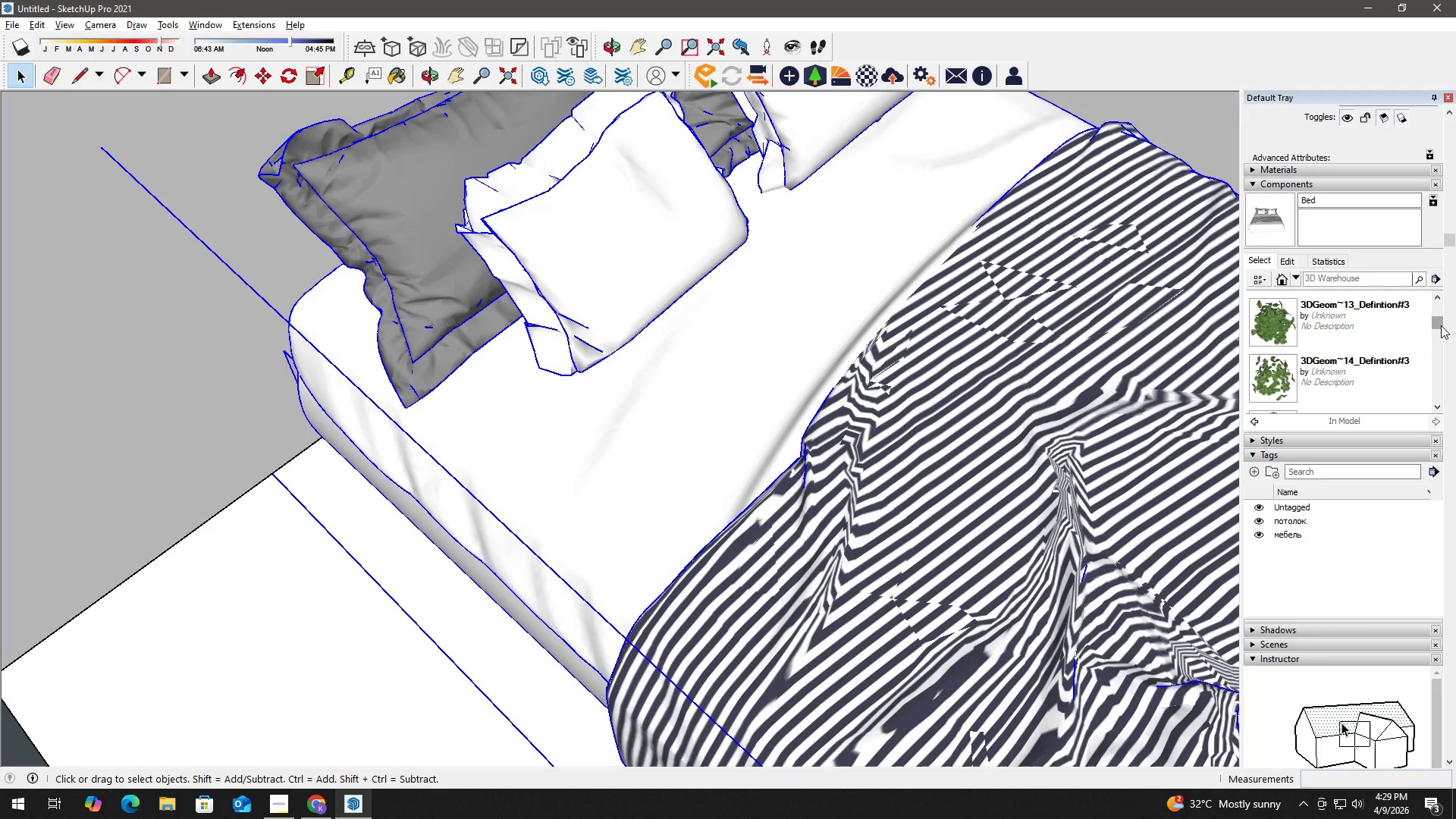 
left_click_drag(start_coordinate=[1441, 325], to_coordinate=[1449, 376])
 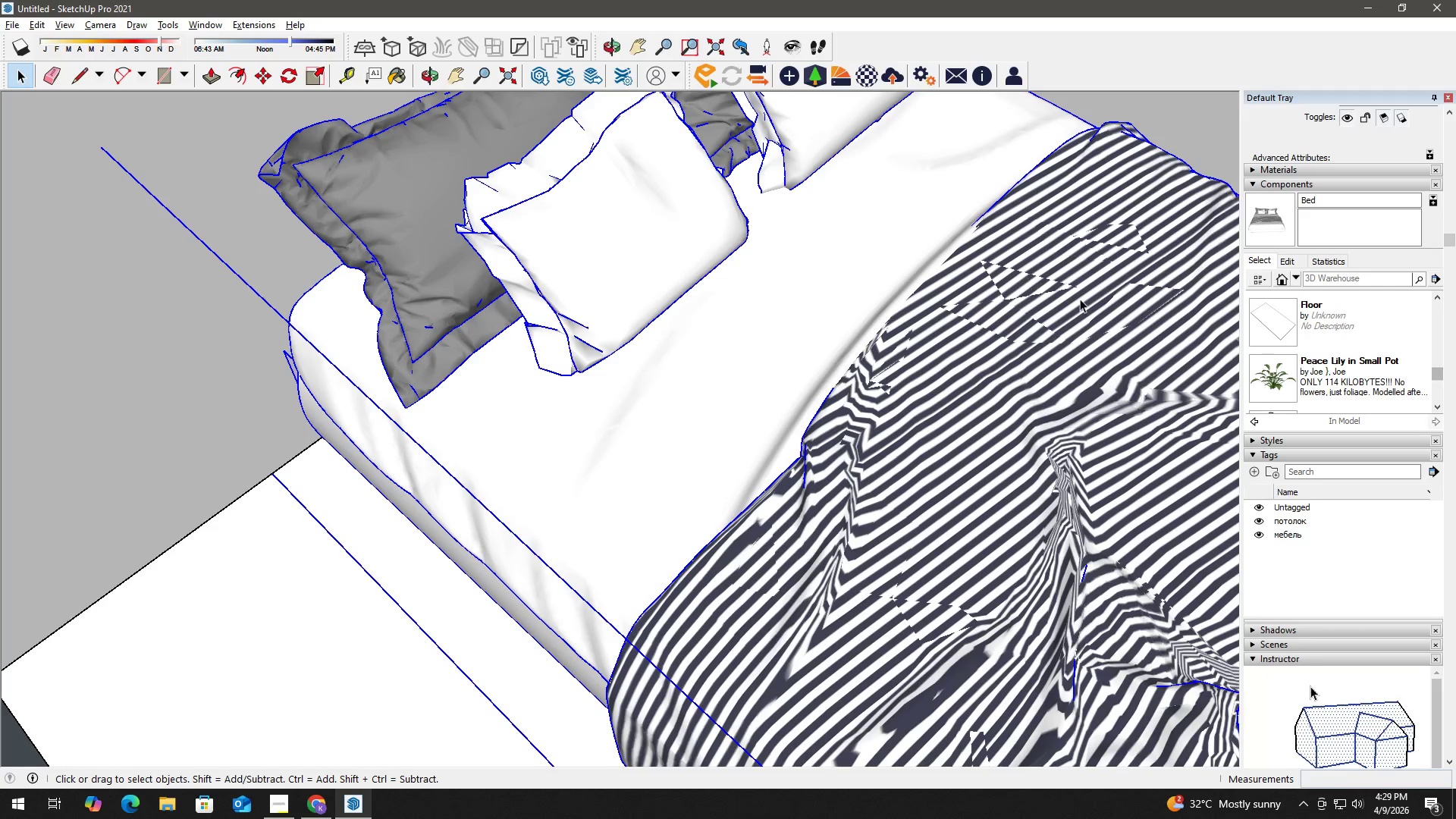 
scroll: coordinate [609, 230], scroll_direction: down, amount: 7.0
 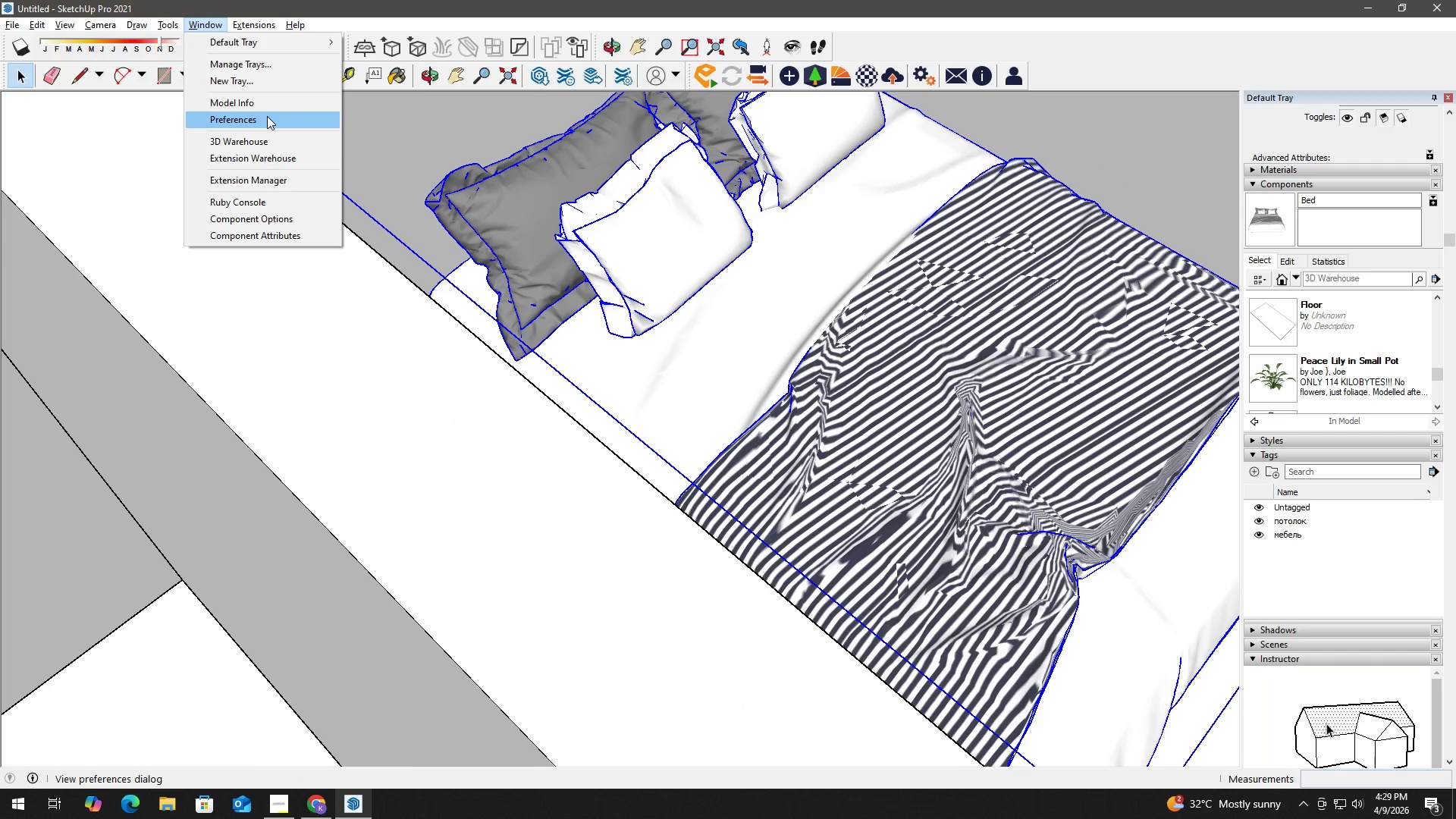 
left_click([267, 101])
 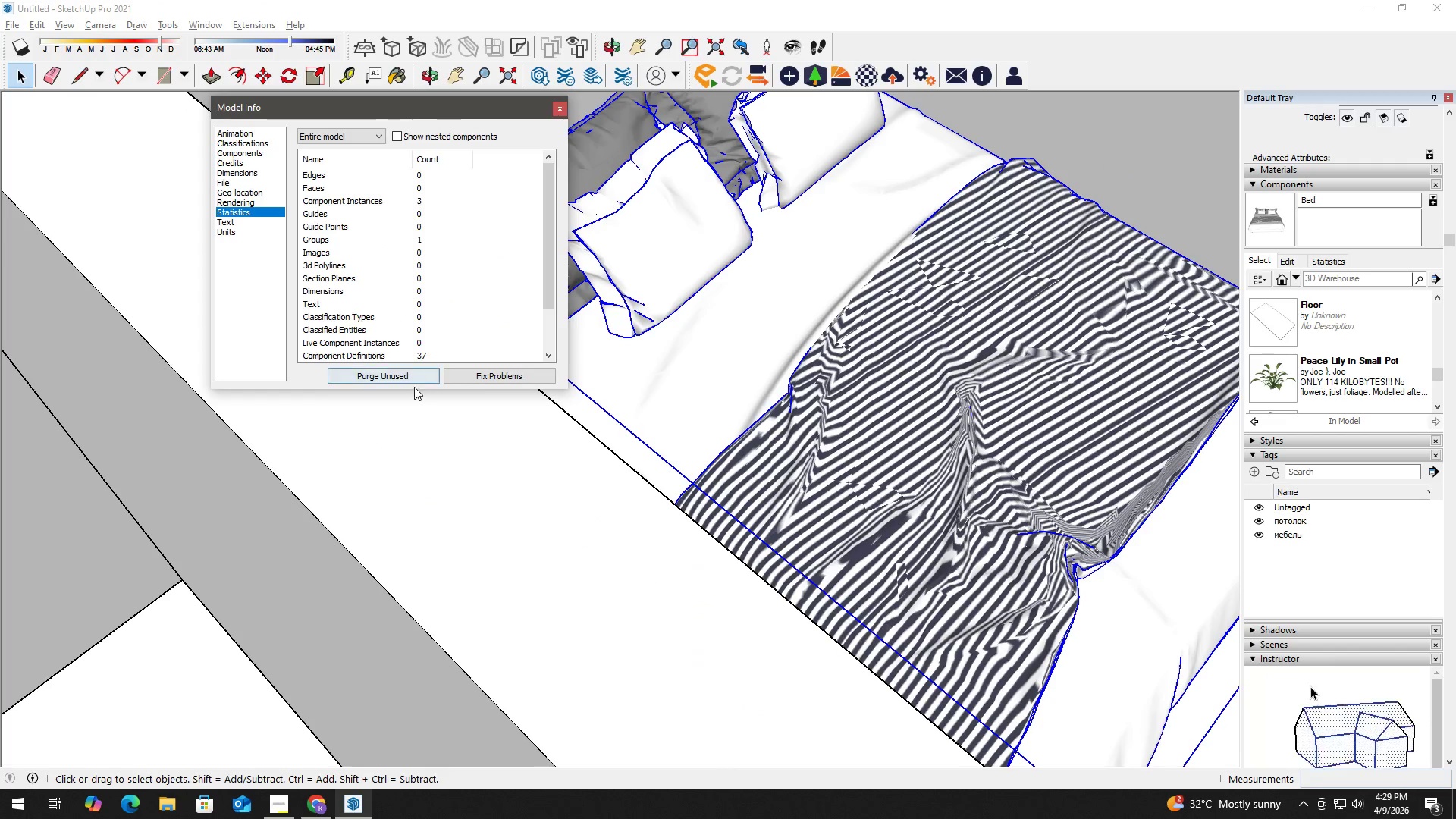 
left_click([408, 376])
 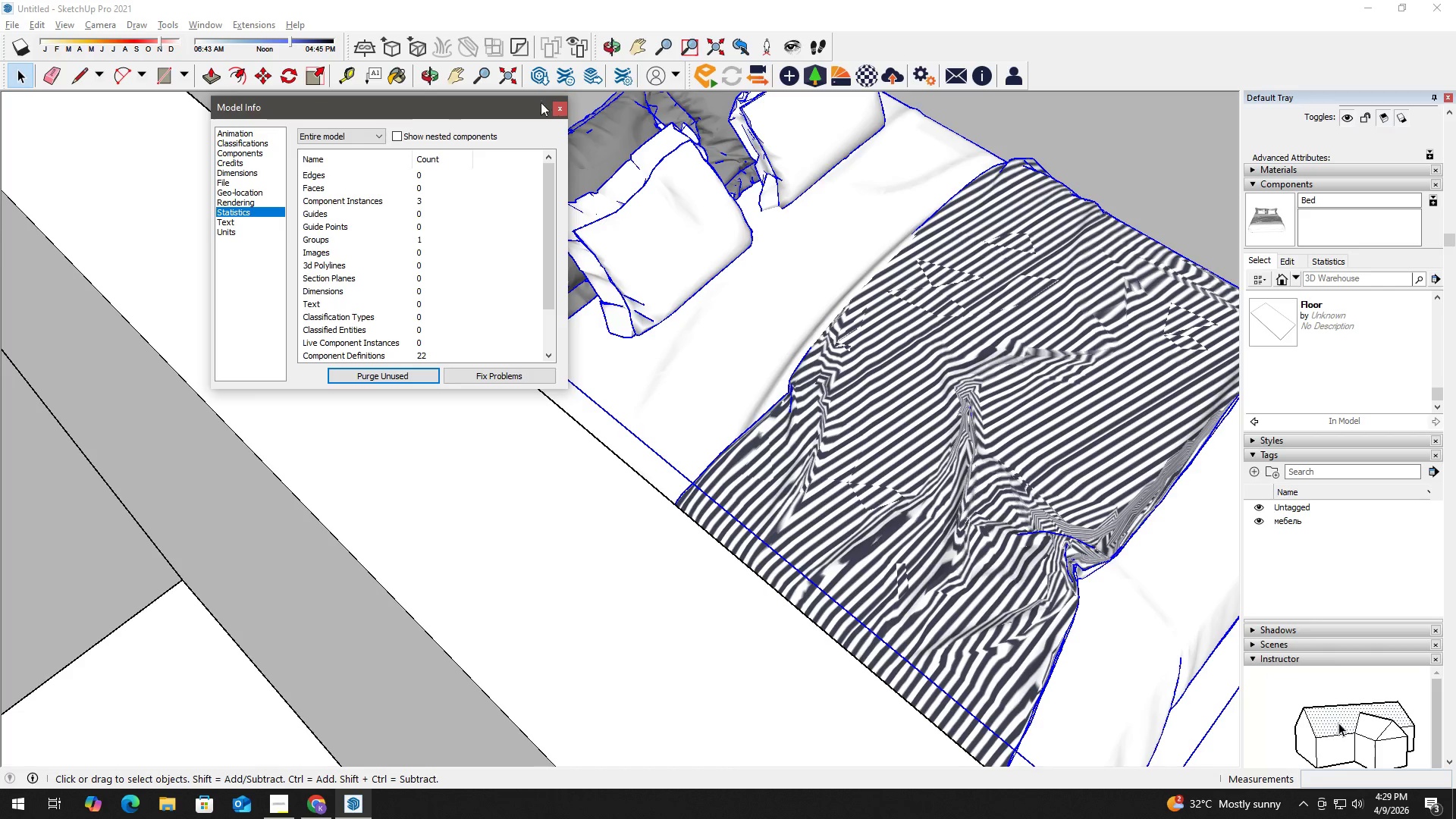 
left_click([562, 109])
 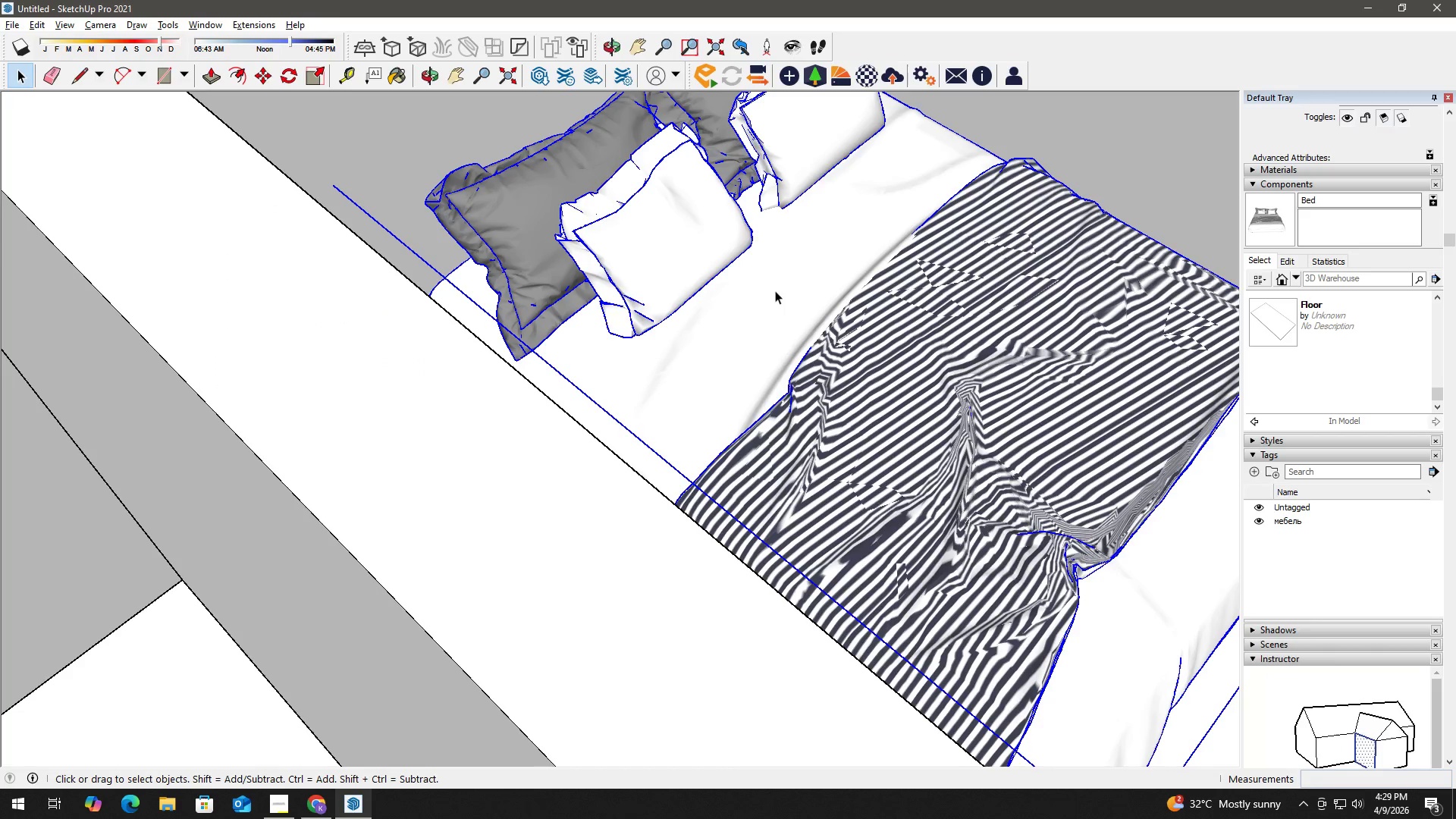 
scroll: coordinate [789, 362], scroll_direction: down, amount: 17.0
 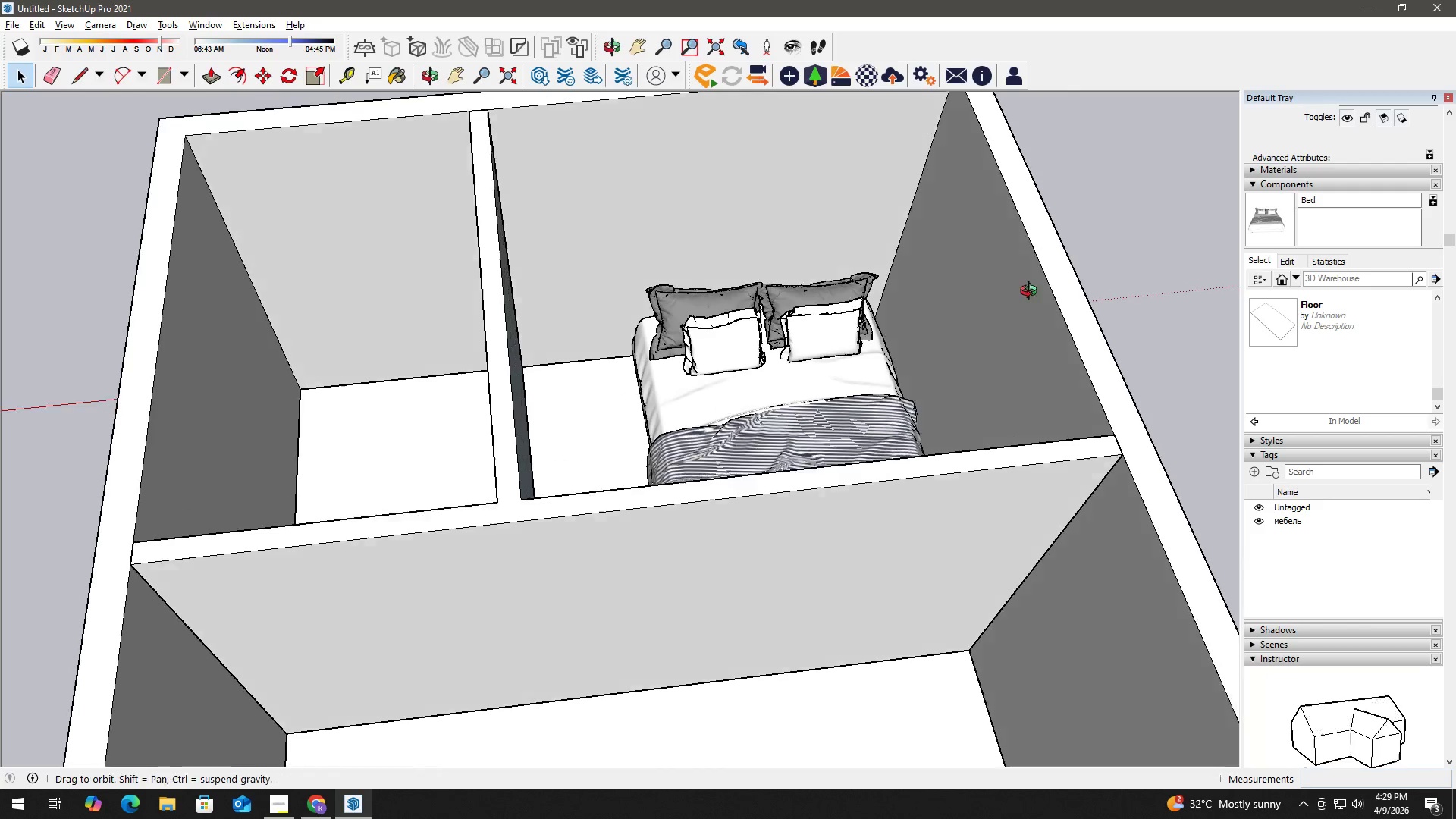 
scroll: coordinate [591, 464], scroll_direction: up, amount: 3.0
 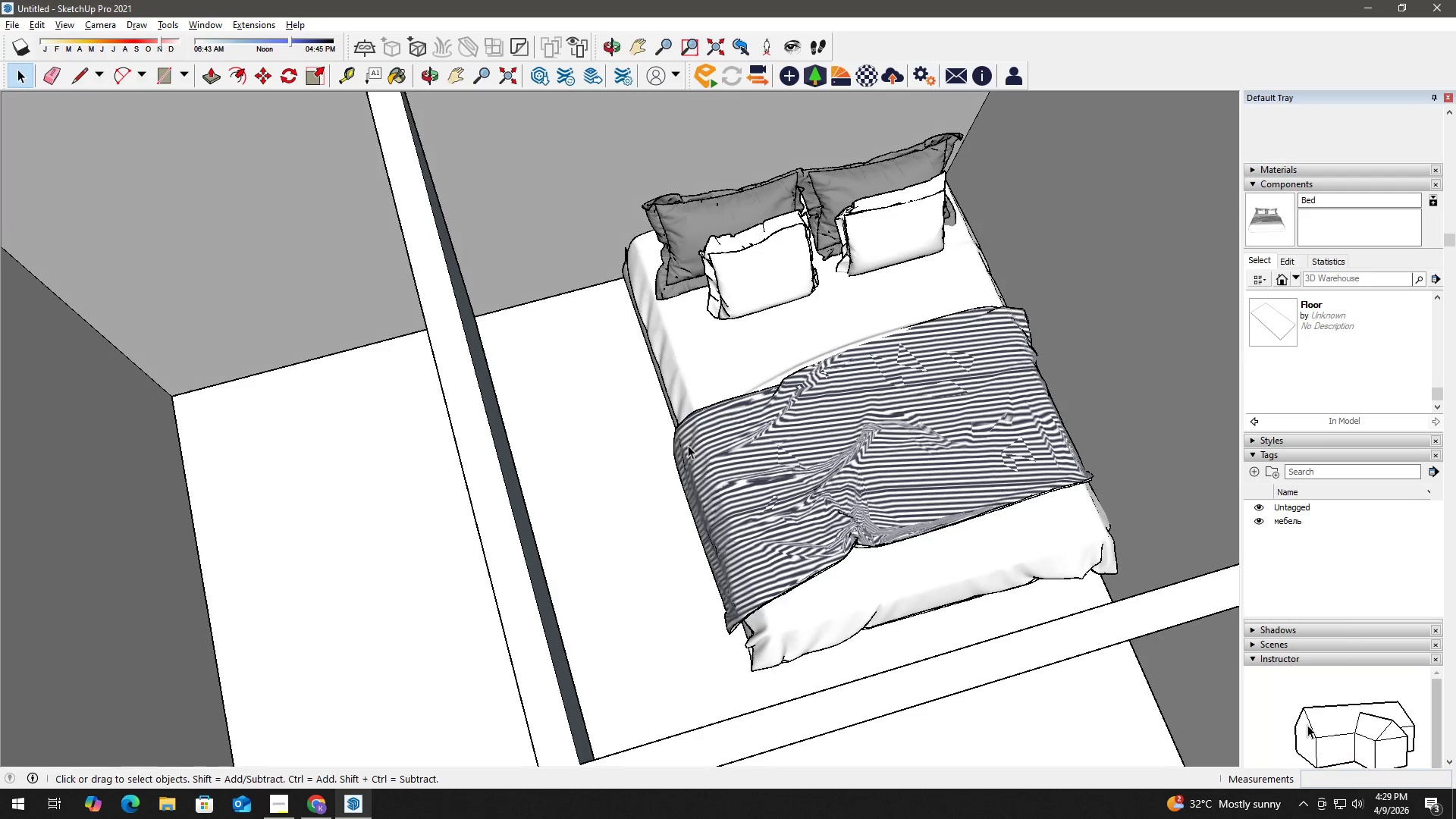 
key(T)
 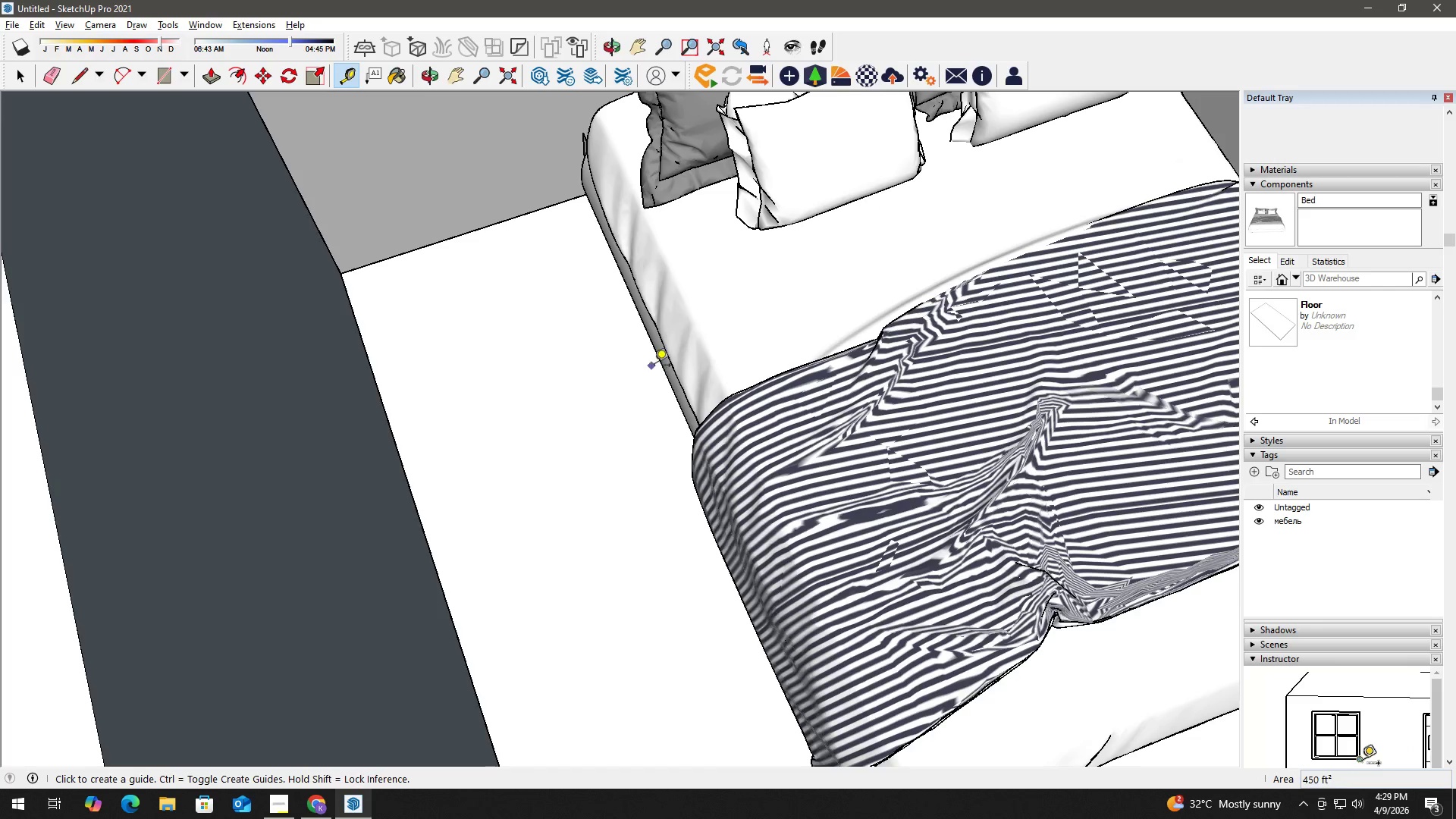 
scroll: coordinate [665, 375], scroll_direction: up, amount: 17.0
 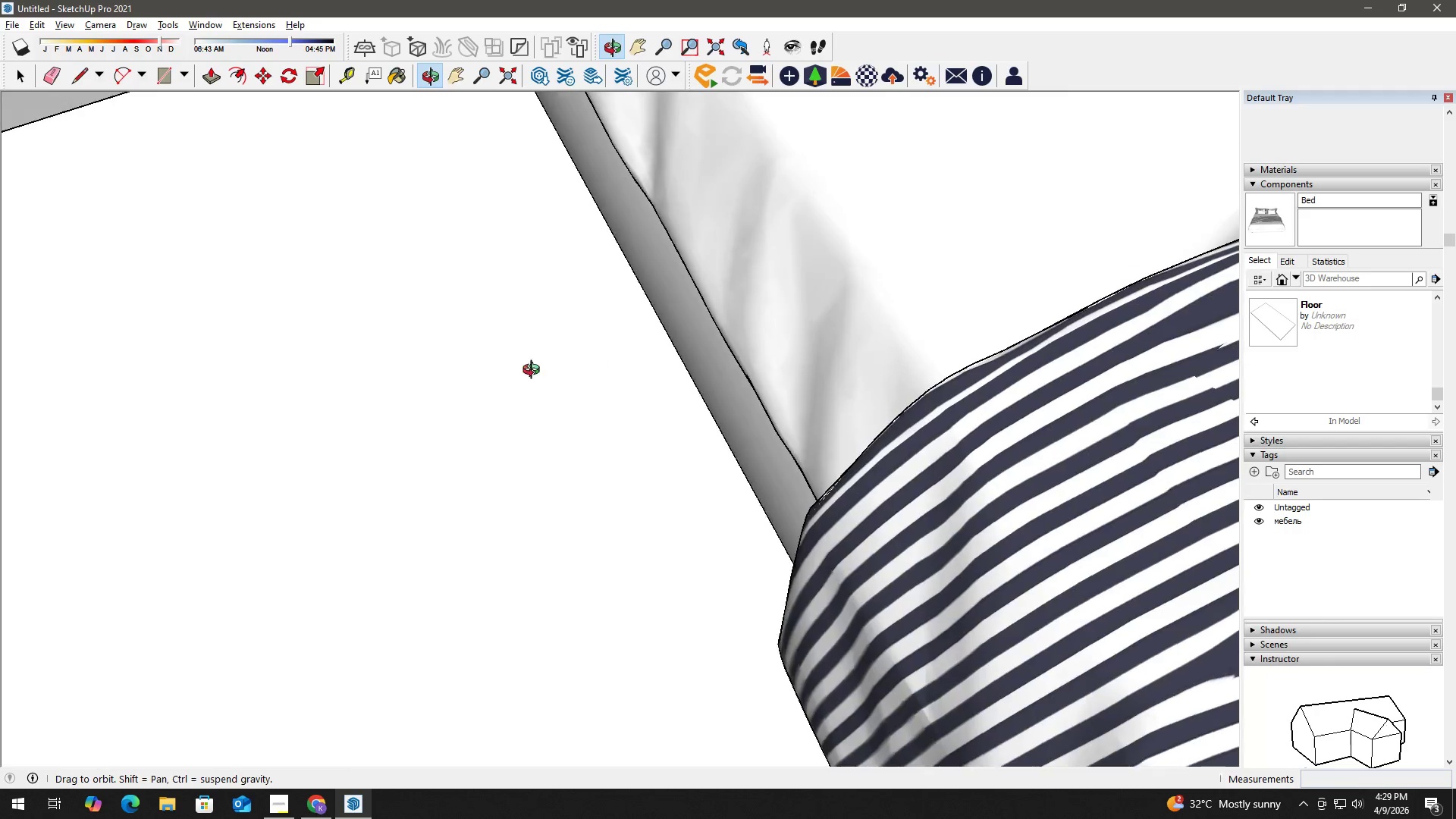 
type(ht)
 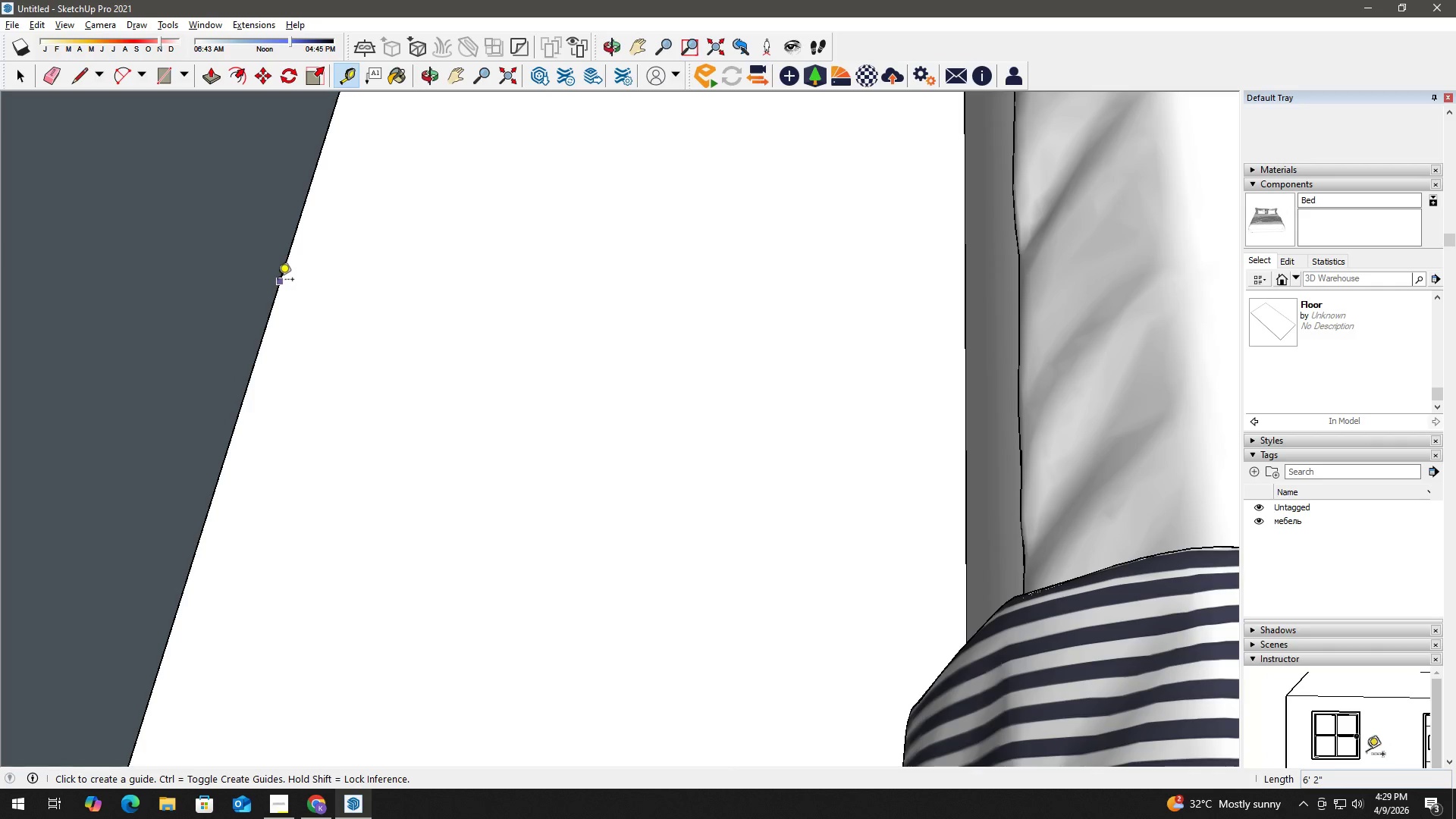 
left_click_drag(start_coordinate=[283, 350], to_coordinate=[535, 368])
 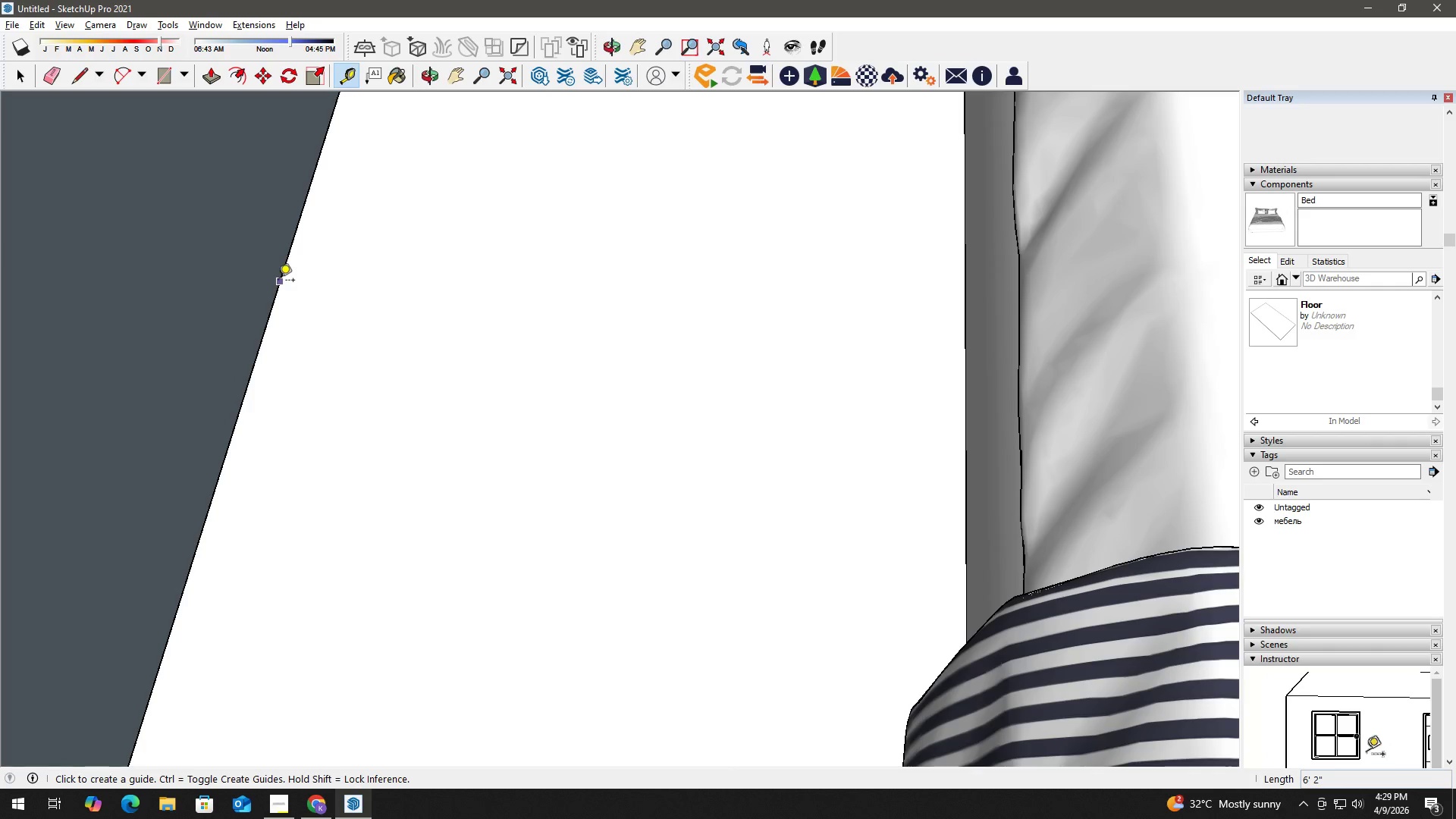 
left_click_drag(start_coordinate=[278, 281], to_coordinate=[285, 281])
 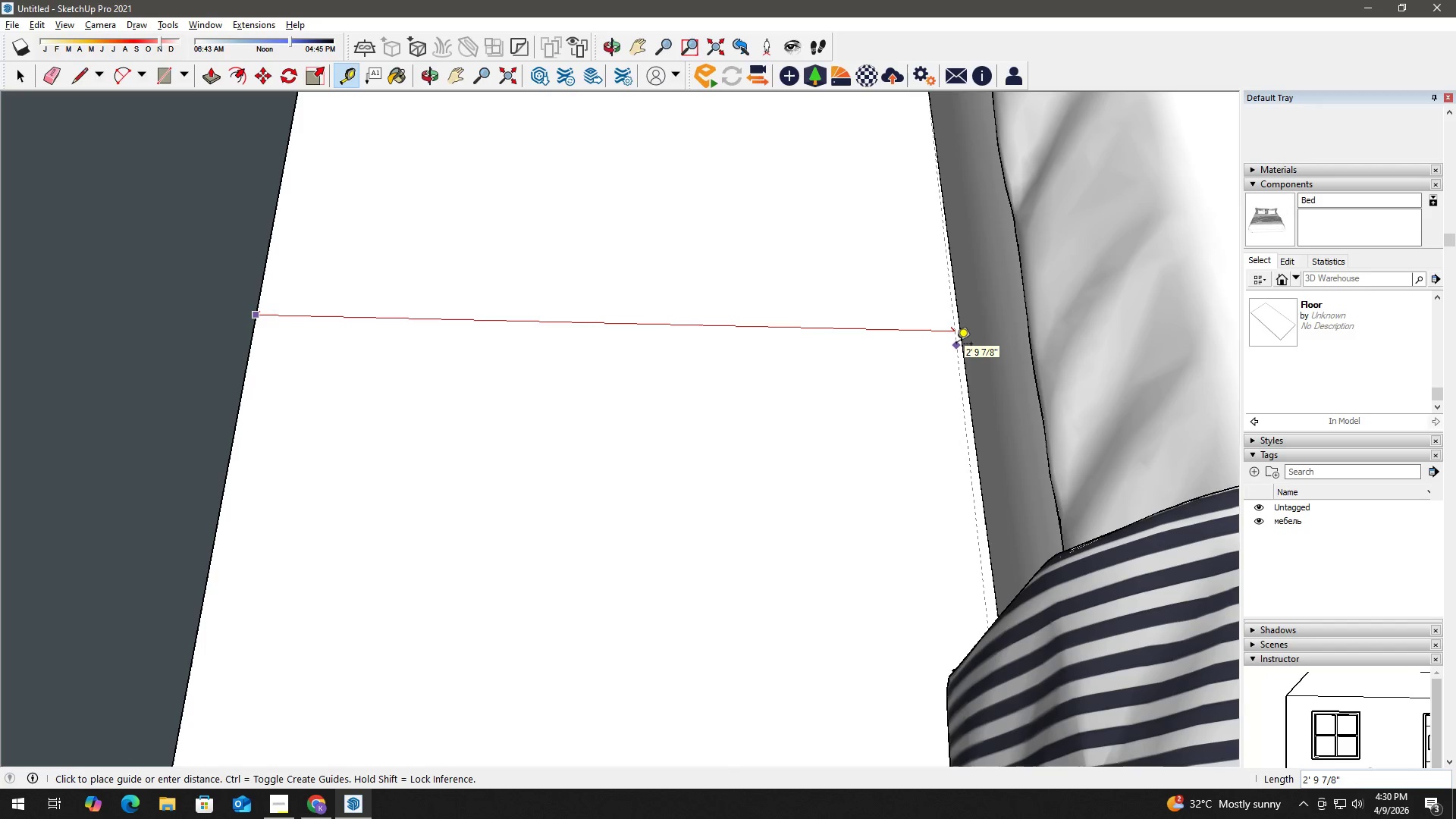 
key(Space)
 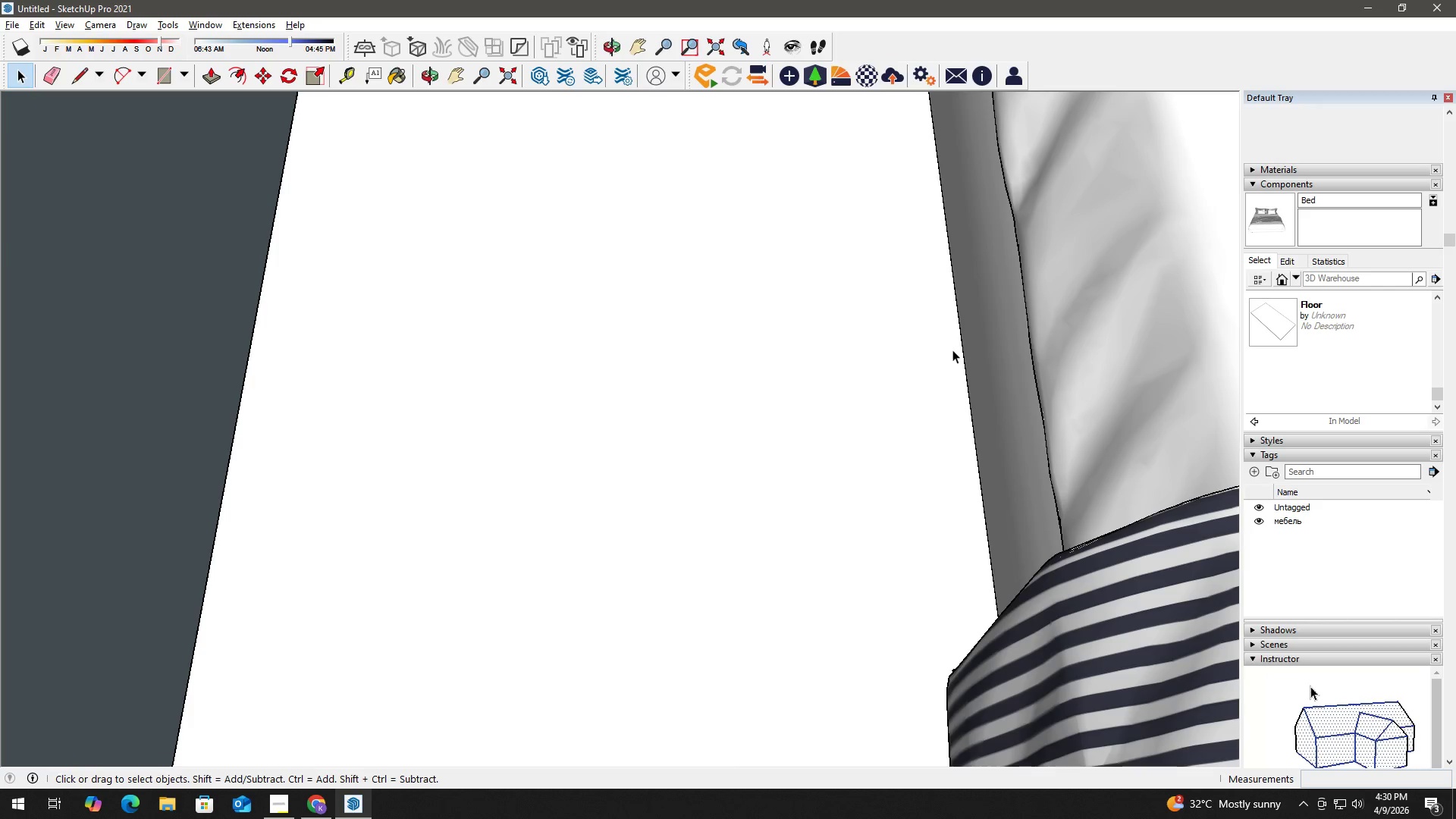 
wait(11.34)
 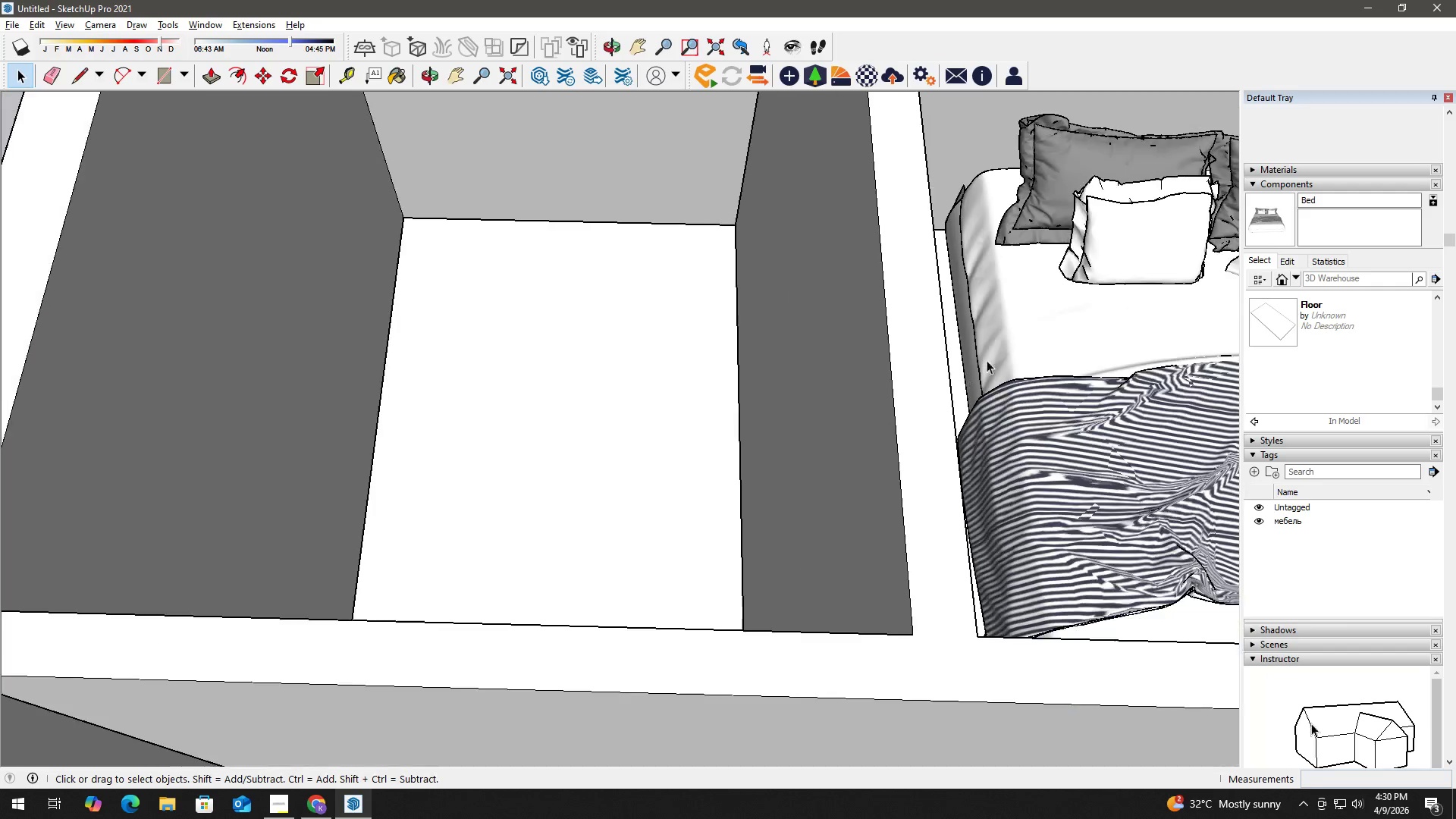 
key(H)
 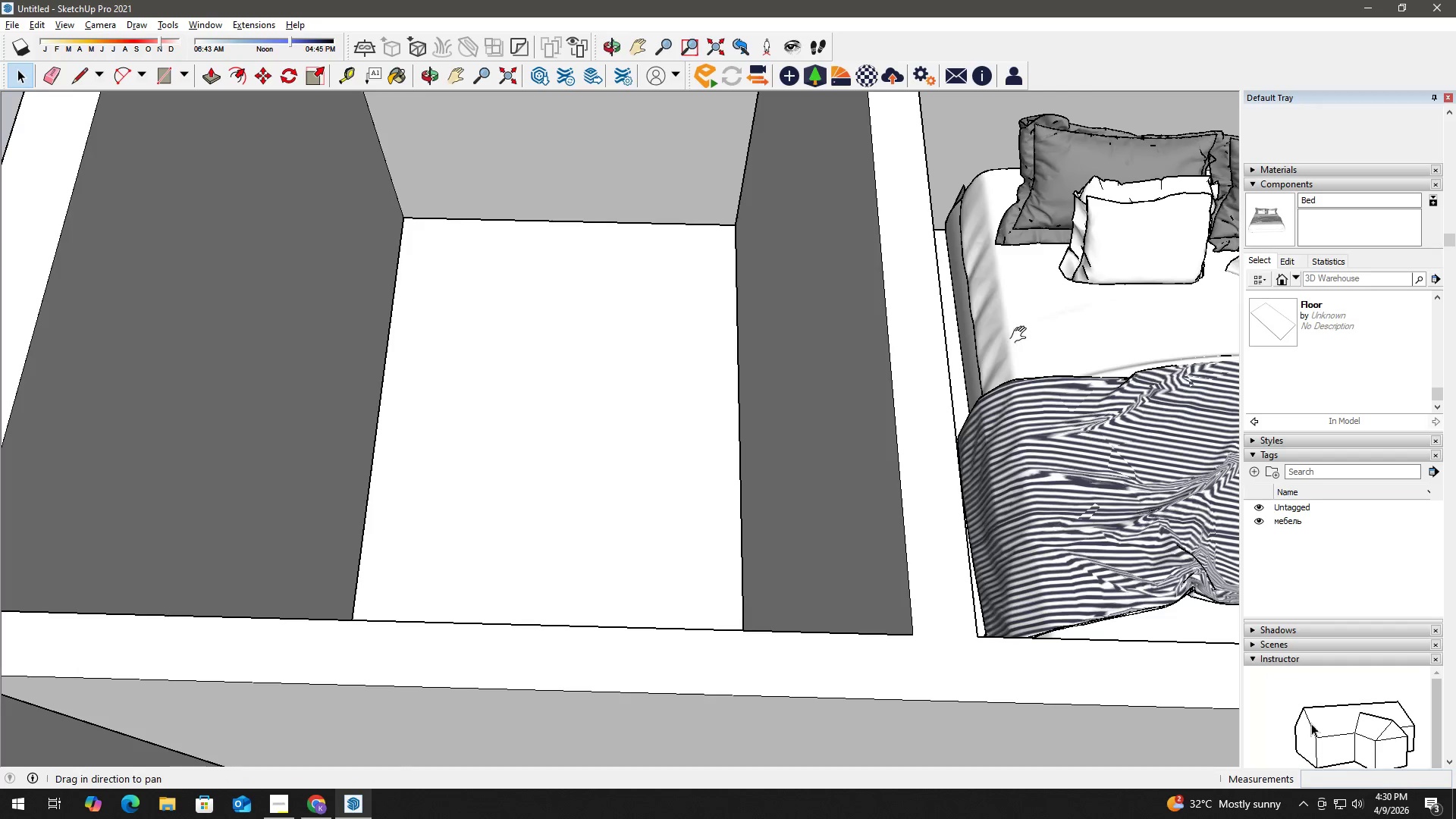 
left_click_drag(start_coordinate=[1015, 334], to_coordinate=[634, 413])
 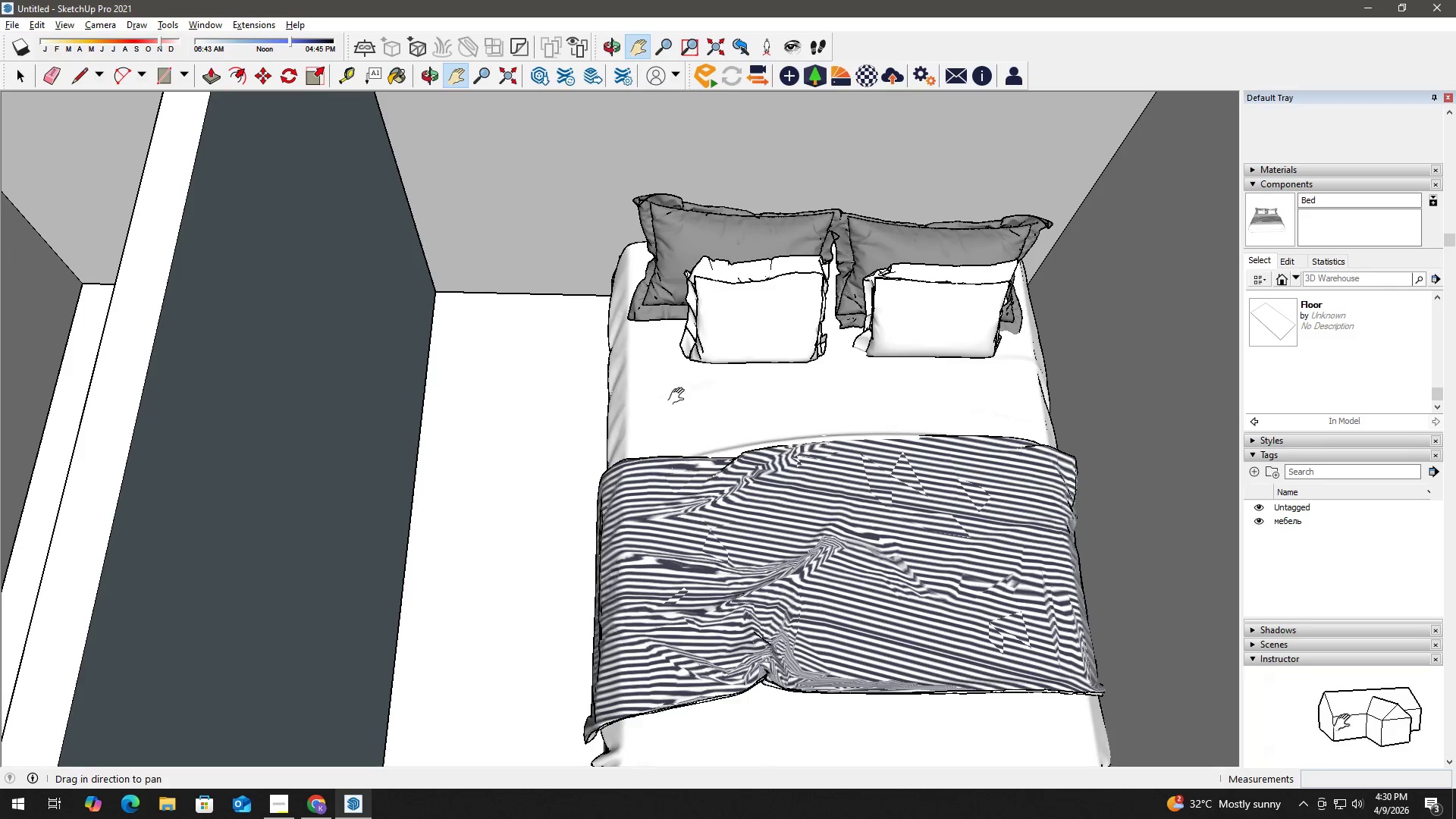 
scroll: coordinate [968, 372], scroll_direction: down, amount: 23.0
 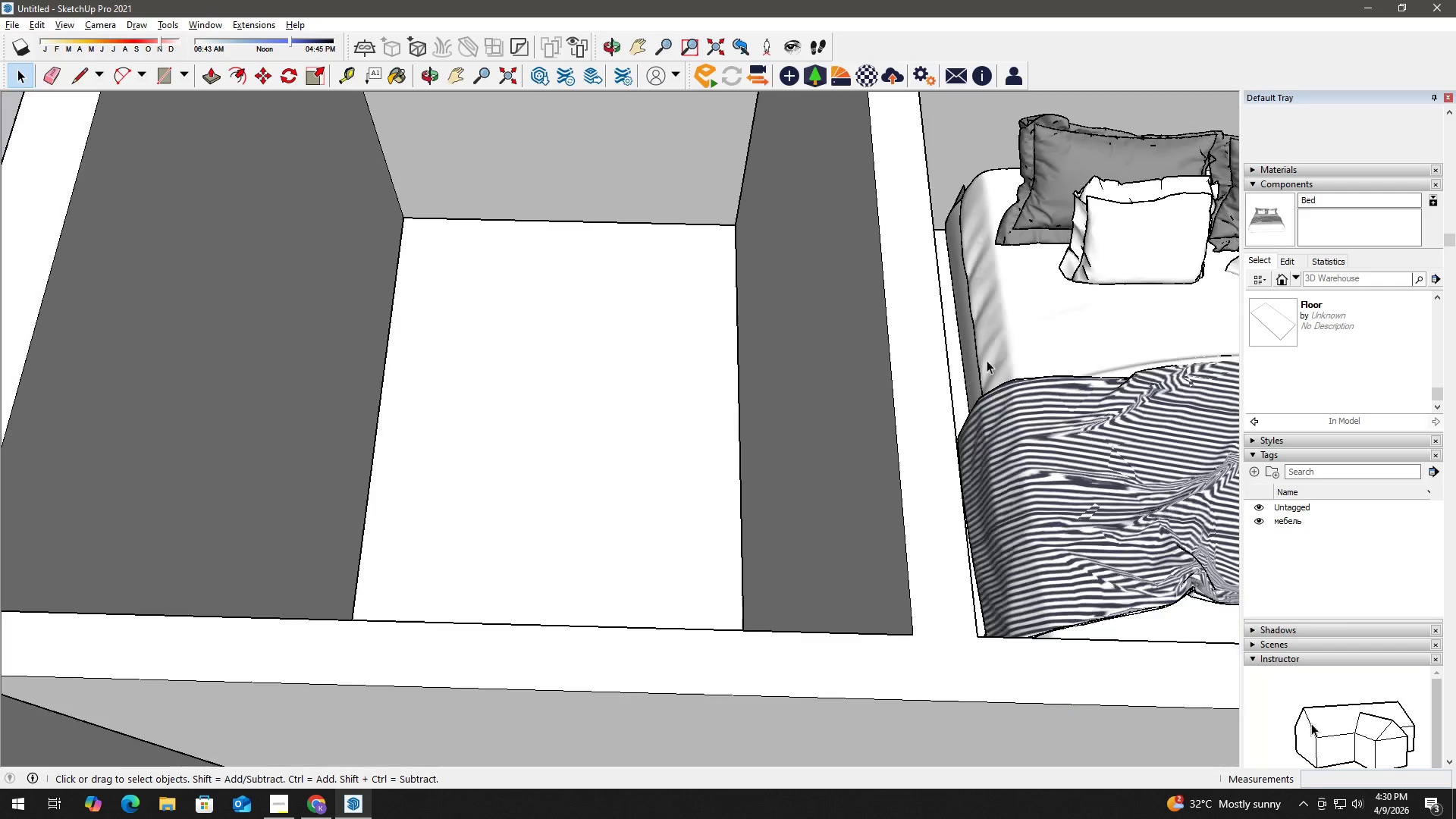 
type(st)
 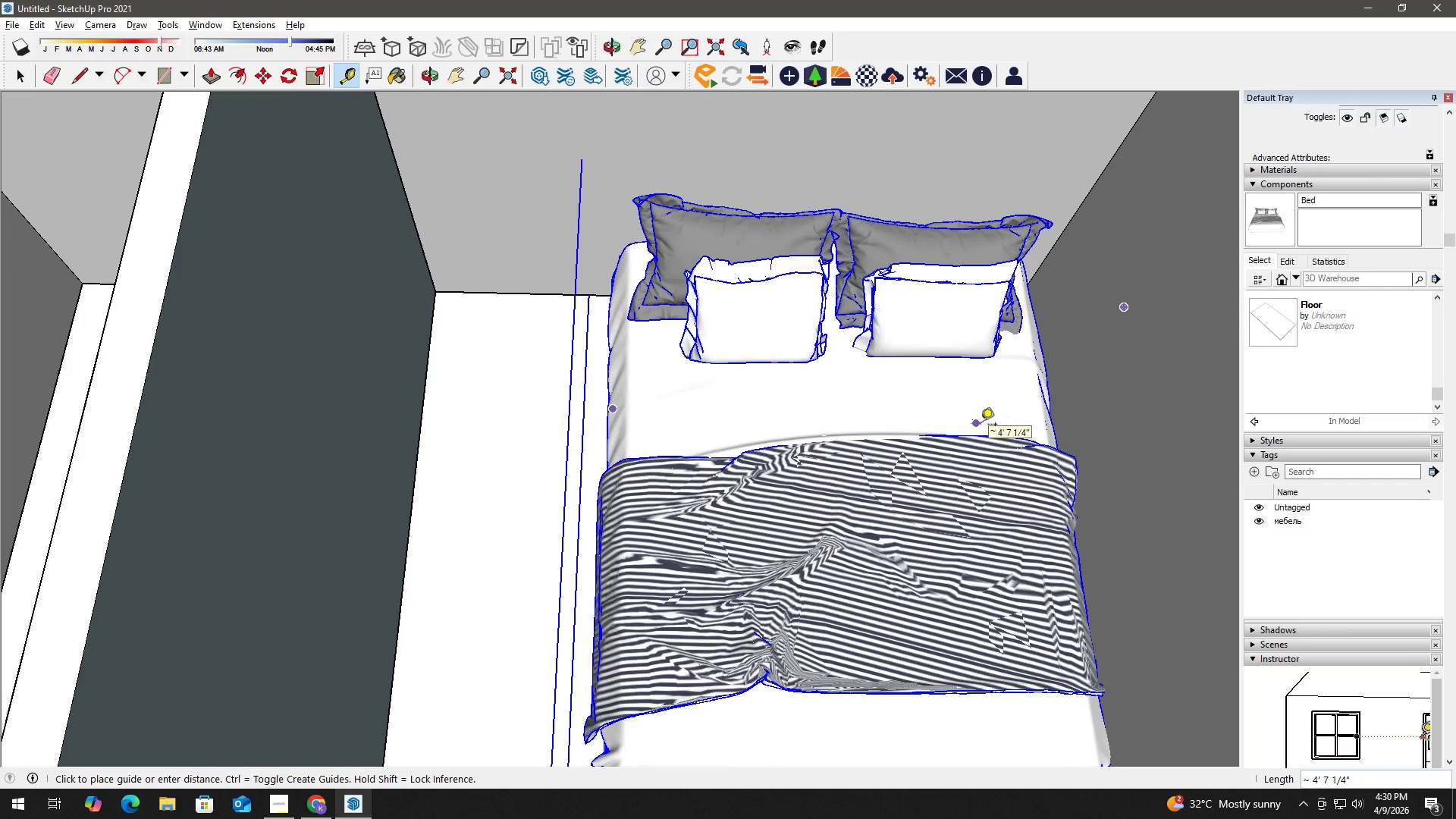 
wait(7.09)
 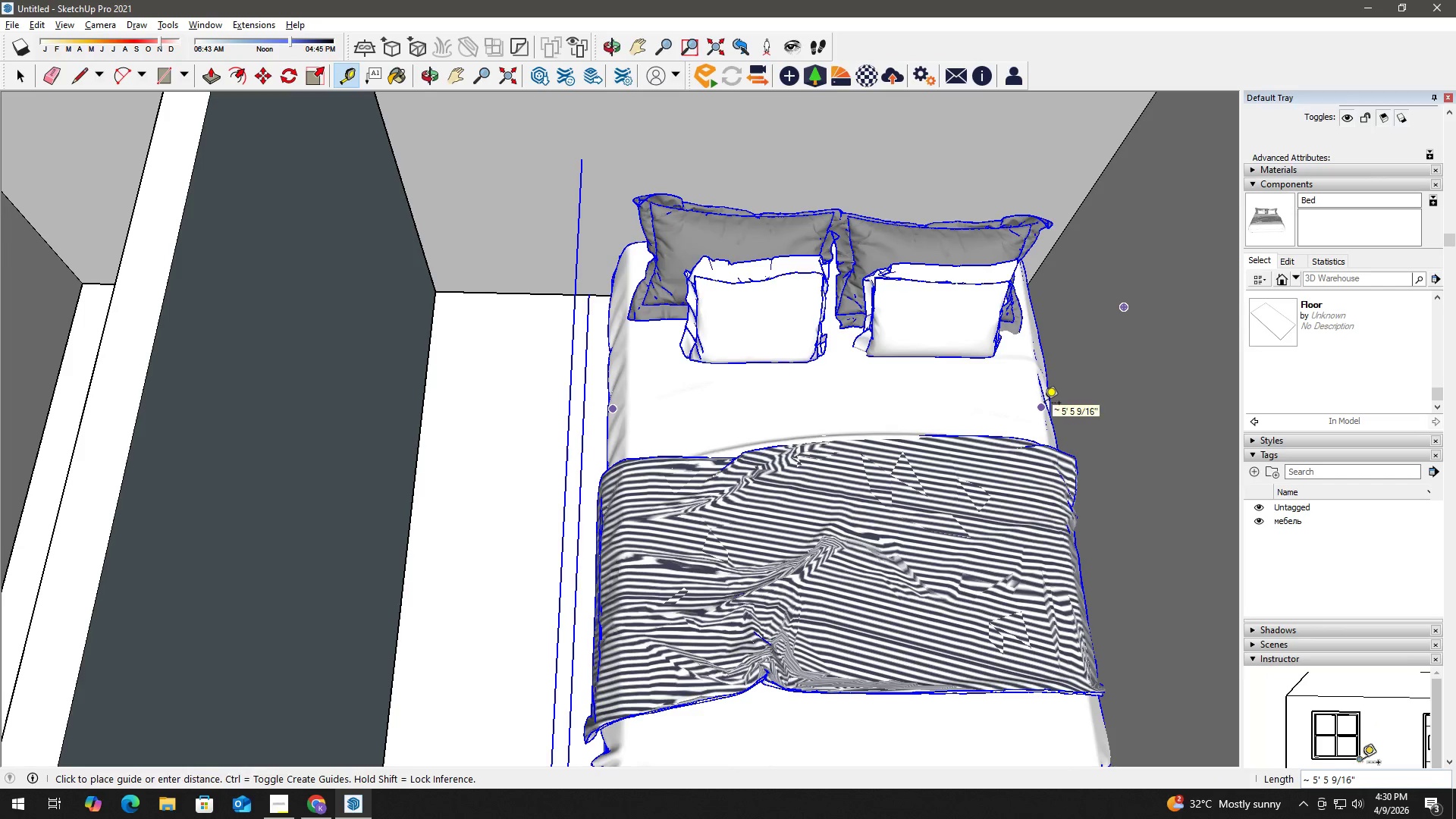 
key(Alt+Tab)
 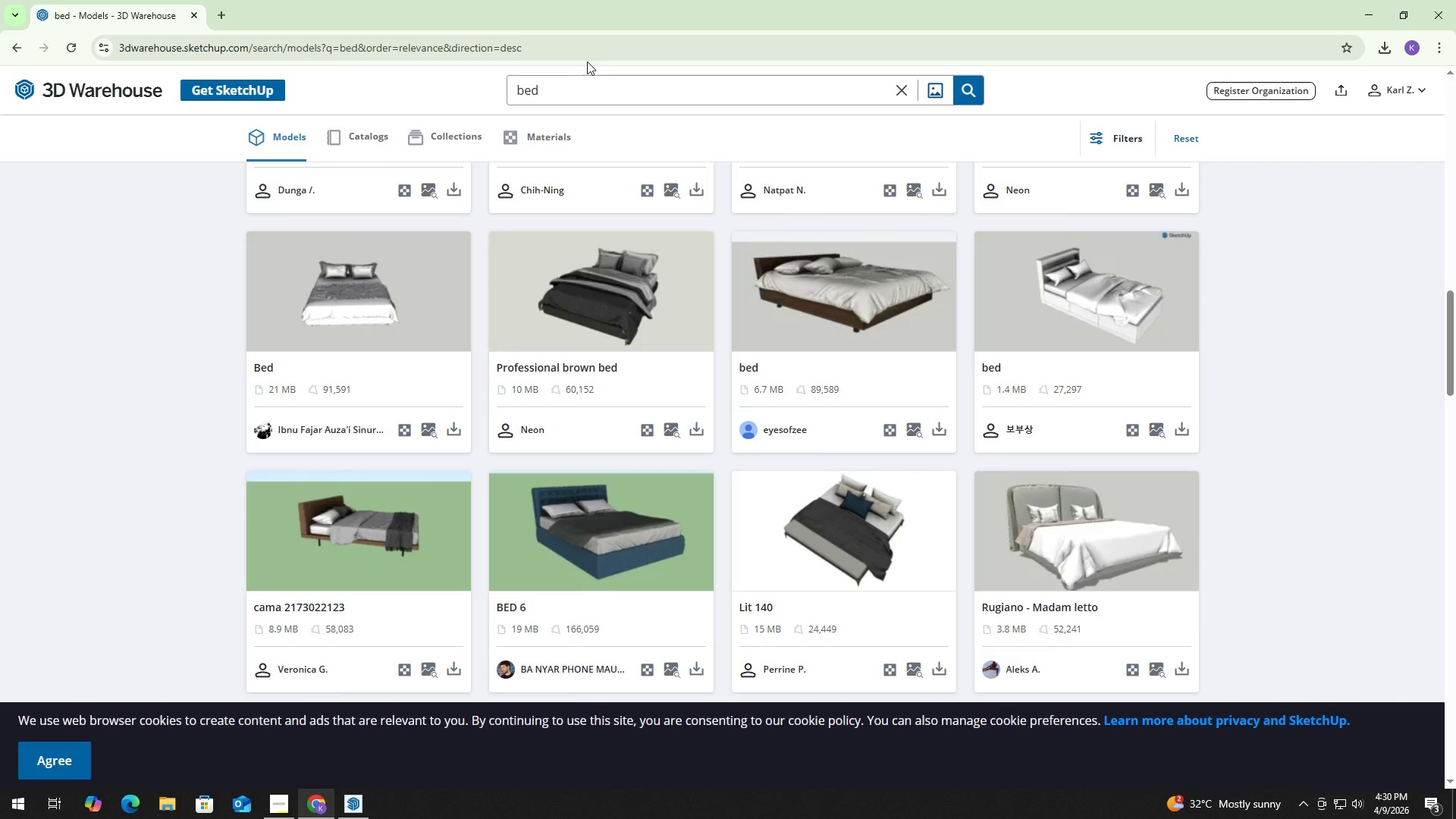 
key(Control+ControlLeft)
 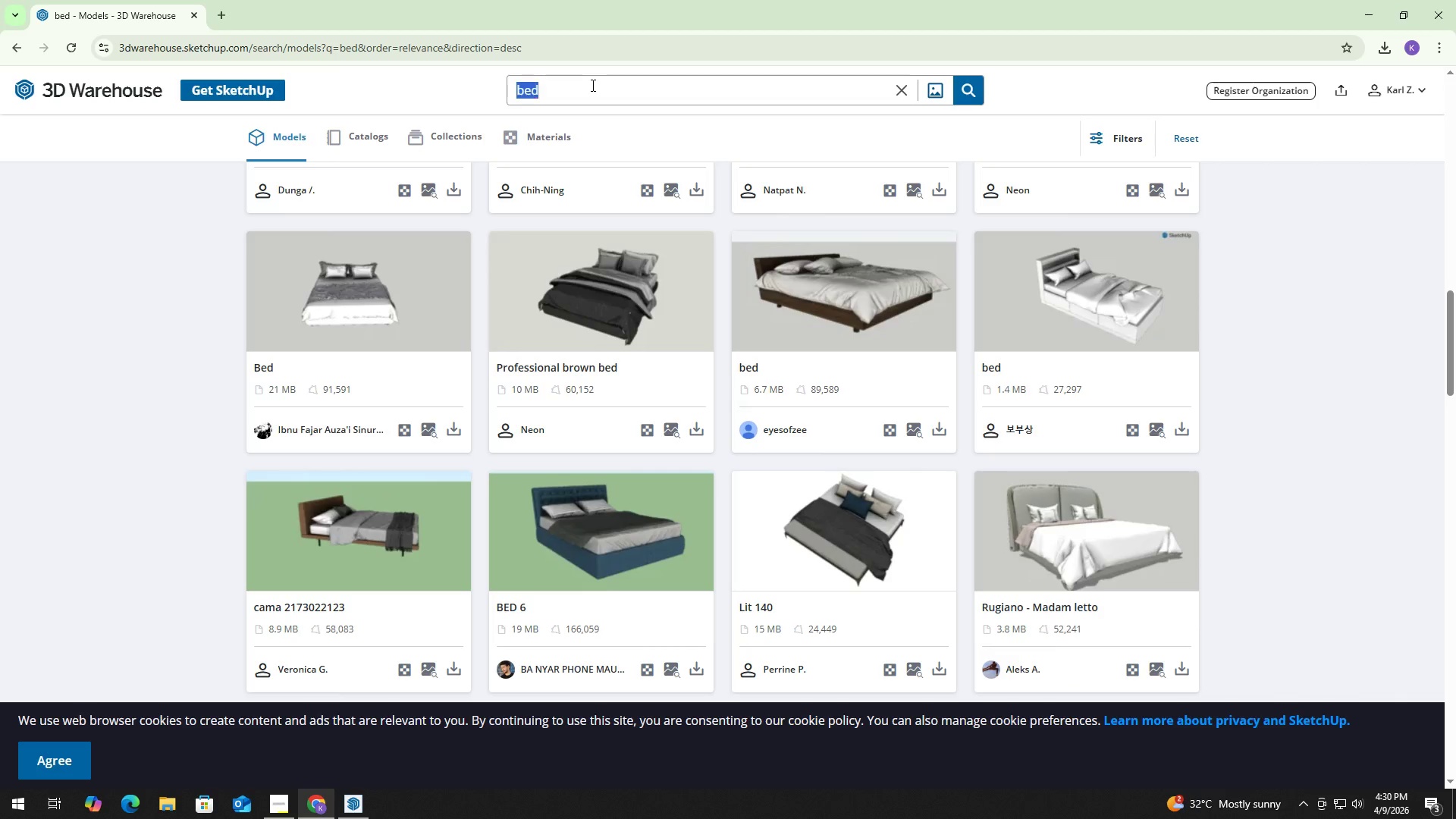 
key(Control+A)
 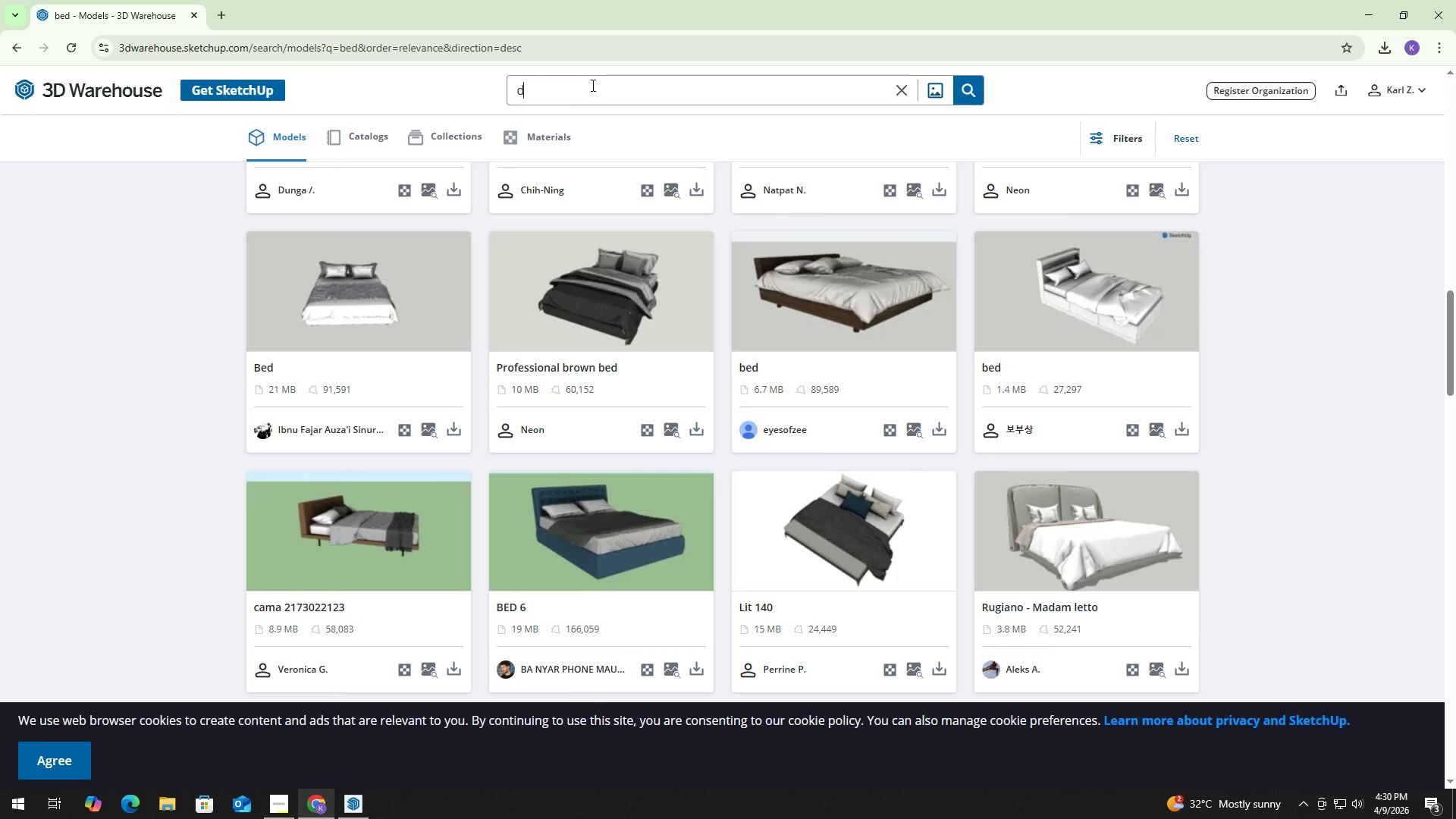 
type(double size bed)
 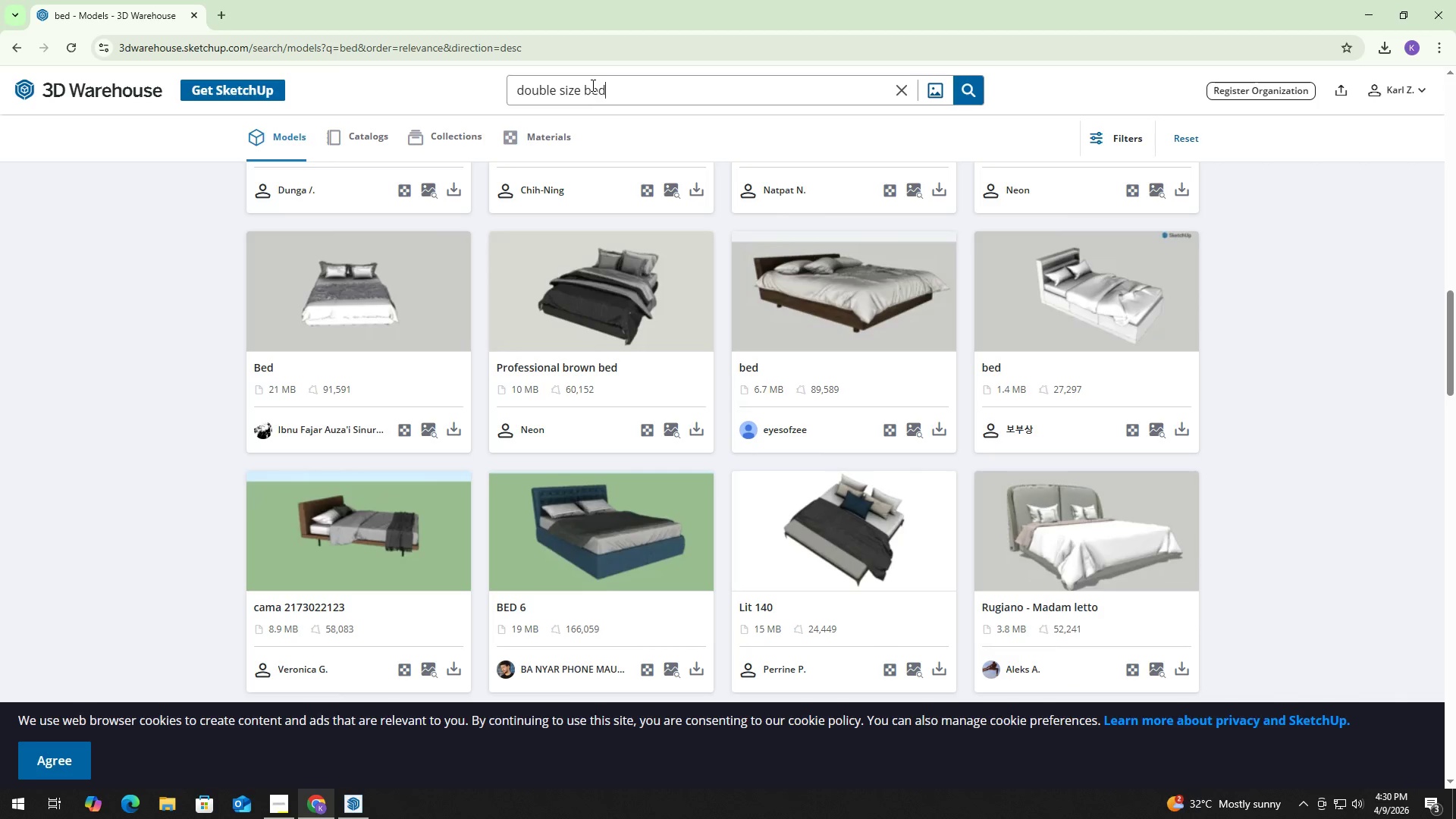 
key(Enter)
 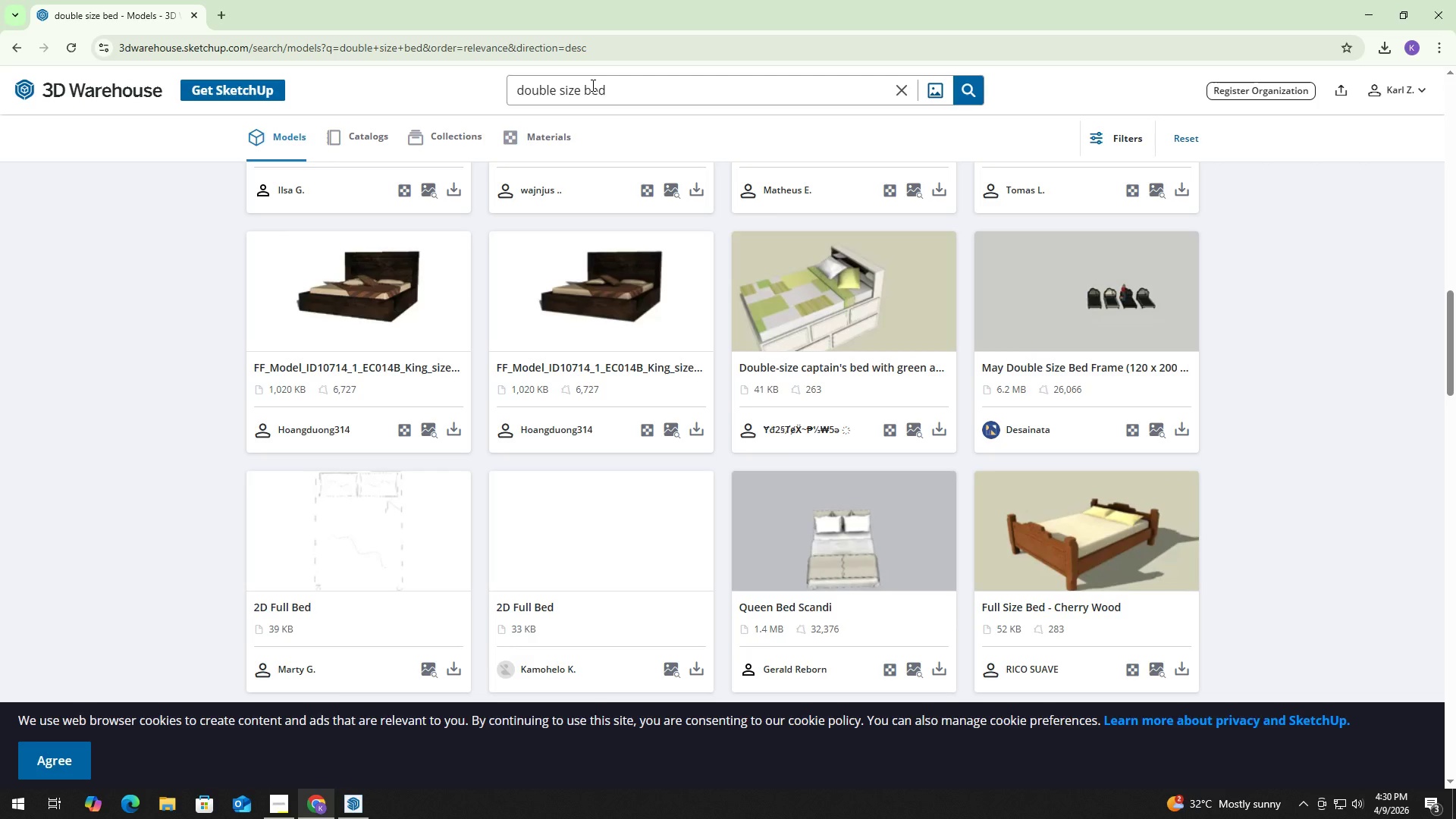 
wait(5.23)
 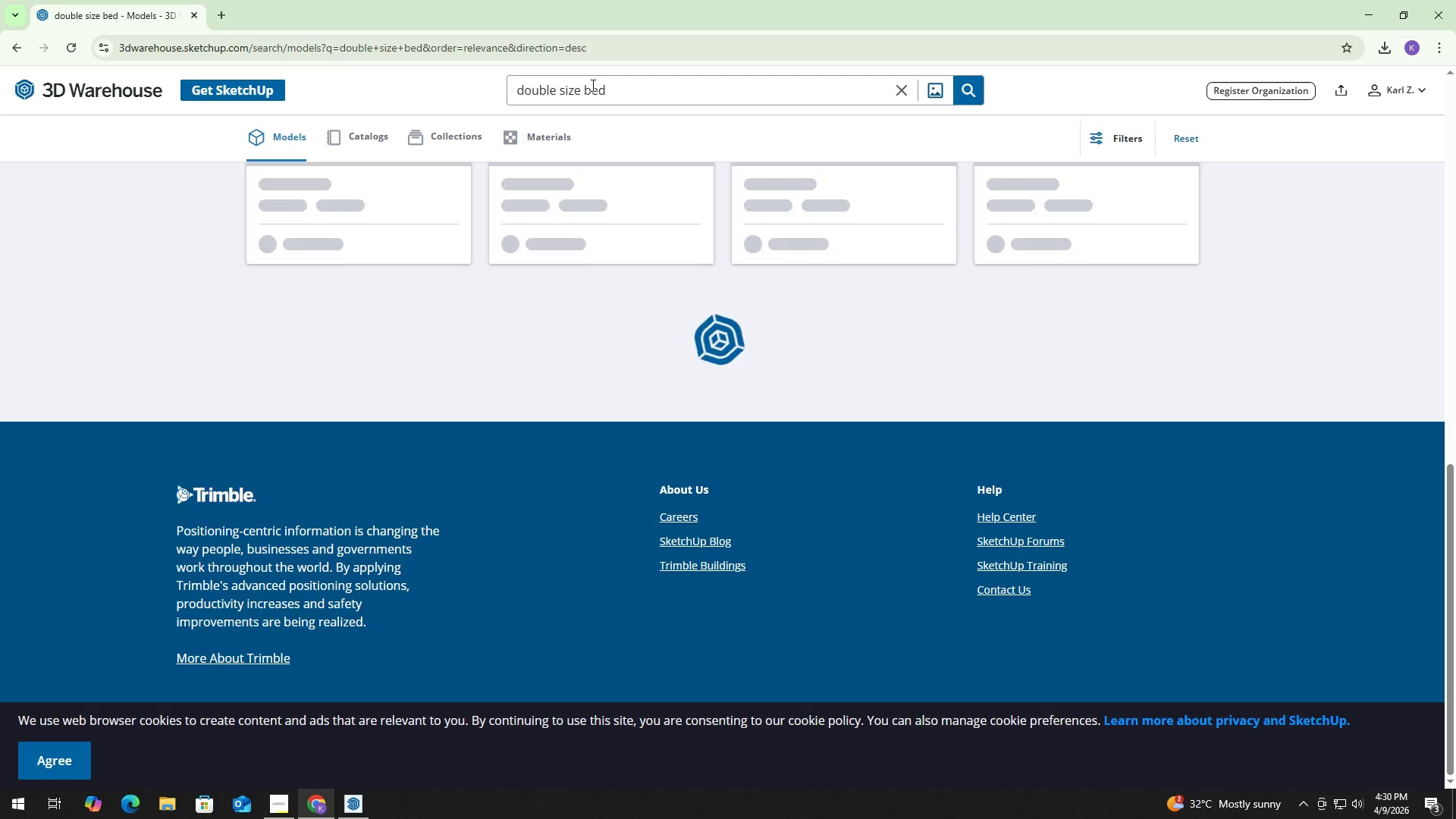 
scroll: coordinate [612, 335], scroll_direction: up, amount: 20.0
 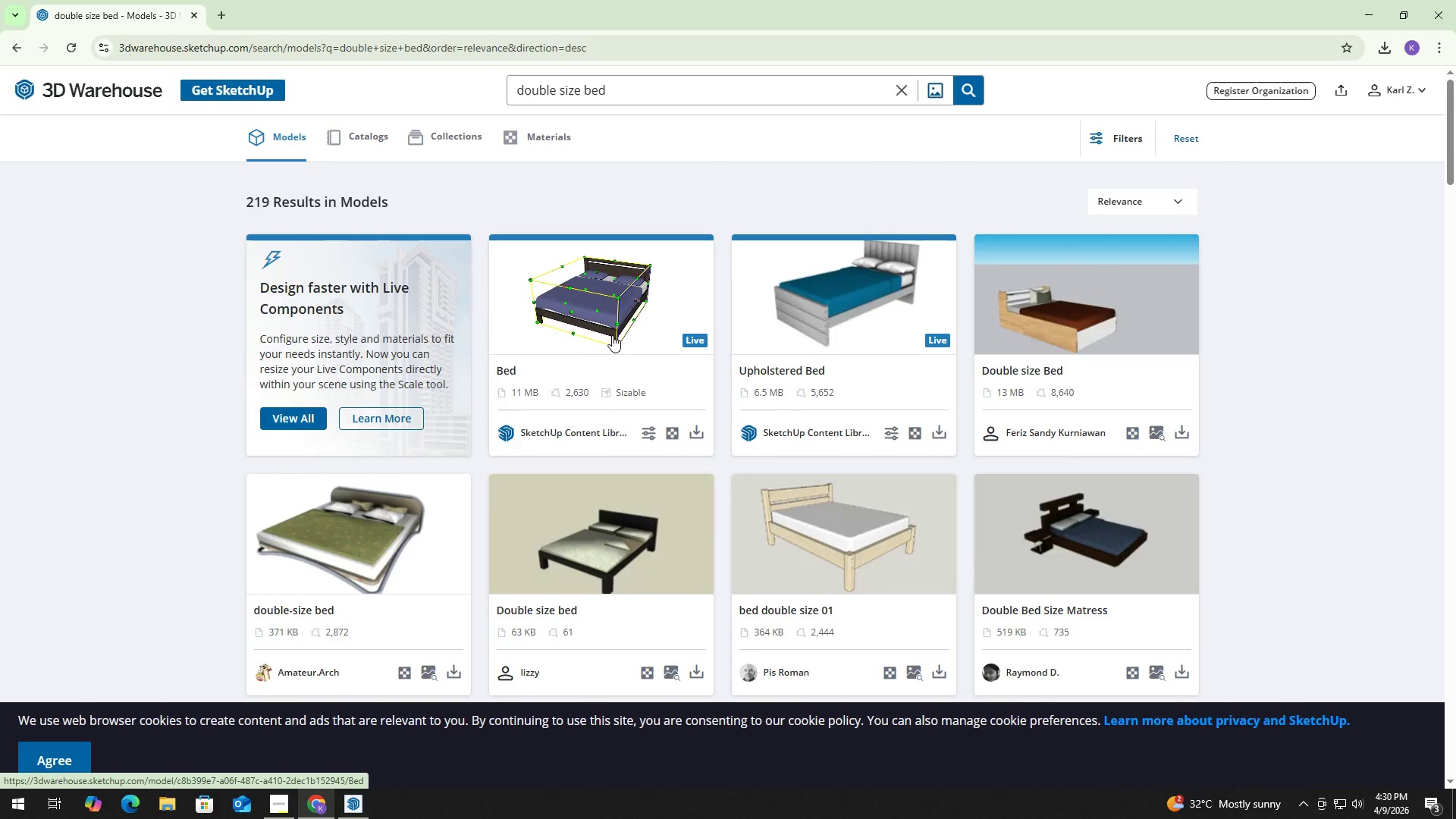 
scroll: coordinate [692, 343], scroll_direction: down, amount: 26.0
 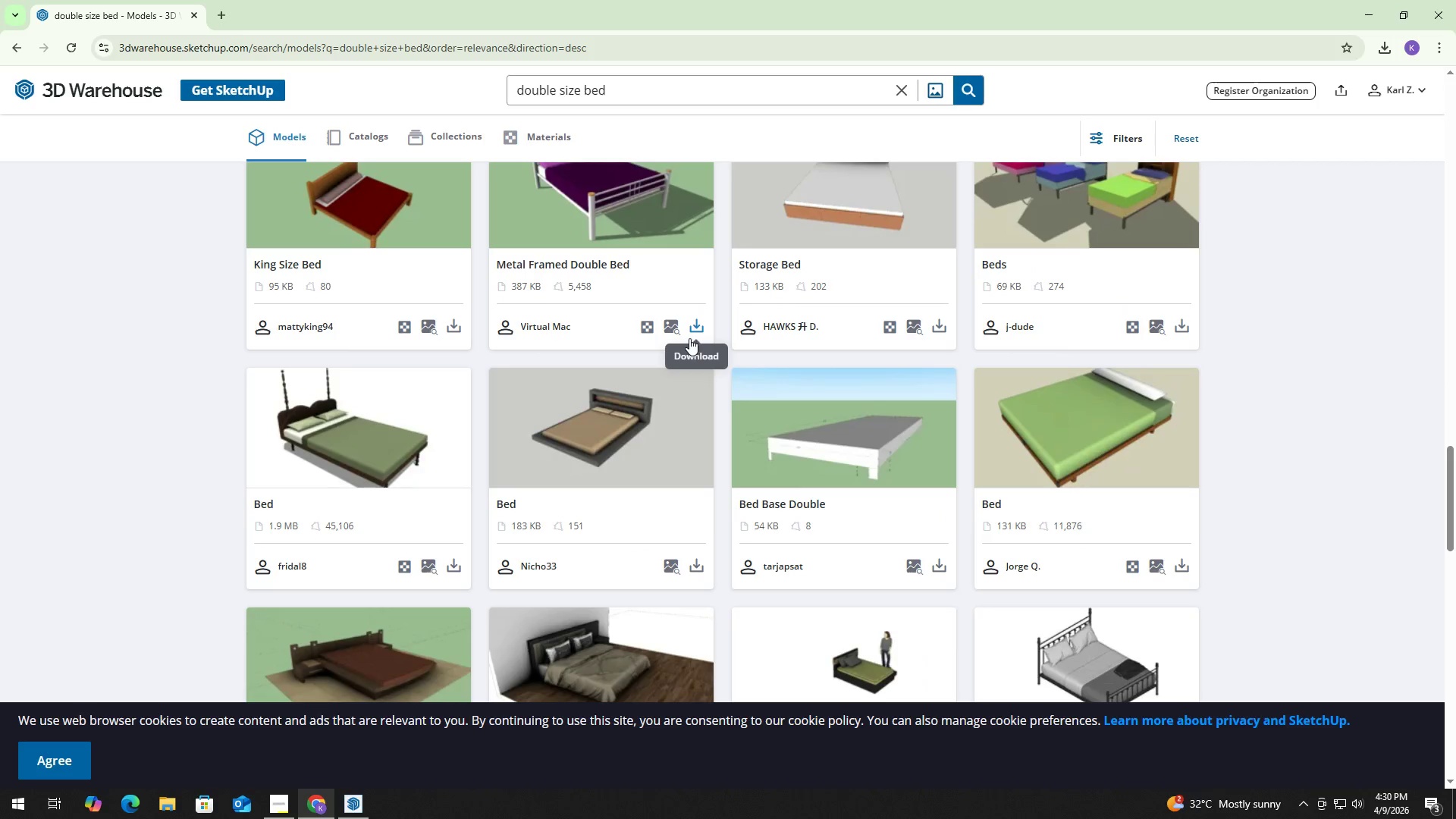 
scroll: coordinate [678, 344], scroll_direction: down, amount: 3.0
 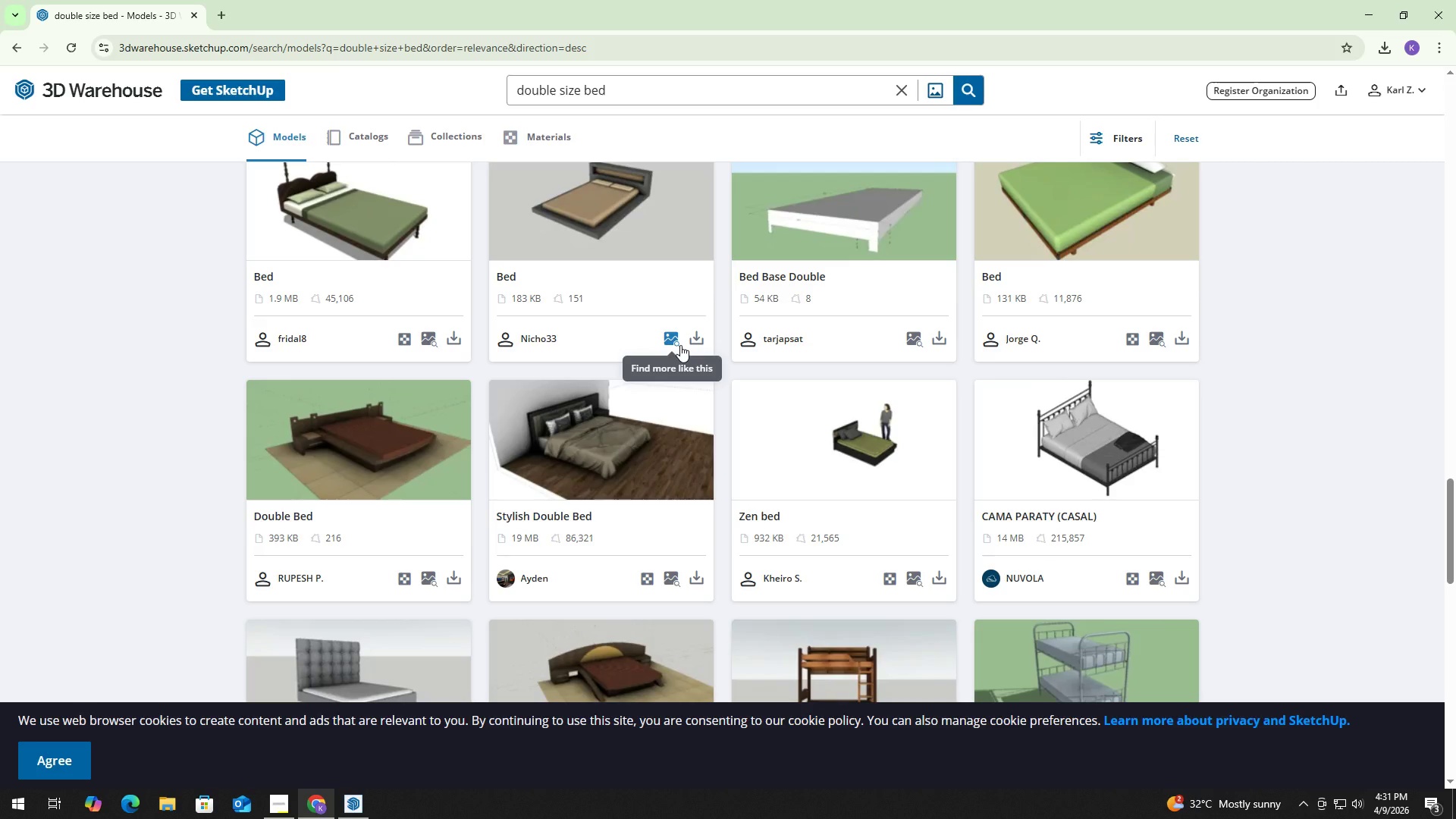 
wait(32.97)
 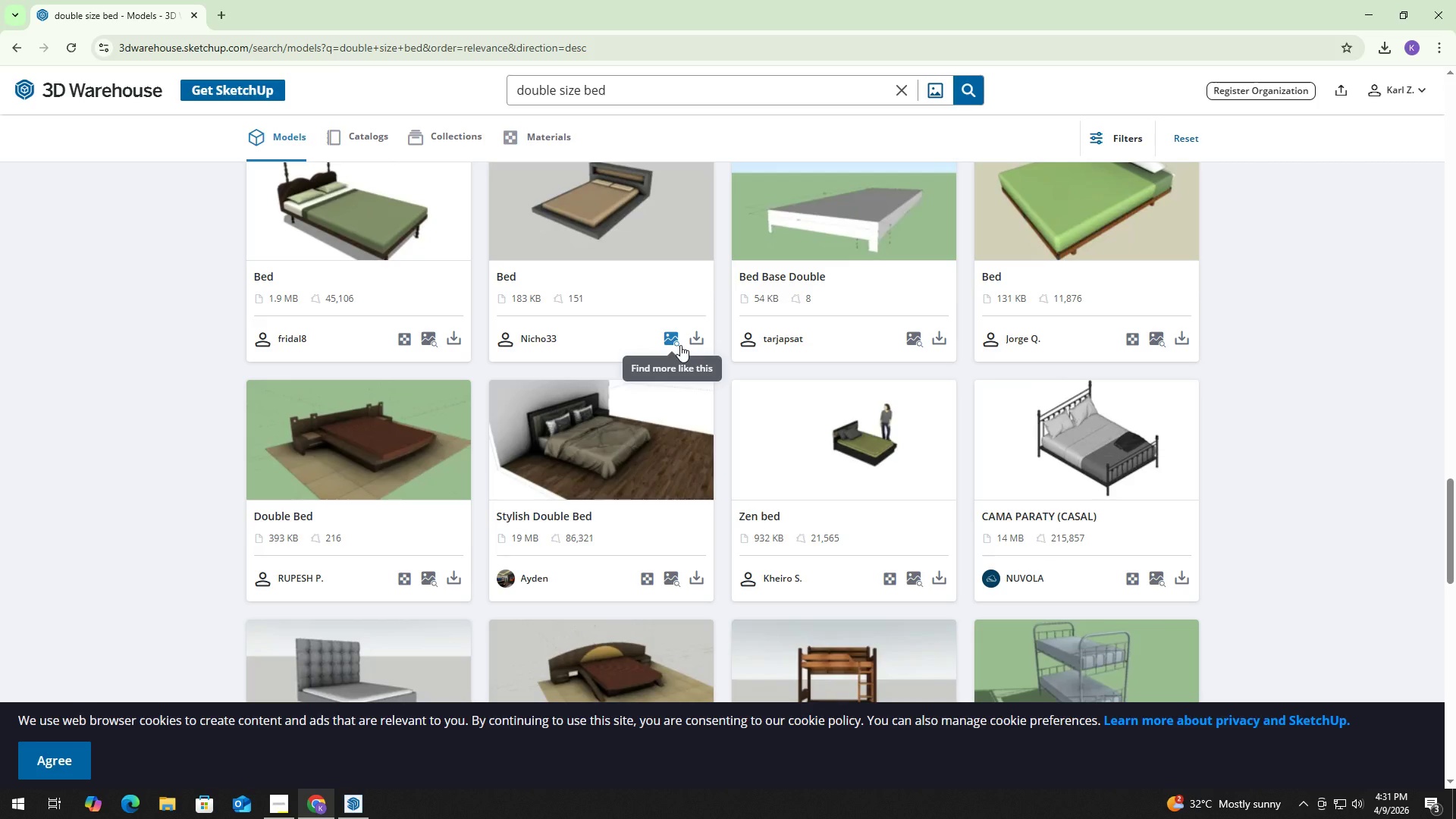 
scroll: coordinate [469, 405], scroll_direction: down, amount: 12.0
 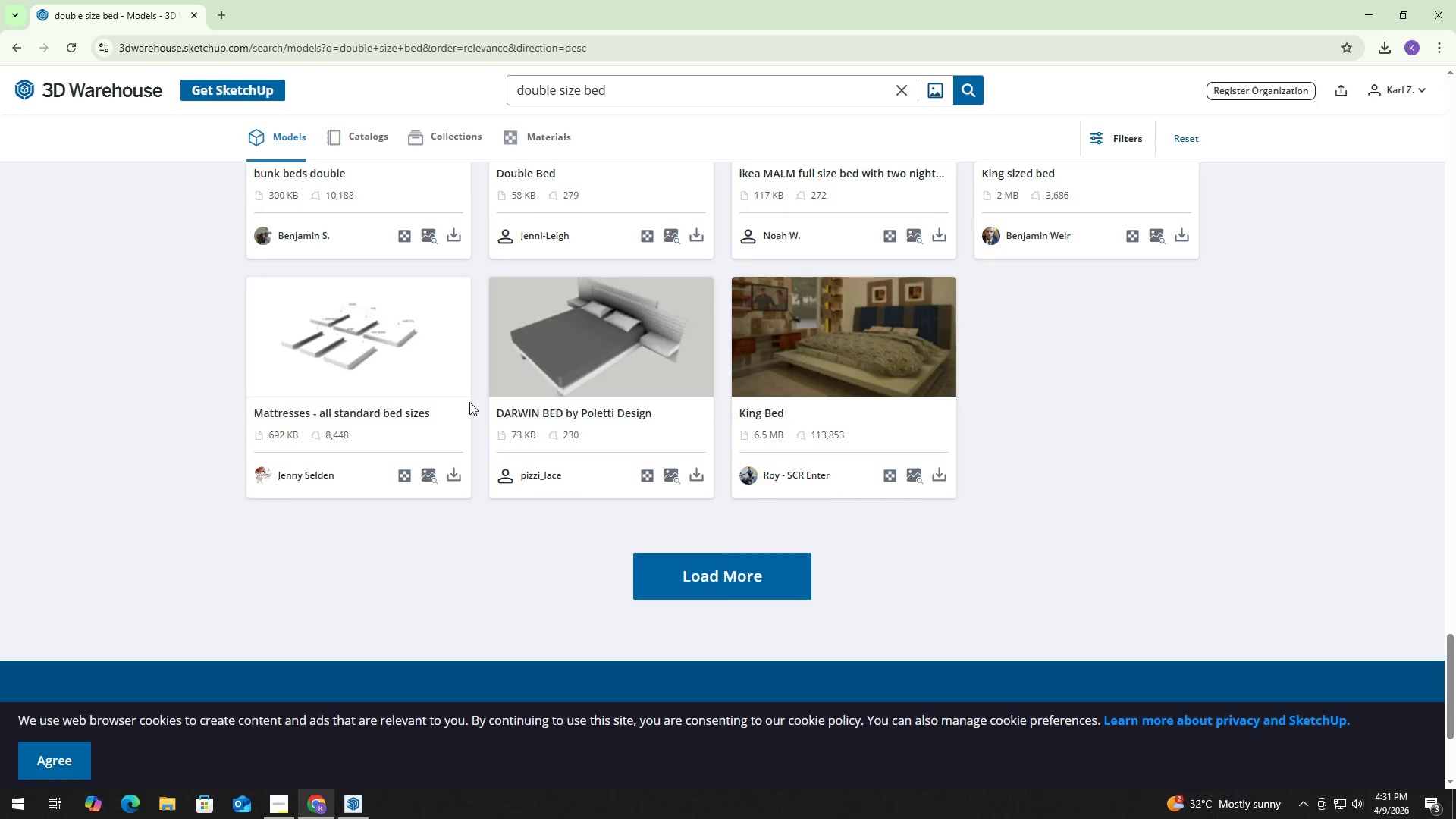 
scroll: coordinate [469, 397], scroll_direction: up, amount: 4.0
 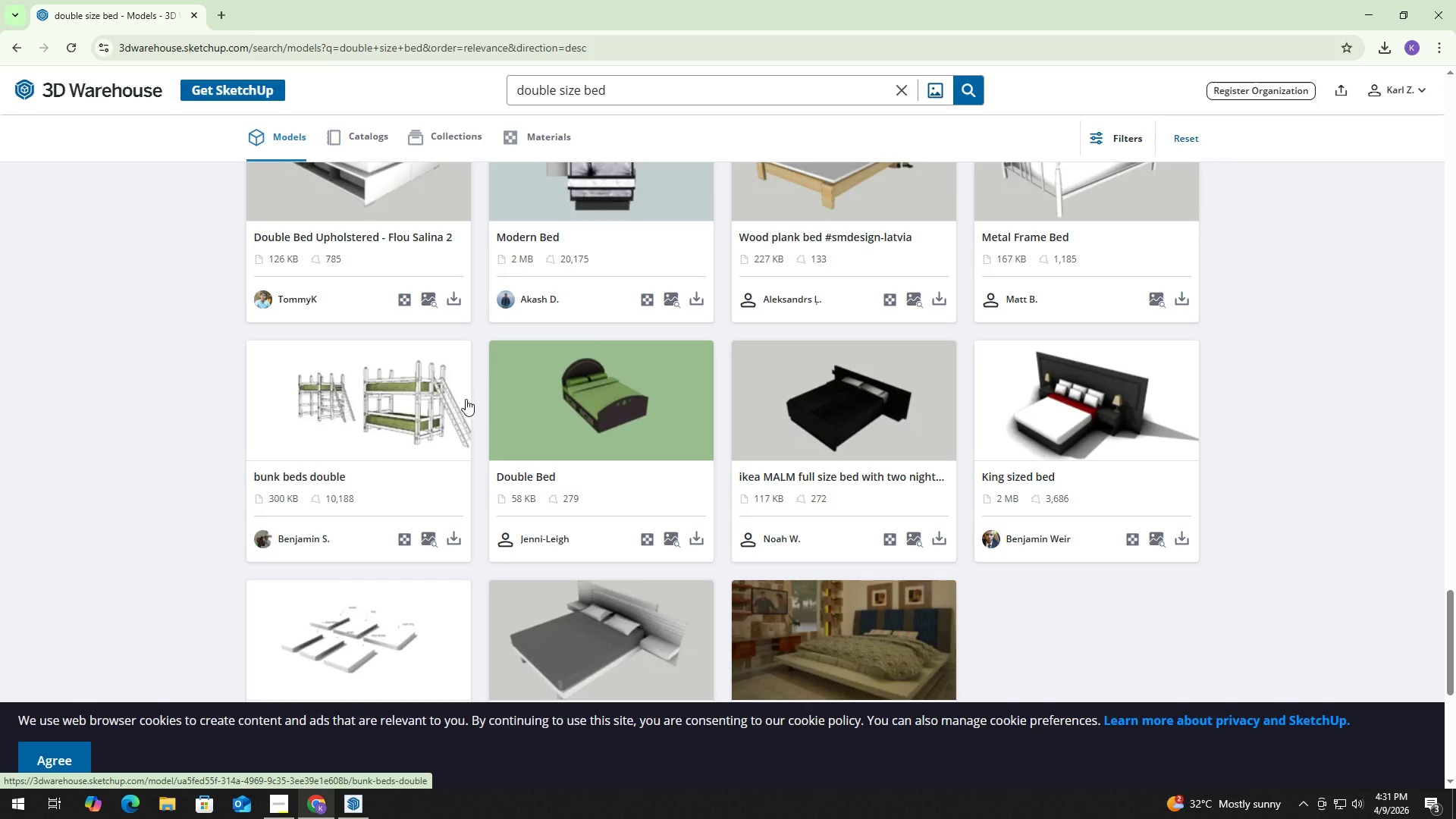 
scroll: coordinate [450, 428], scroll_direction: down, amount: 3.0
 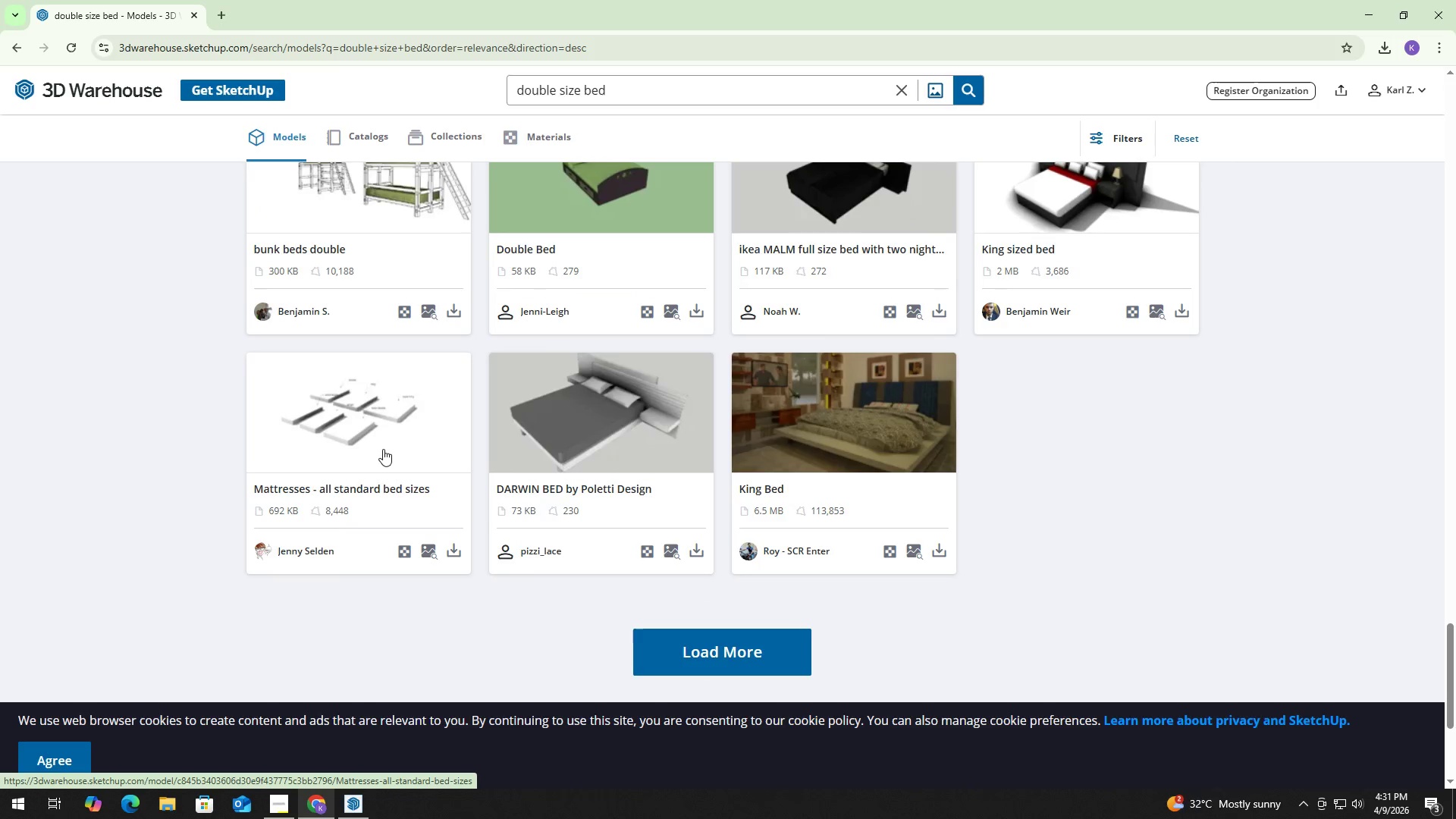 
scroll: coordinate [384, 427], scroll_direction: up, amount: 7.0
 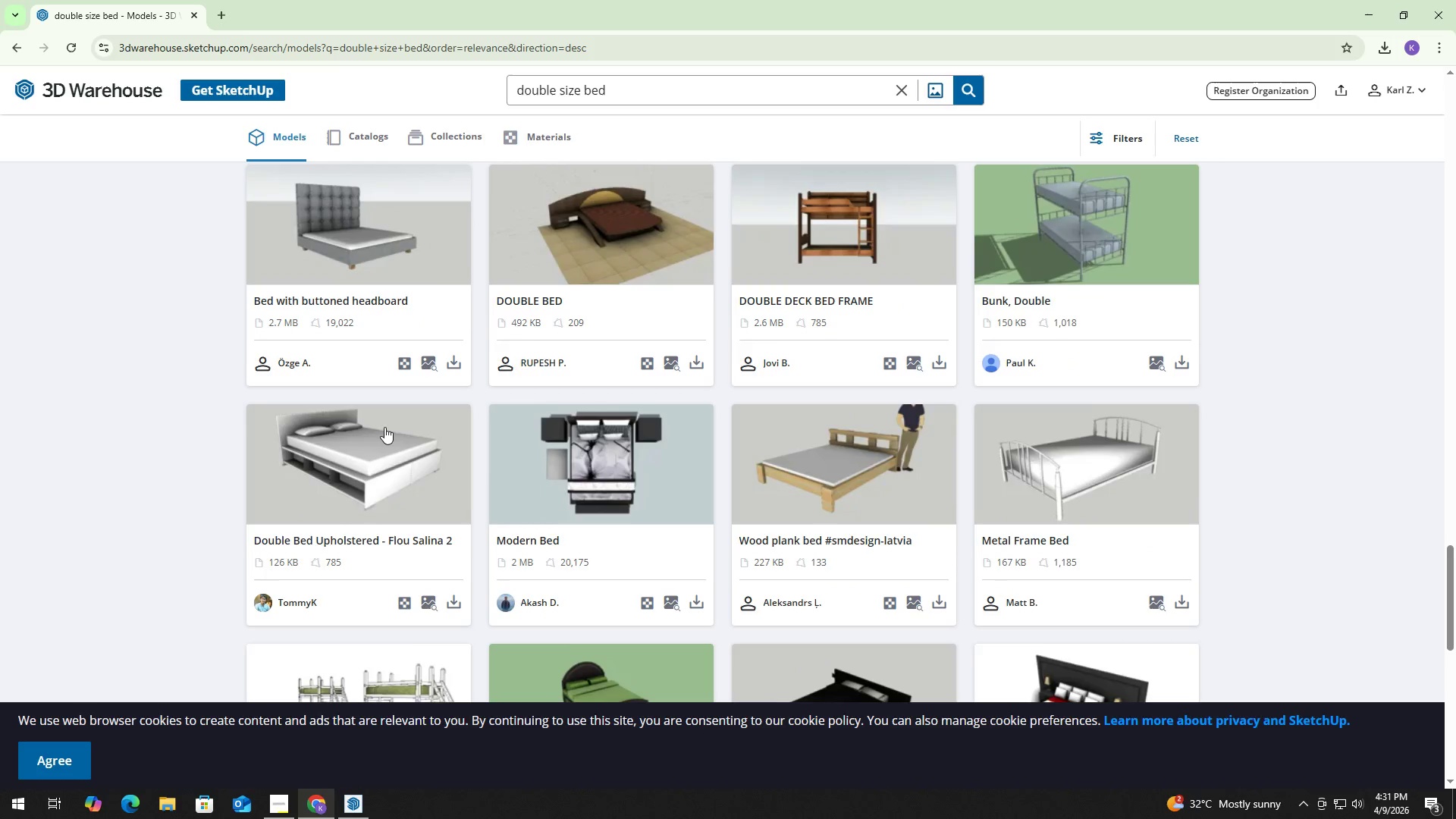 
key(Alt+AltLeft)
 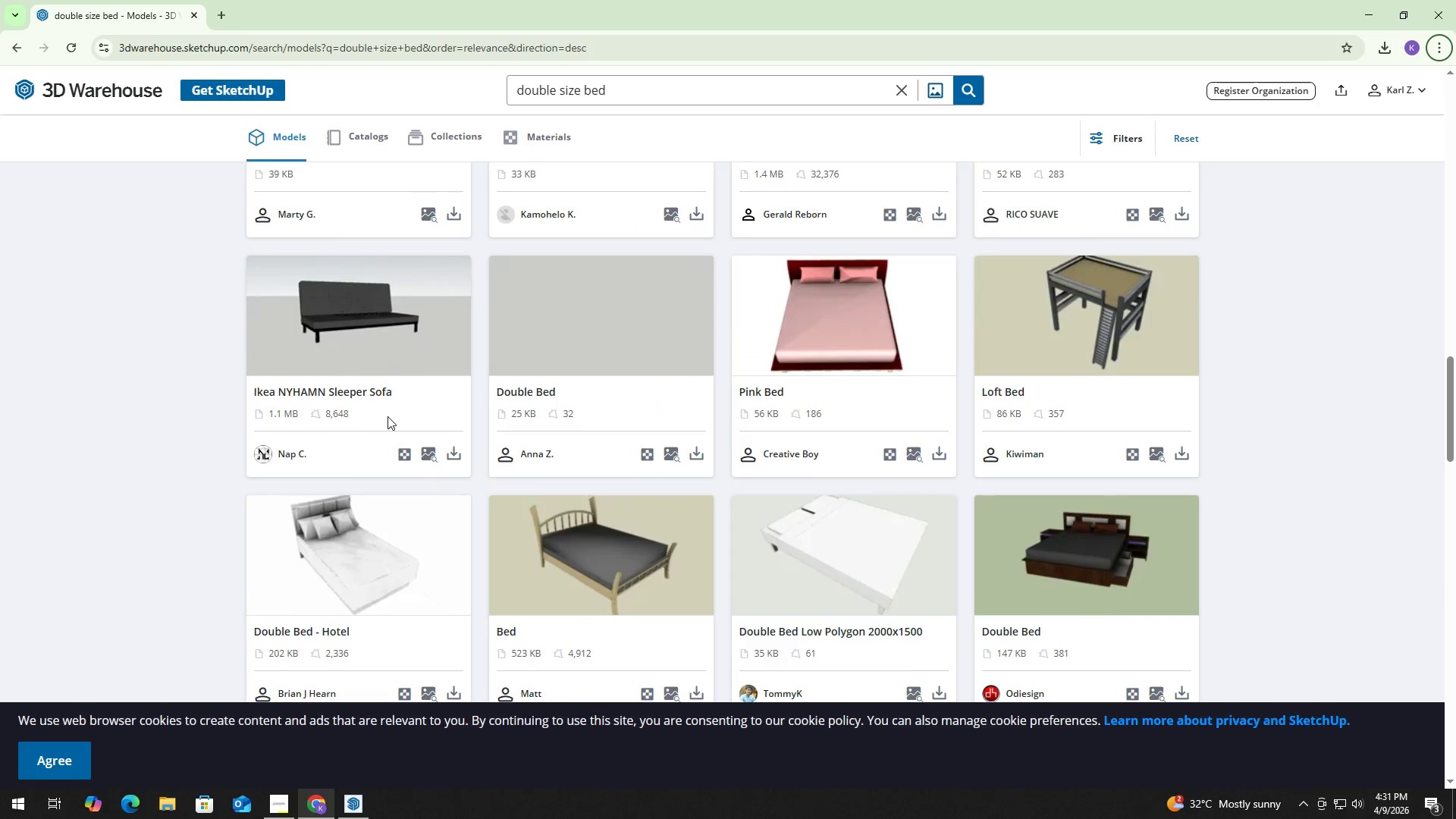 
scroll: coordinate [387, 416], scroll_direction: up, amount: 17.0
 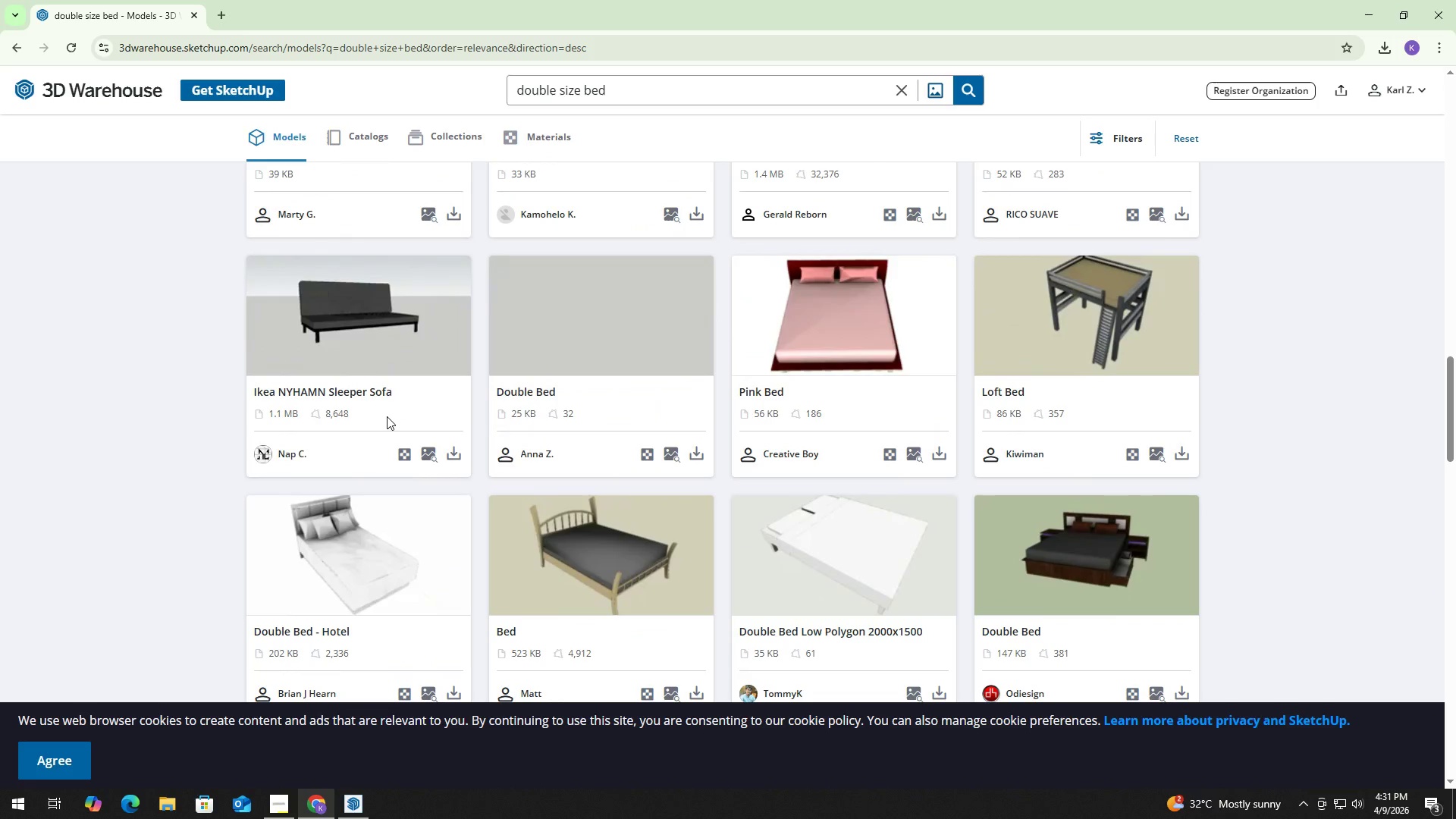 
key(Alt+AltLeft)
 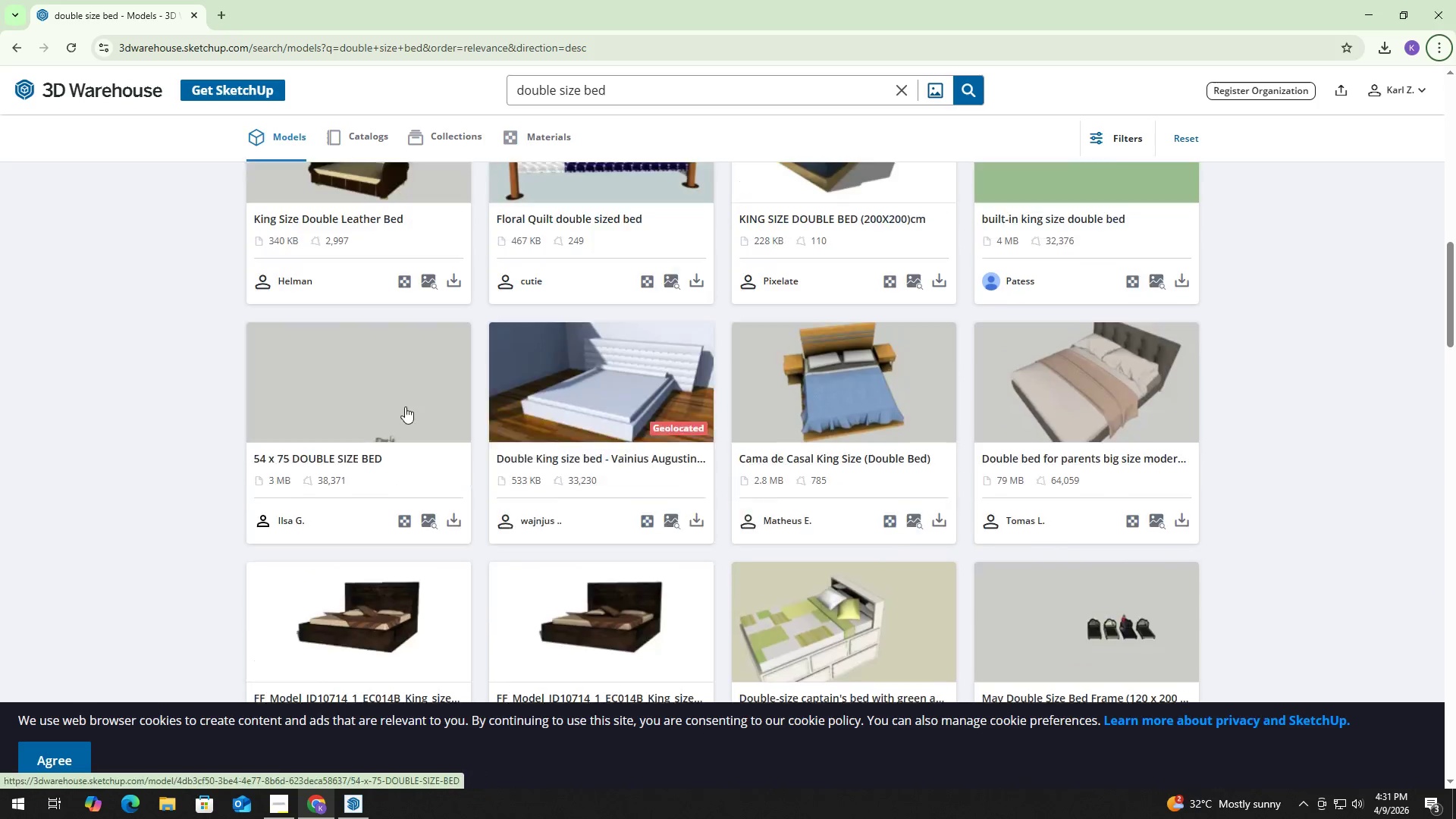 
key(Alt+Tab)
 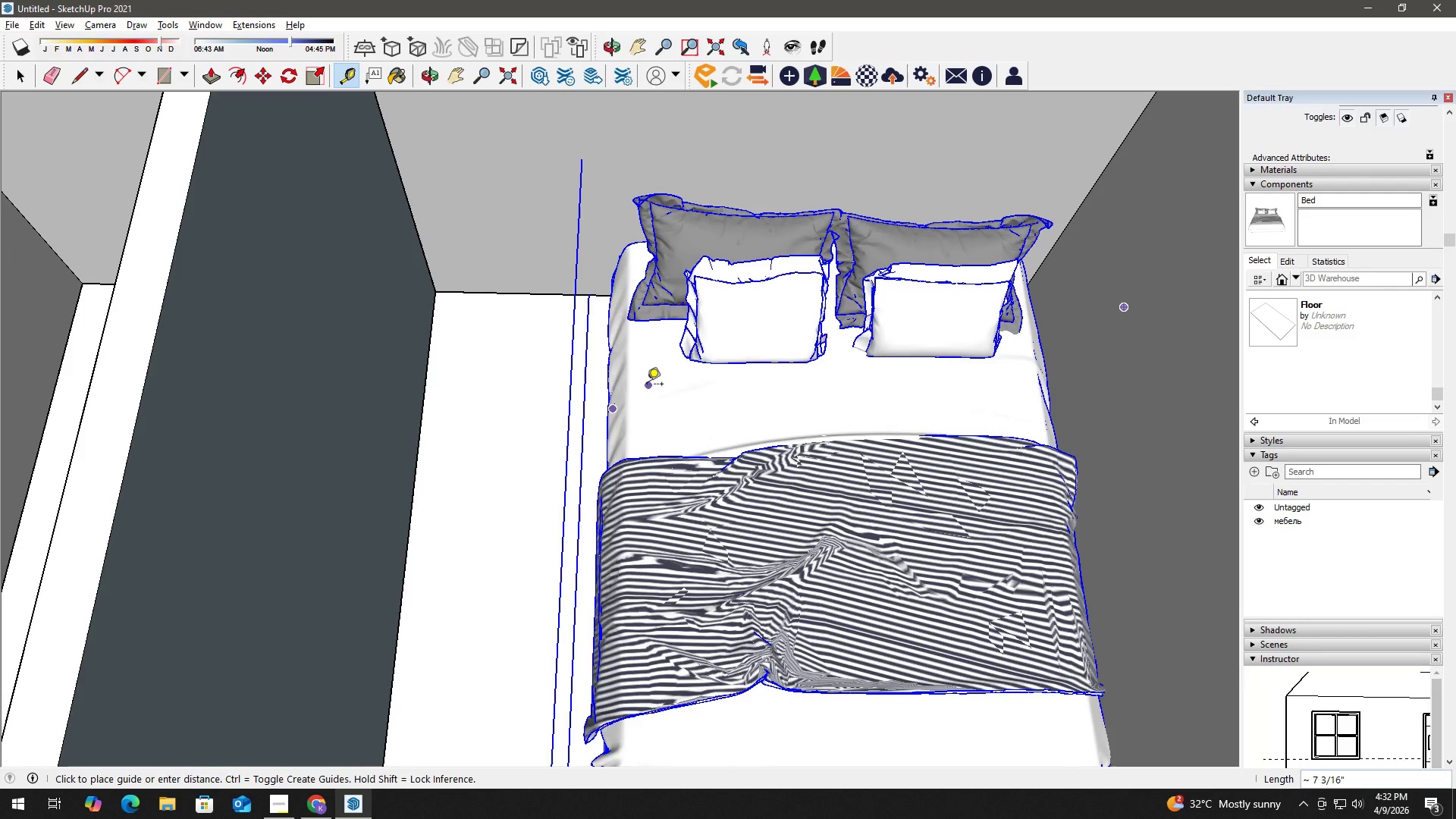 
scroll: coordinate [391, 410], scroll_direction: up, amount: 11.0
 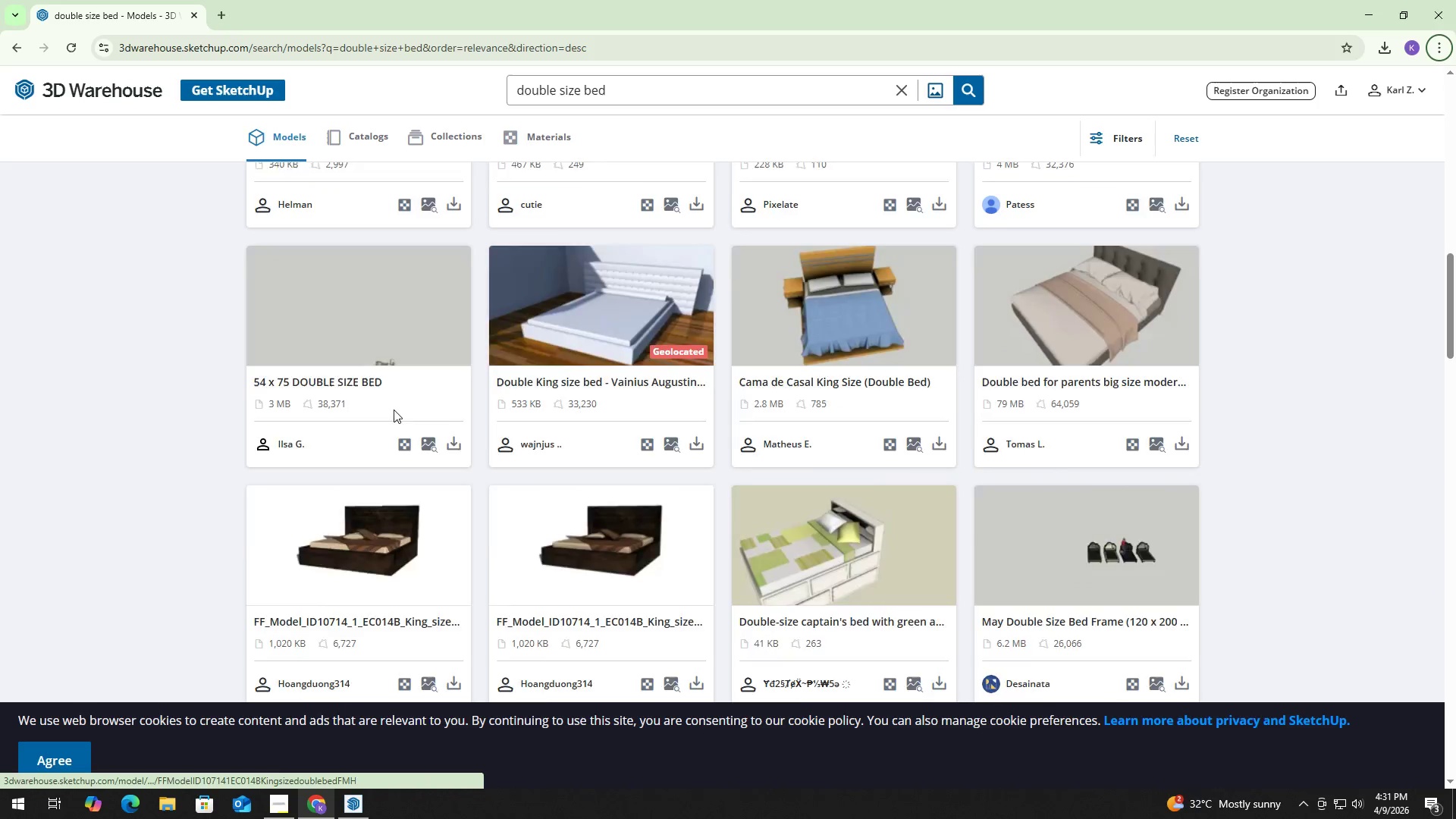 
wait(30.79)
 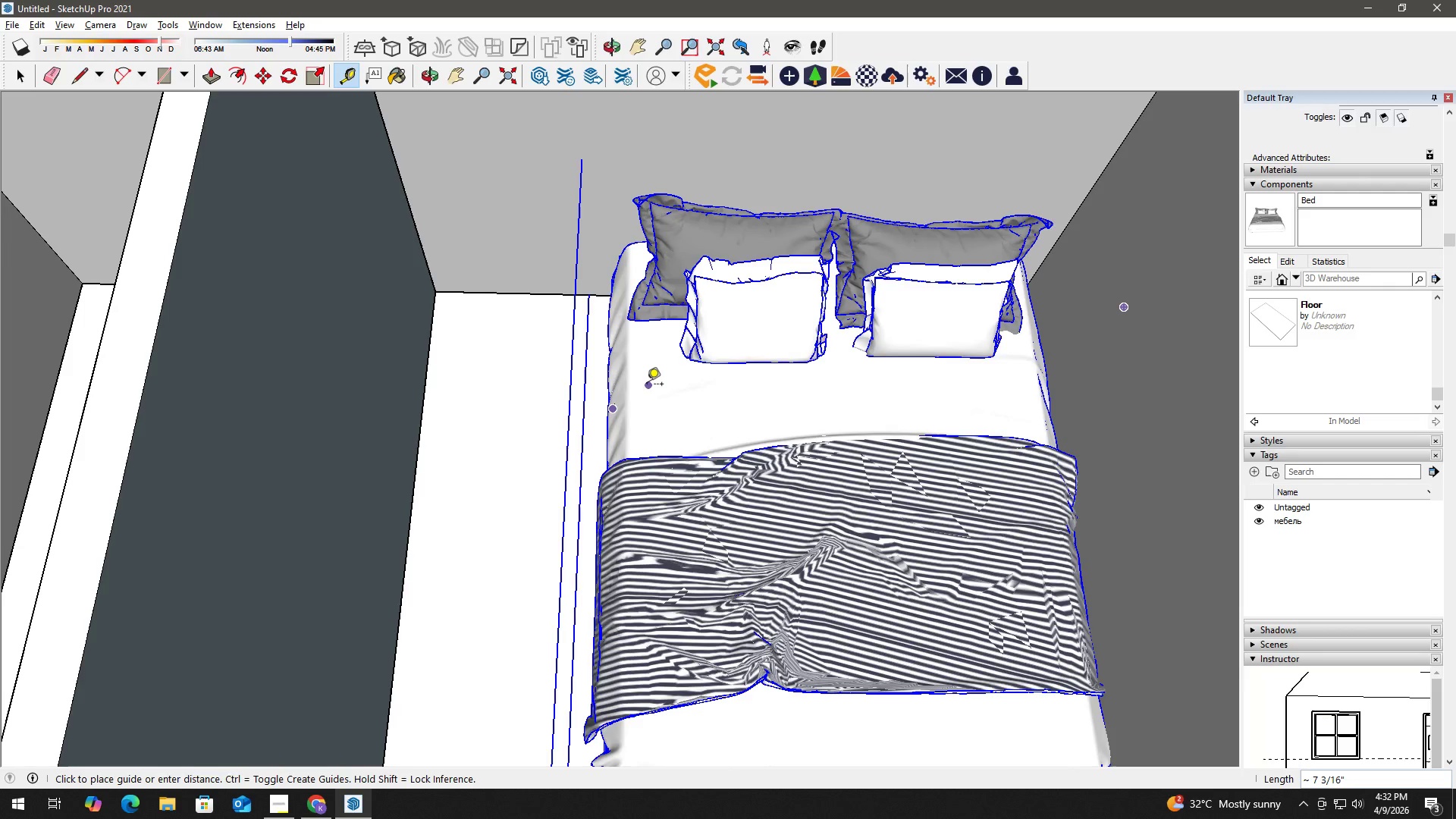 
key(Space)
 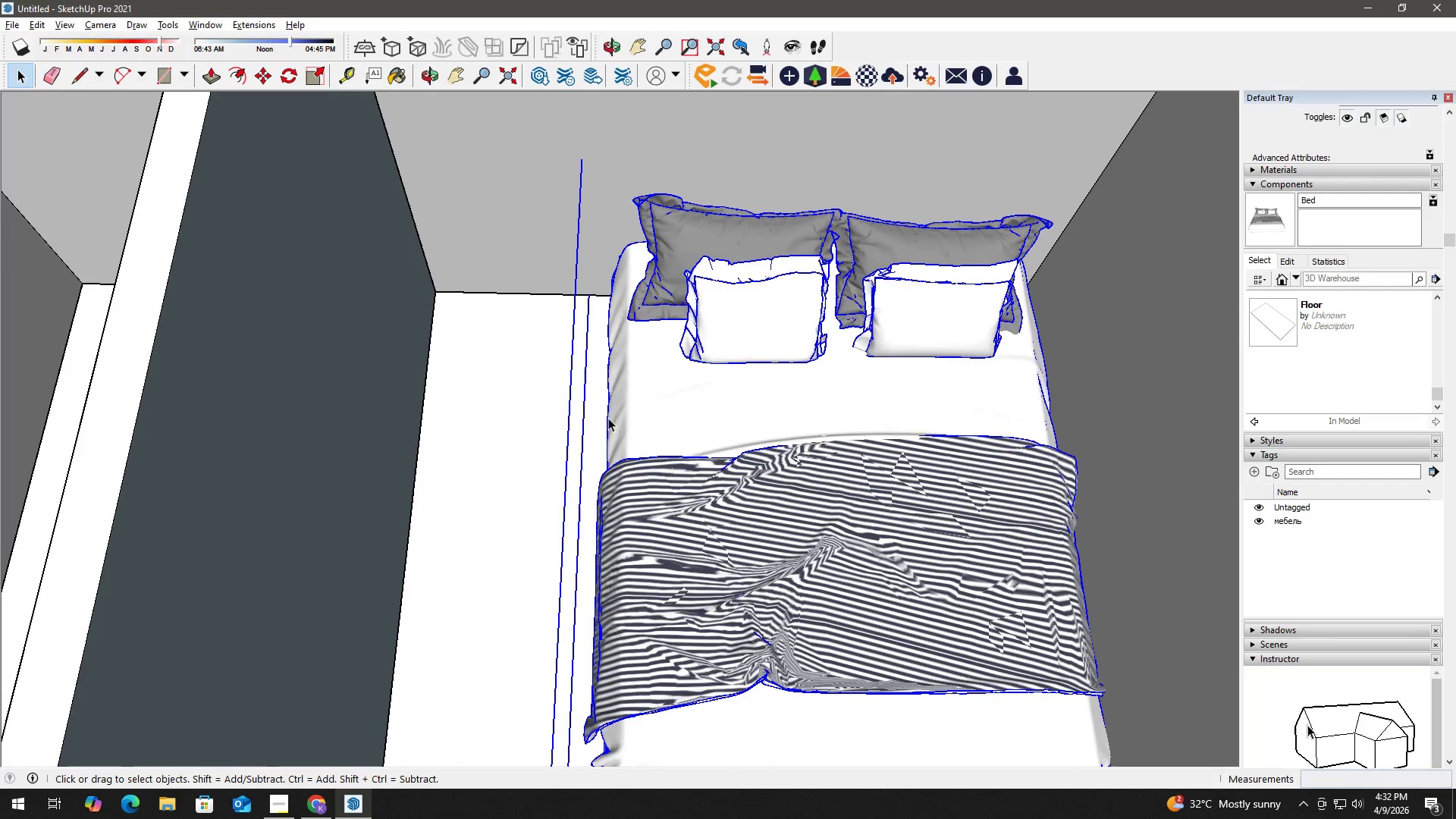 
key(T)
 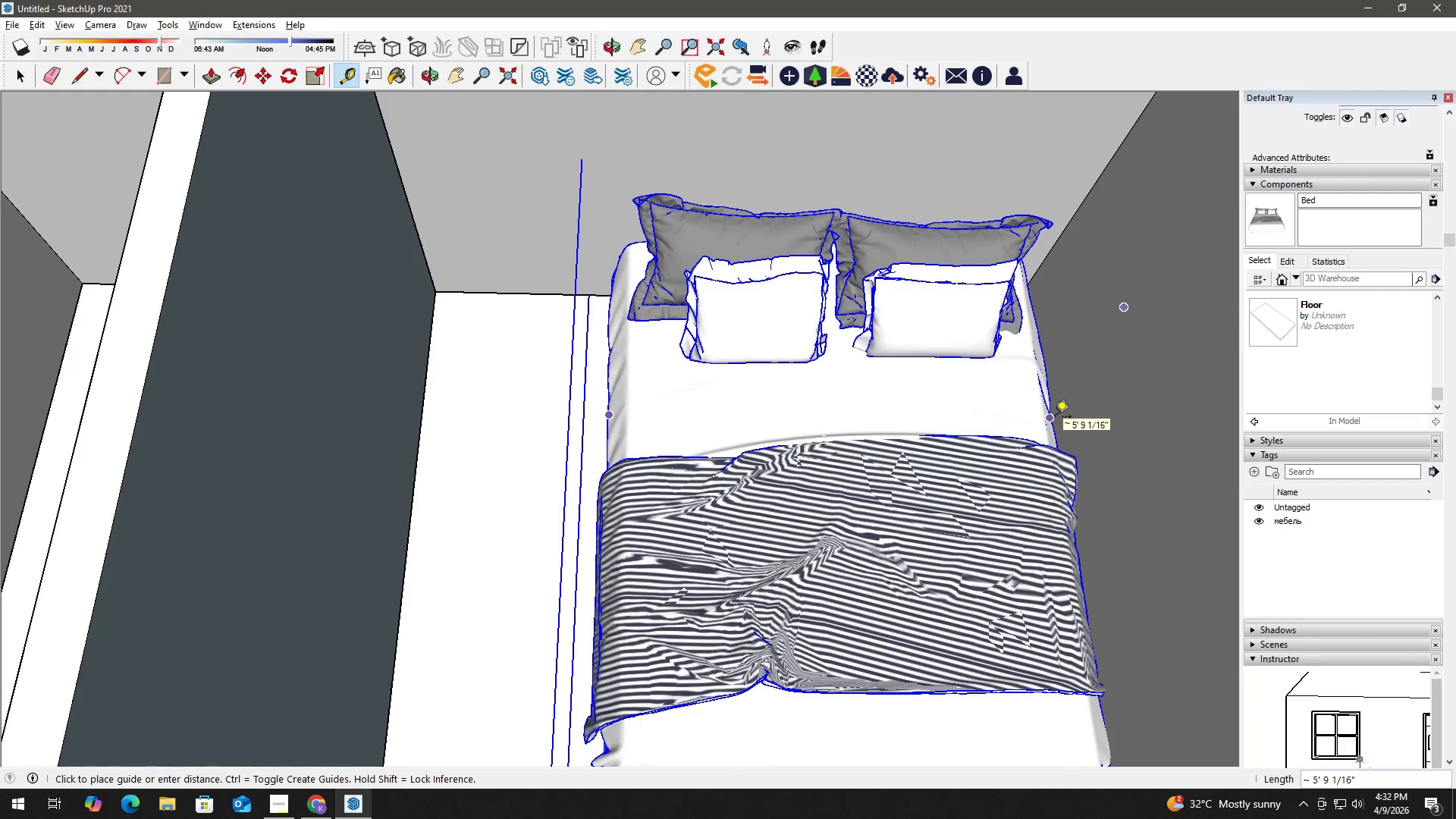 
key(Space)
 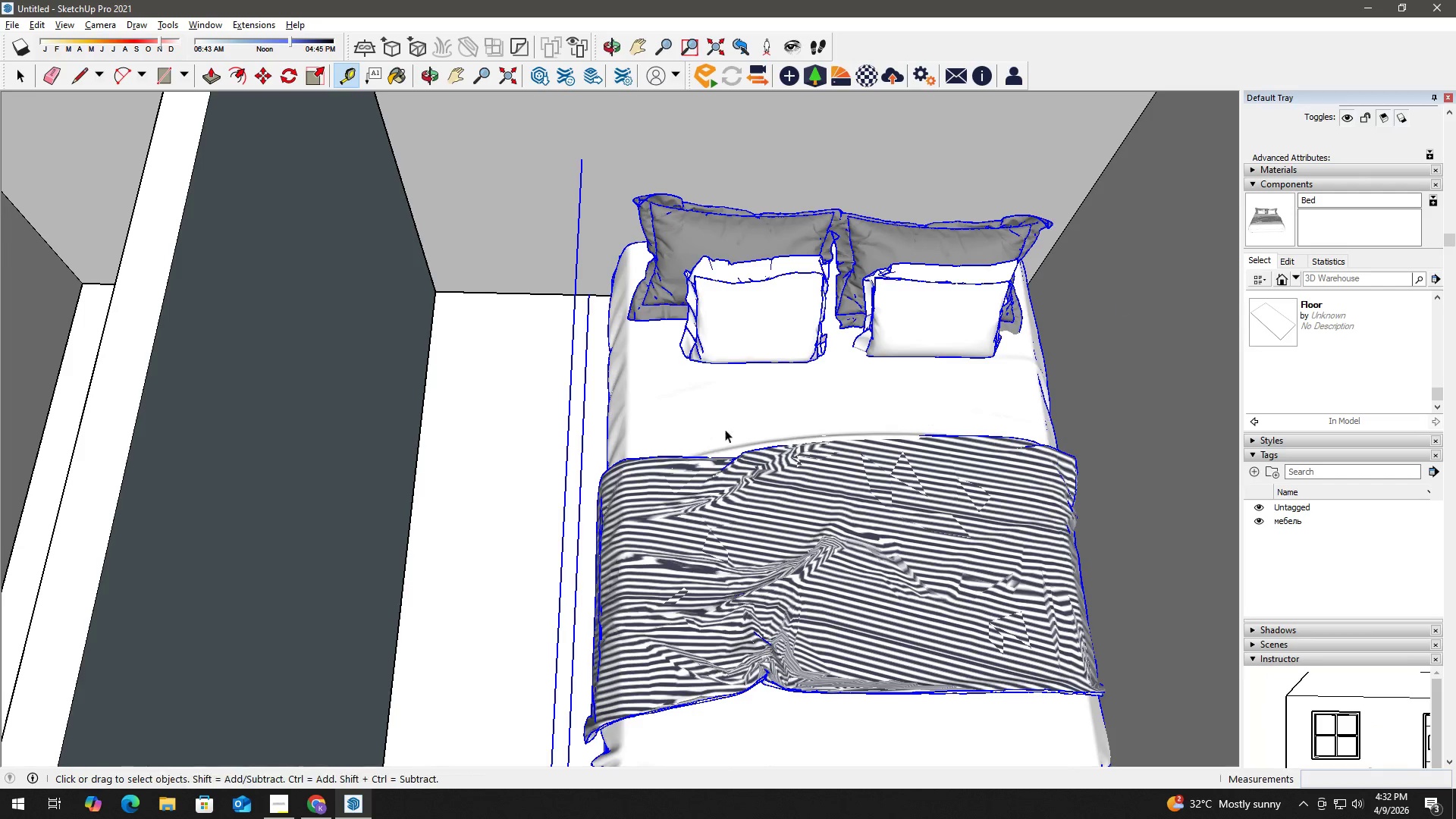 
key(S)
 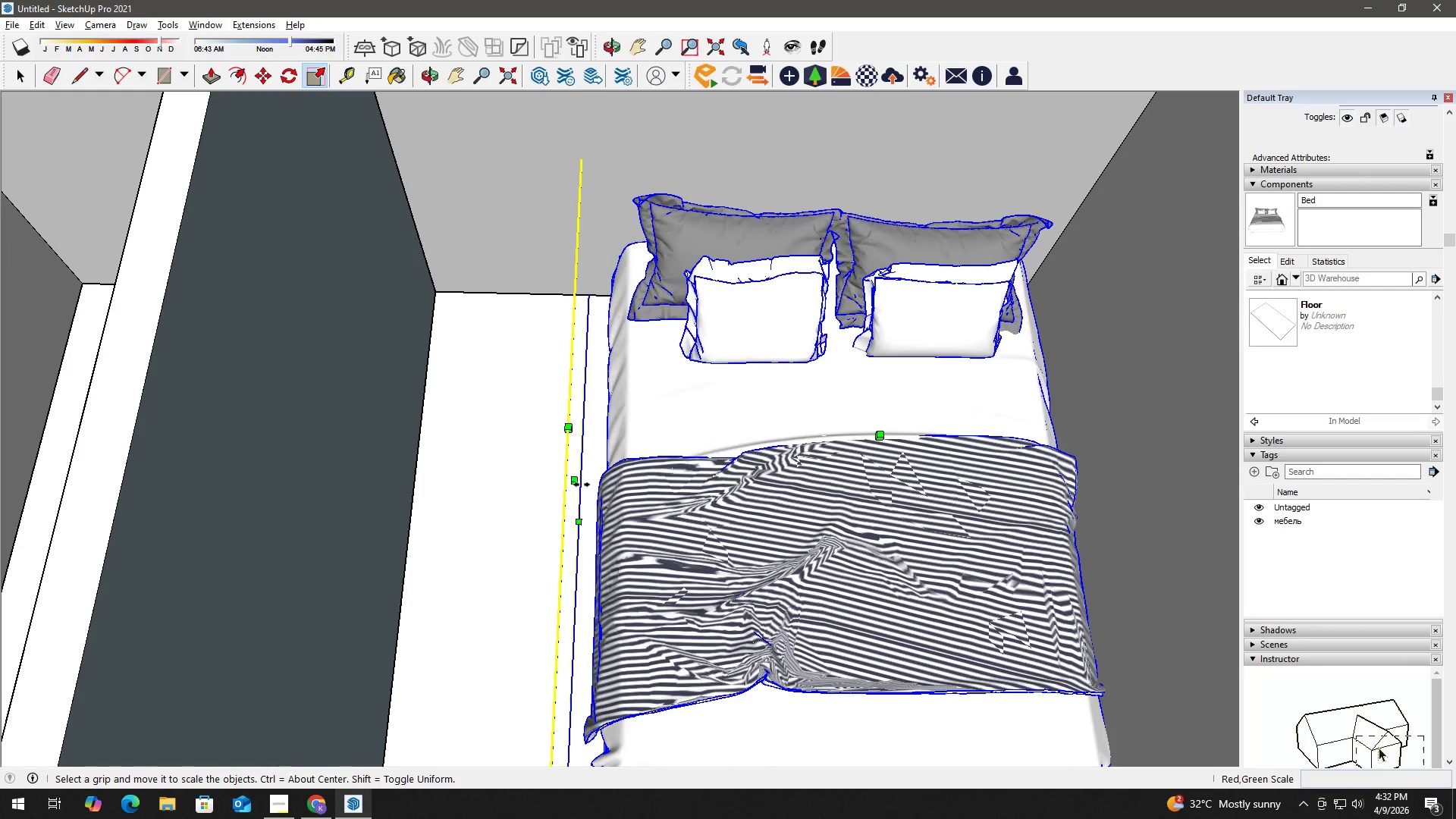 
left_click([578, 482])
 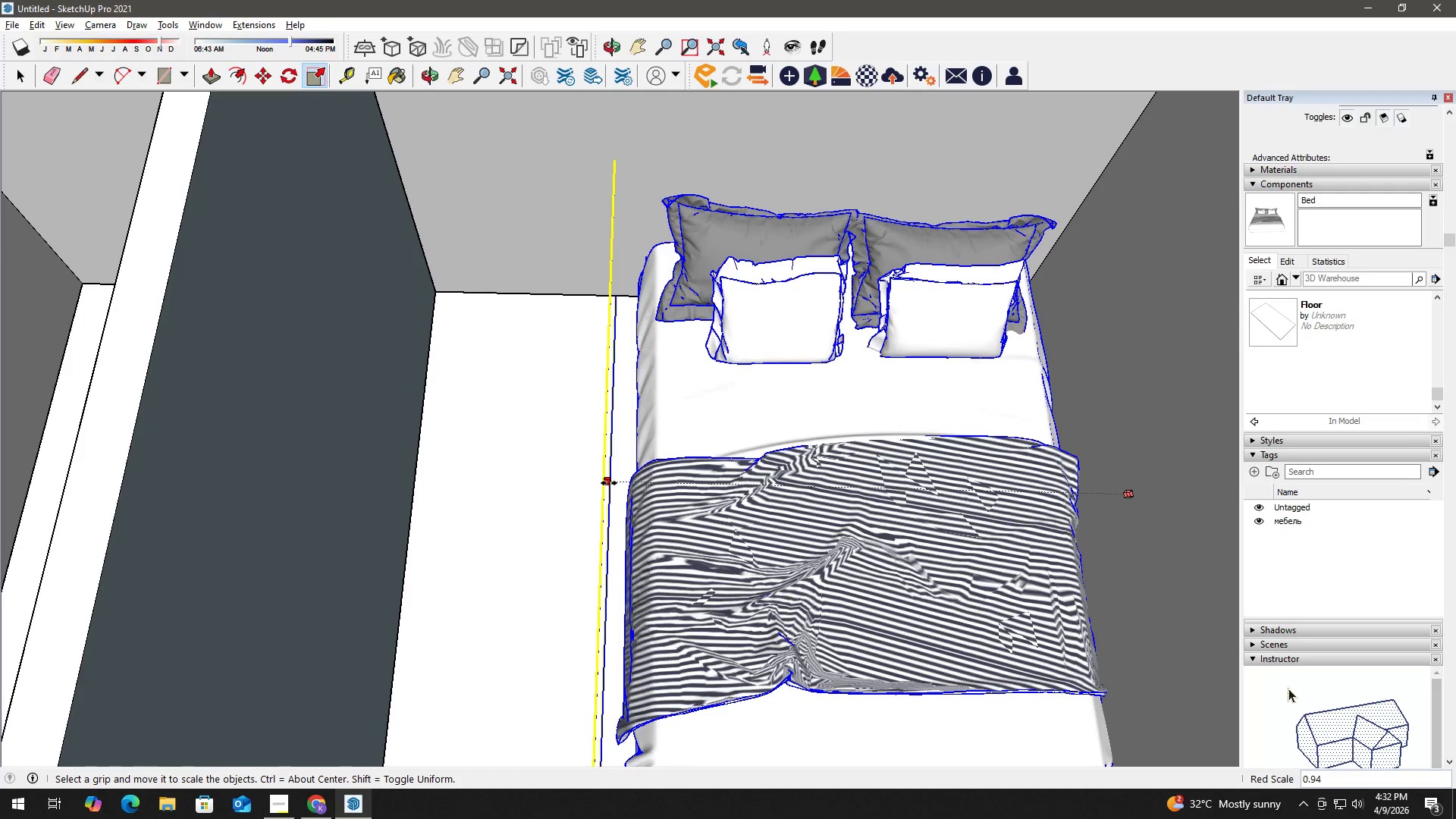 
left_click([609, 483])
 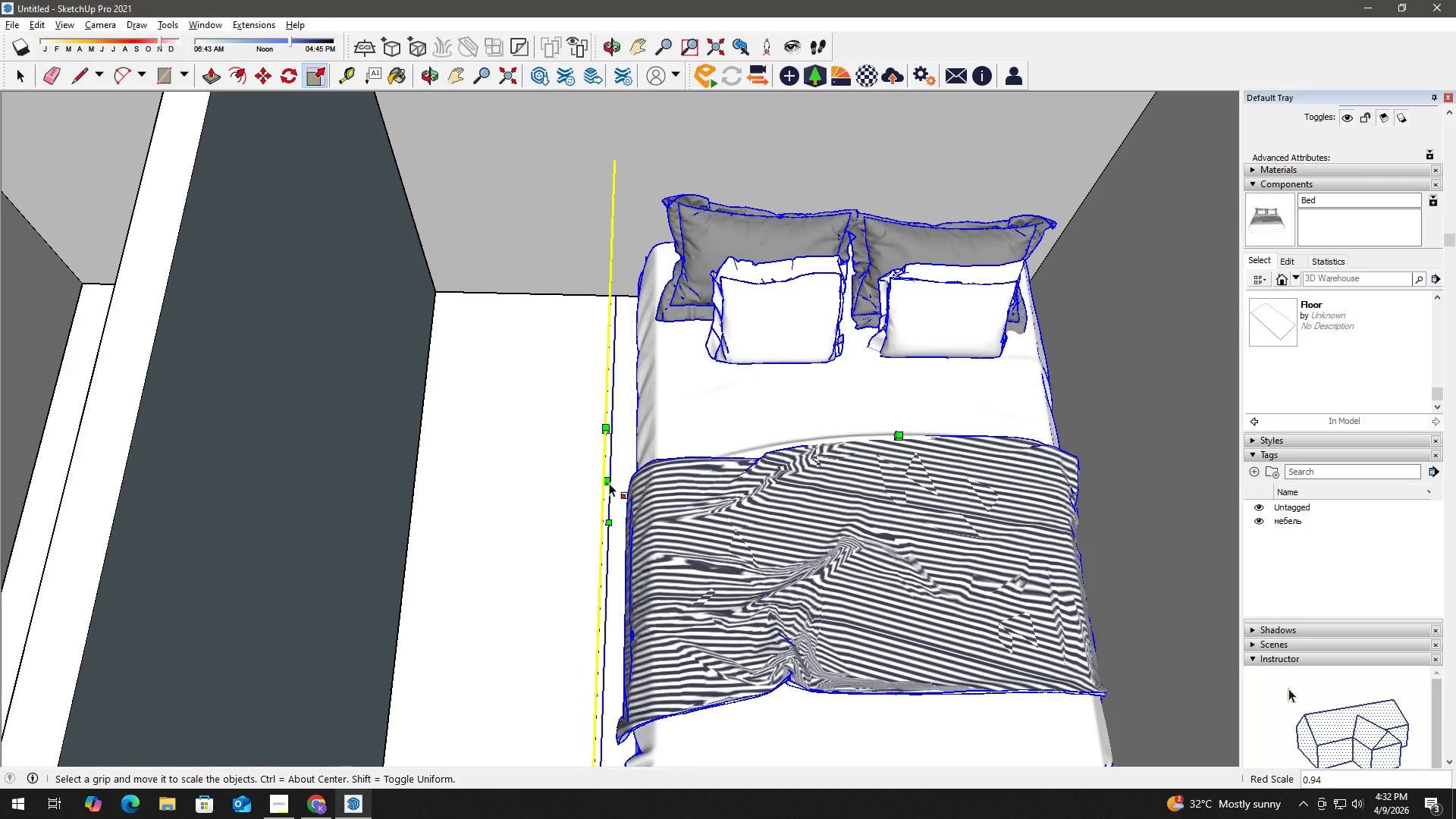 
key(Space)
 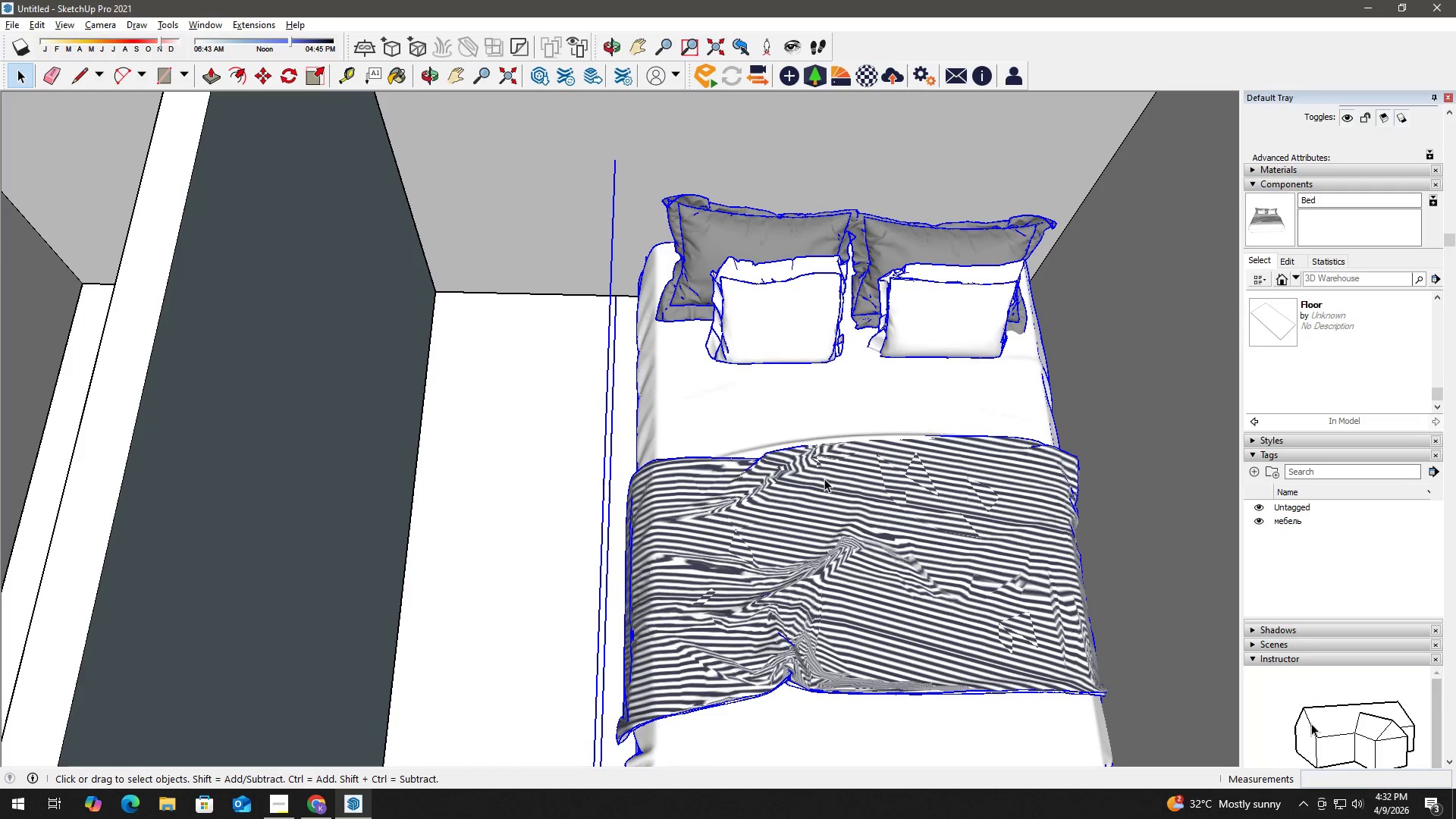 
key(M)
 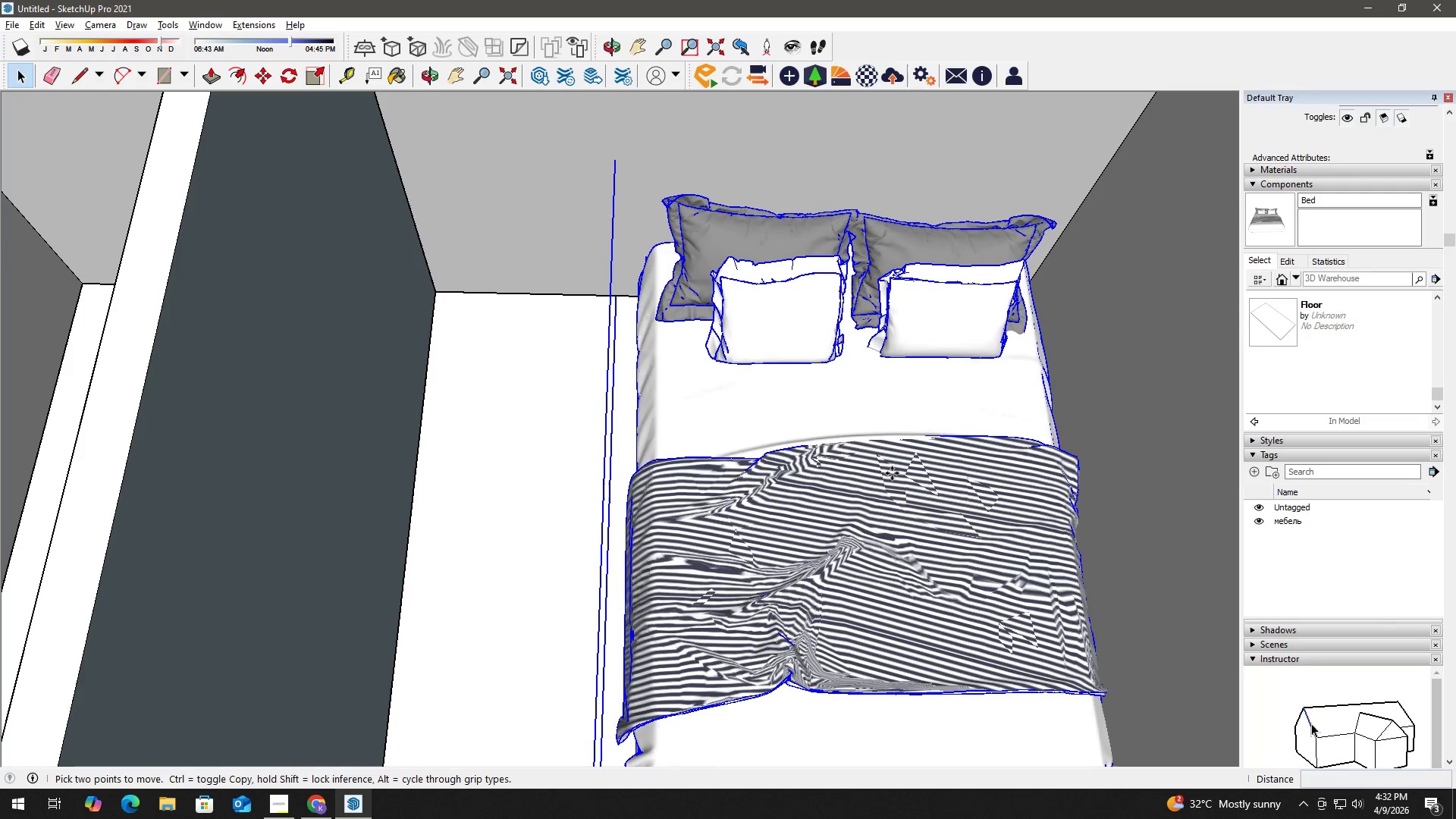 
left_click_drag(start_coordinate=[891, 473], to_coordinate=[858, 479])
 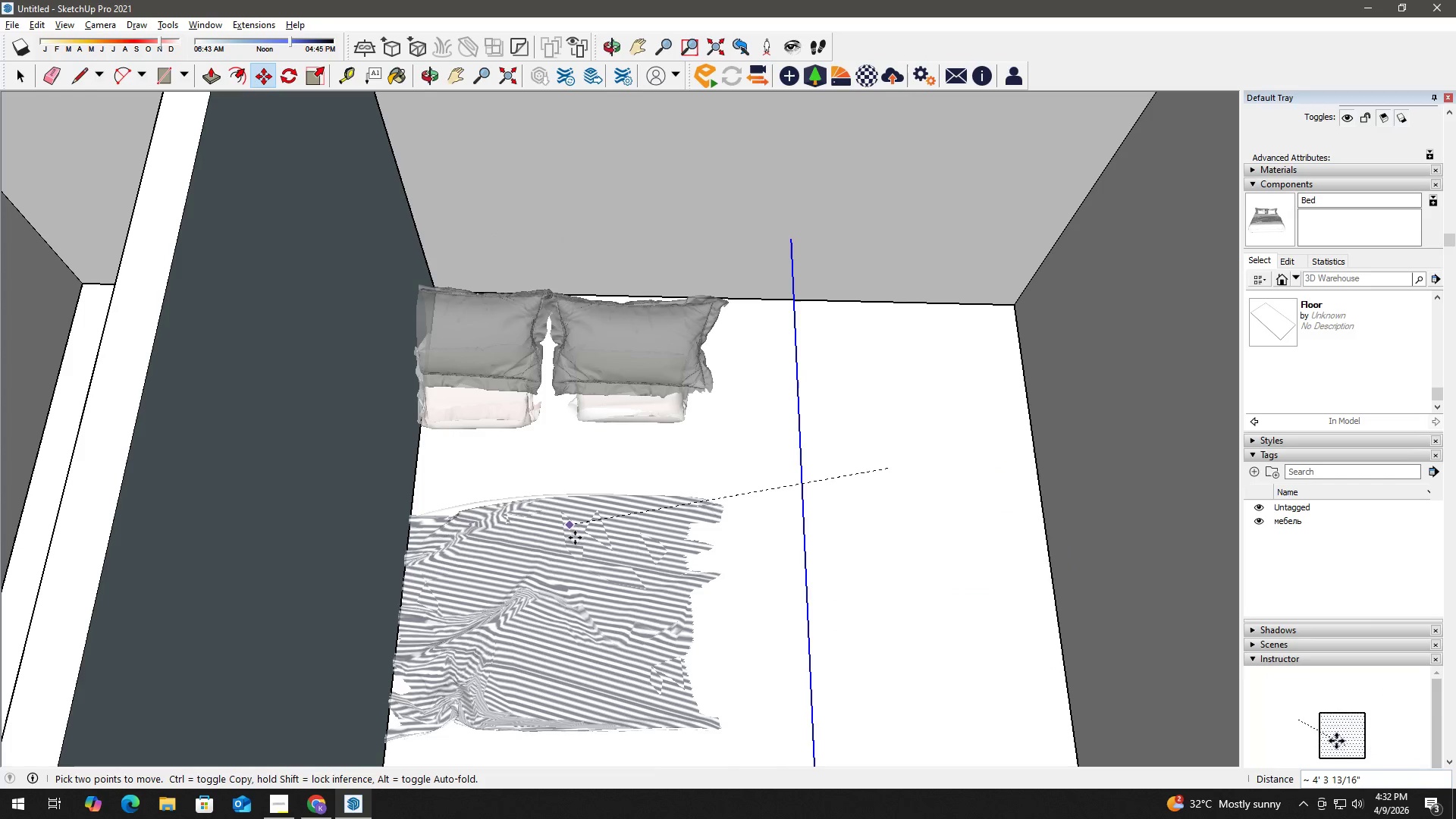 
hold_key(key=ShiftLeft, duration=0.81)
 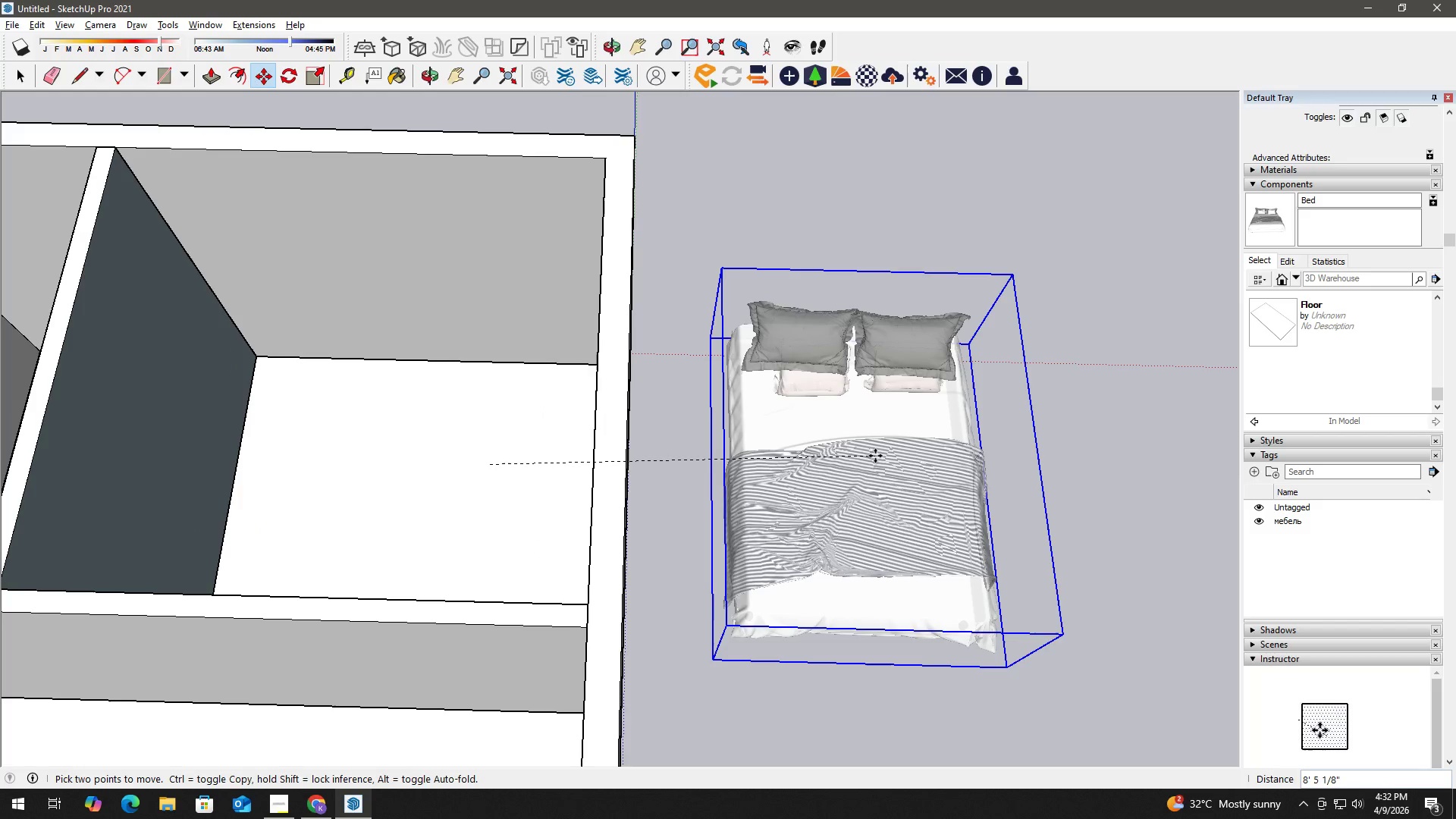 
scroll: coordinate [687, 464], scroll_direction: down, amount: 12.0
 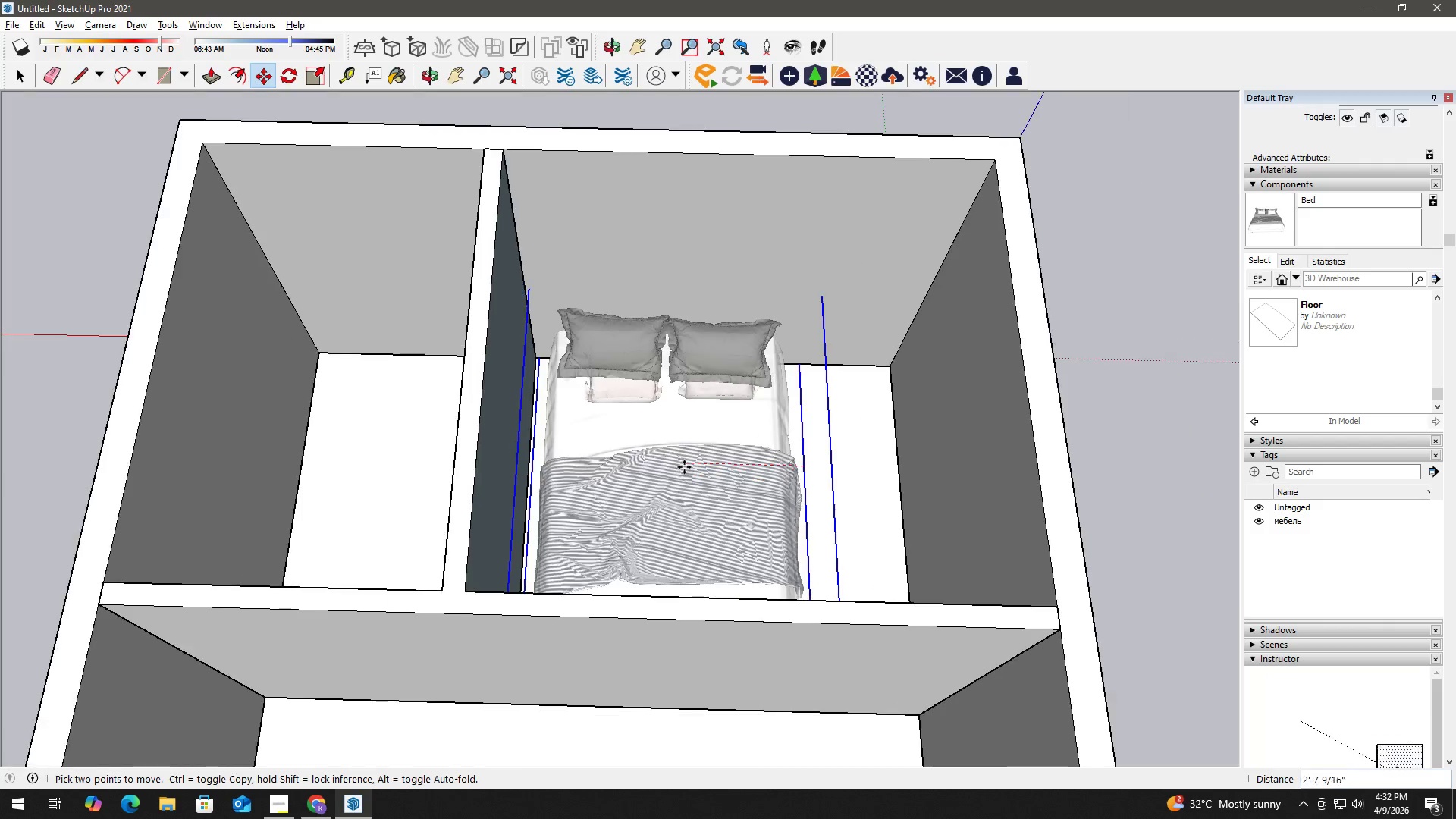 
left_click([875, 455])
 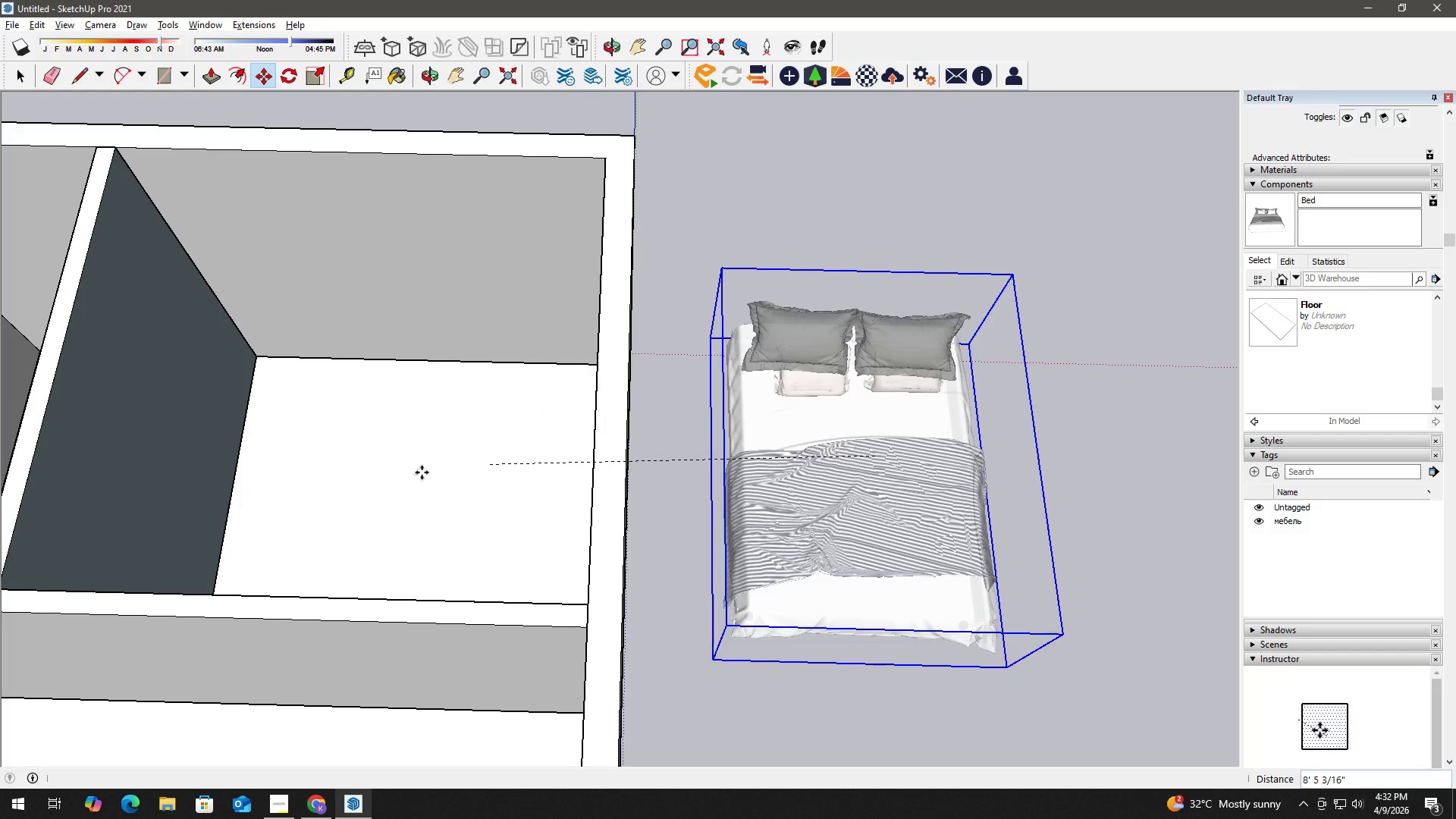 
key(Space)
 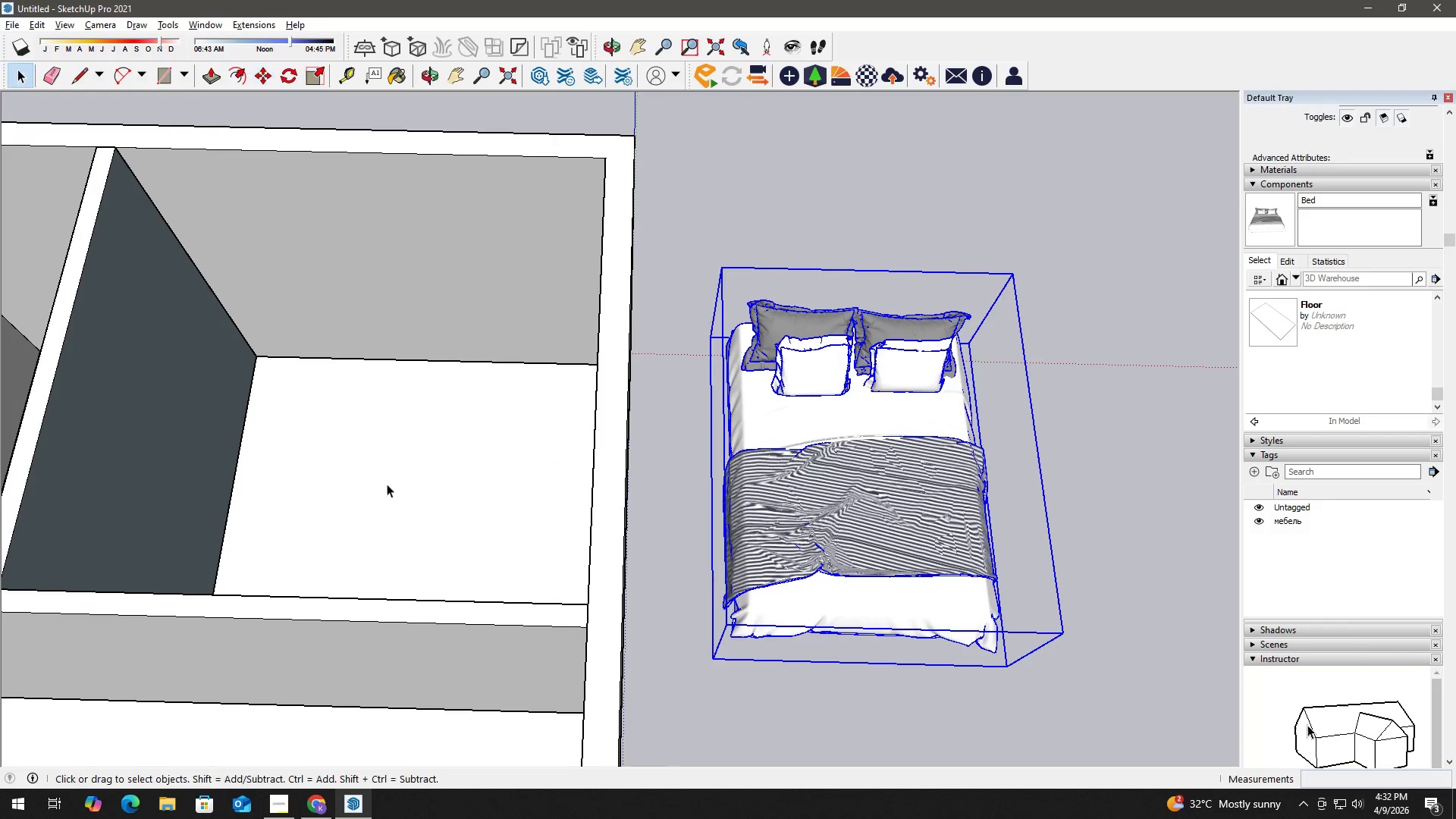 
key(T)
 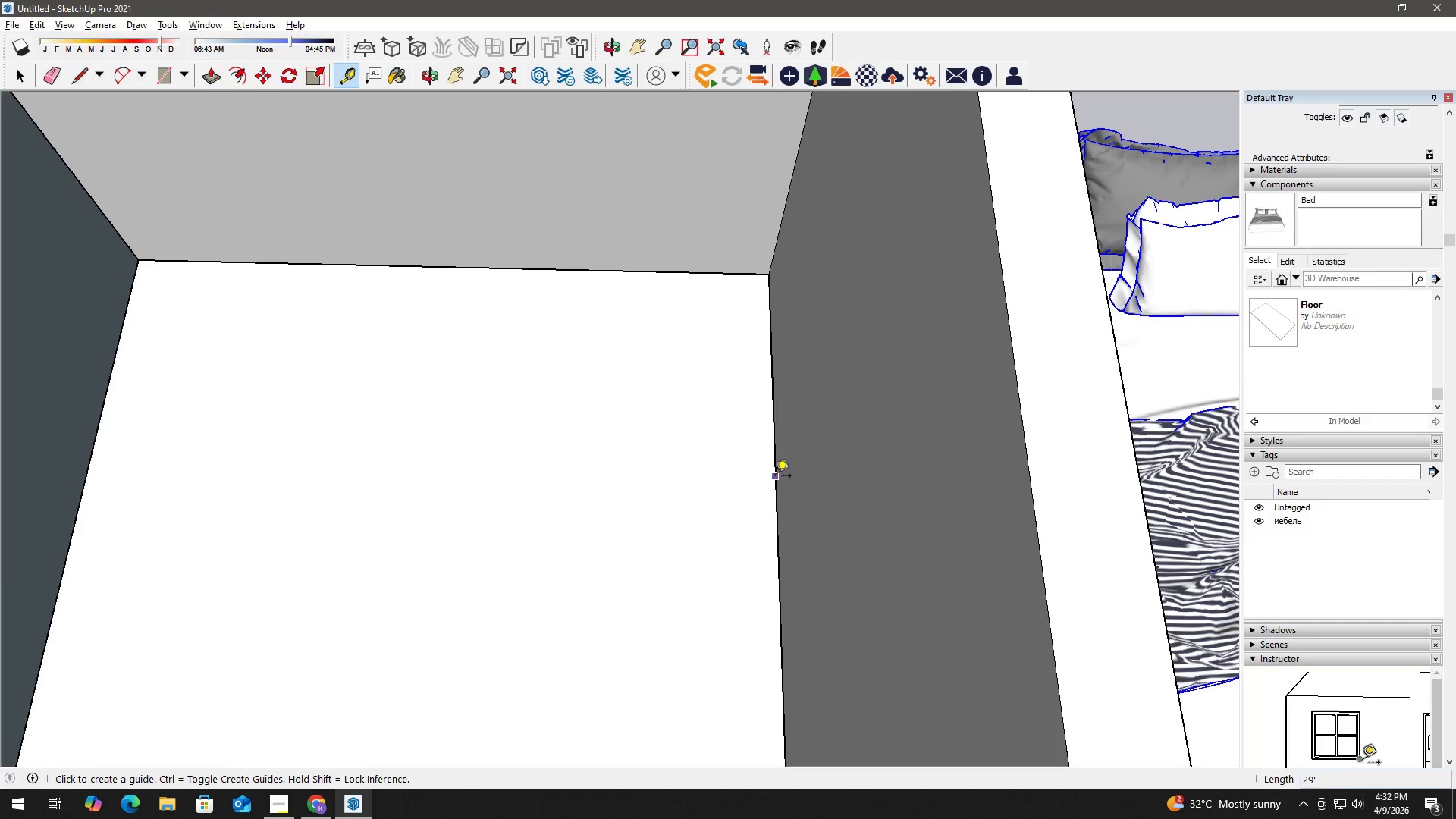 
scroll: coordinate [461, 472], scroll_direction: up, amount: 6.0
 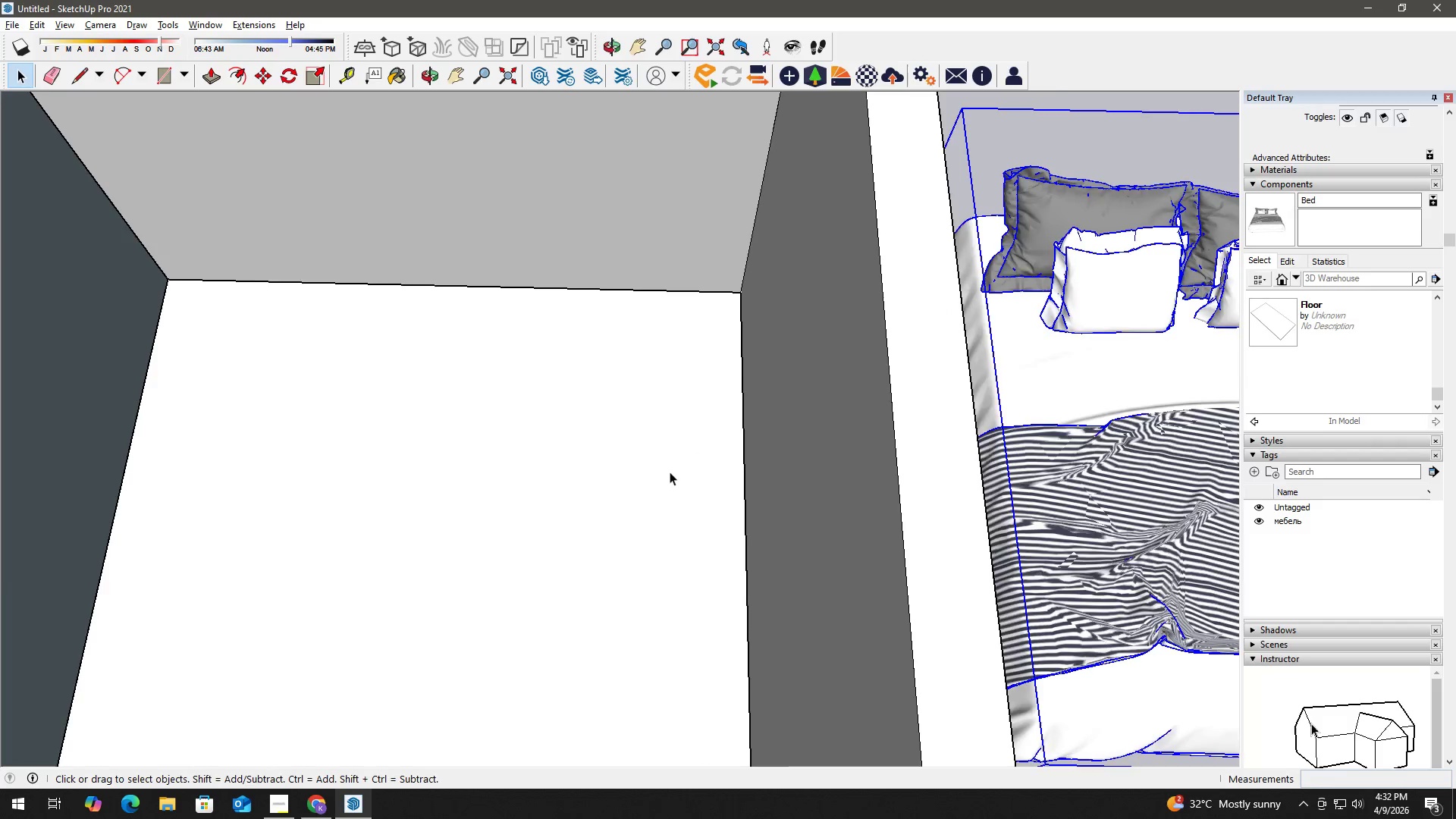 
left_click_drag(start_coordinate=[775, 477], to_coordinate=[767, 479])
 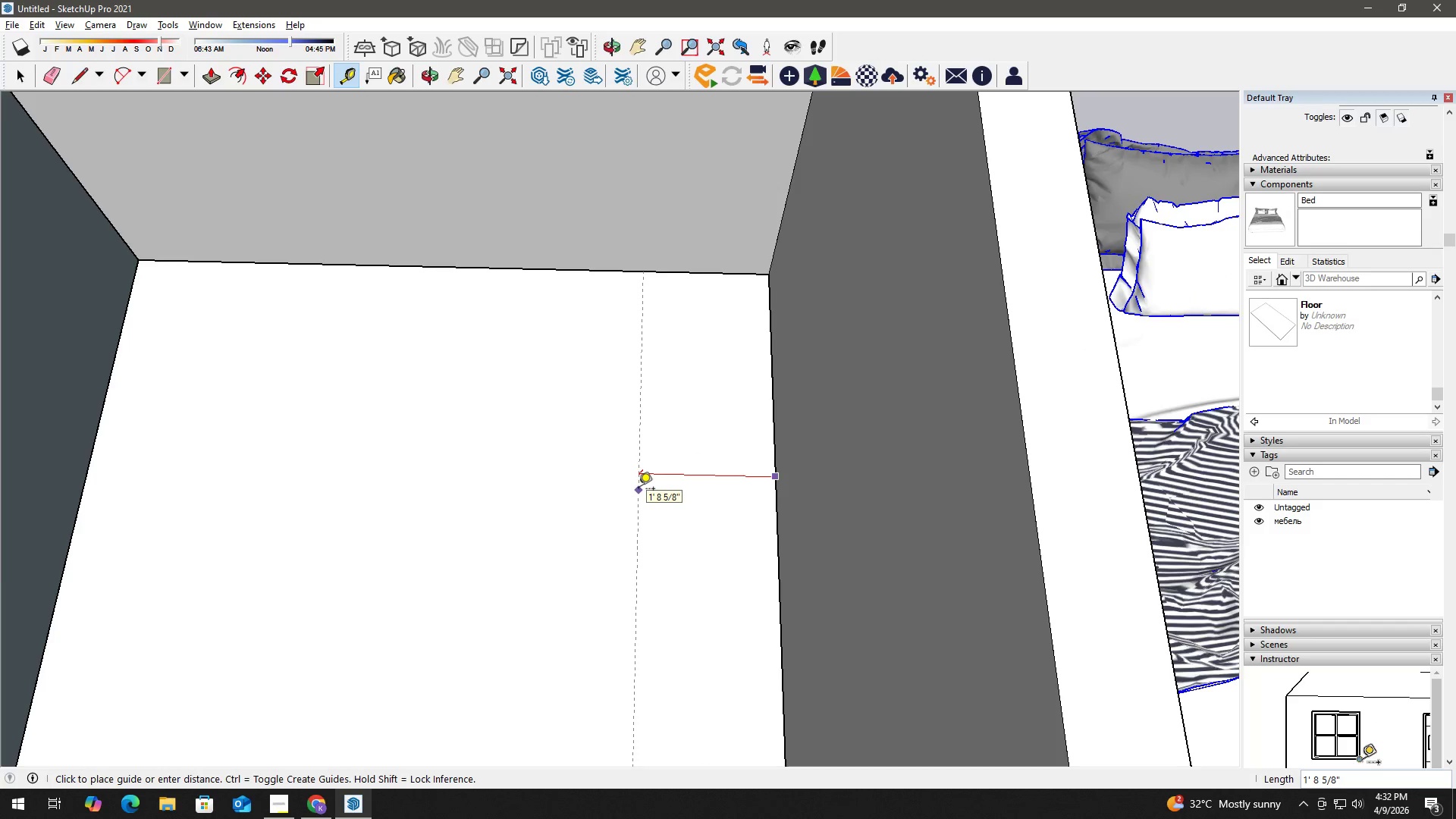 
key(Numpad5)
 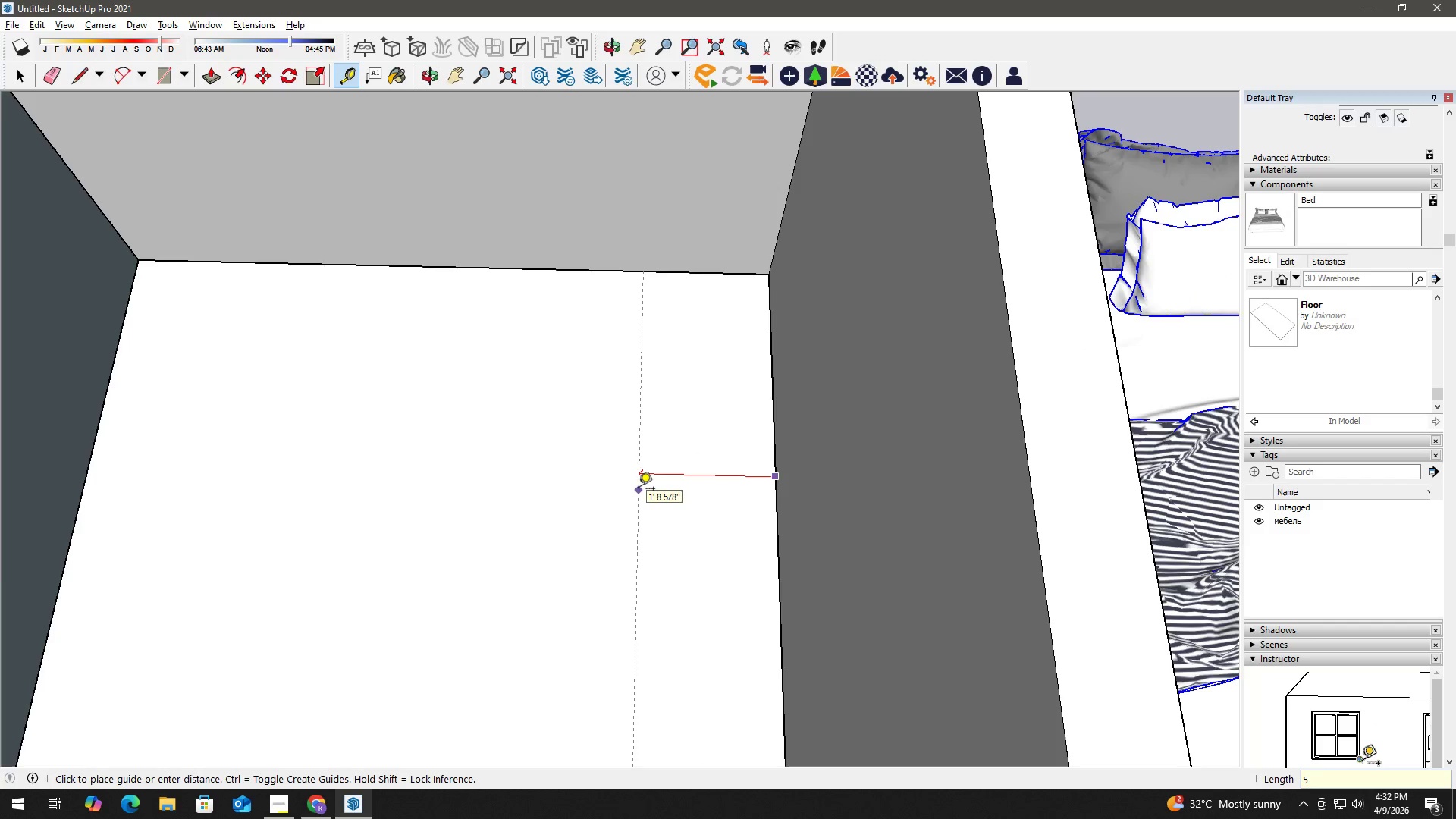 
key(Numpad3)
 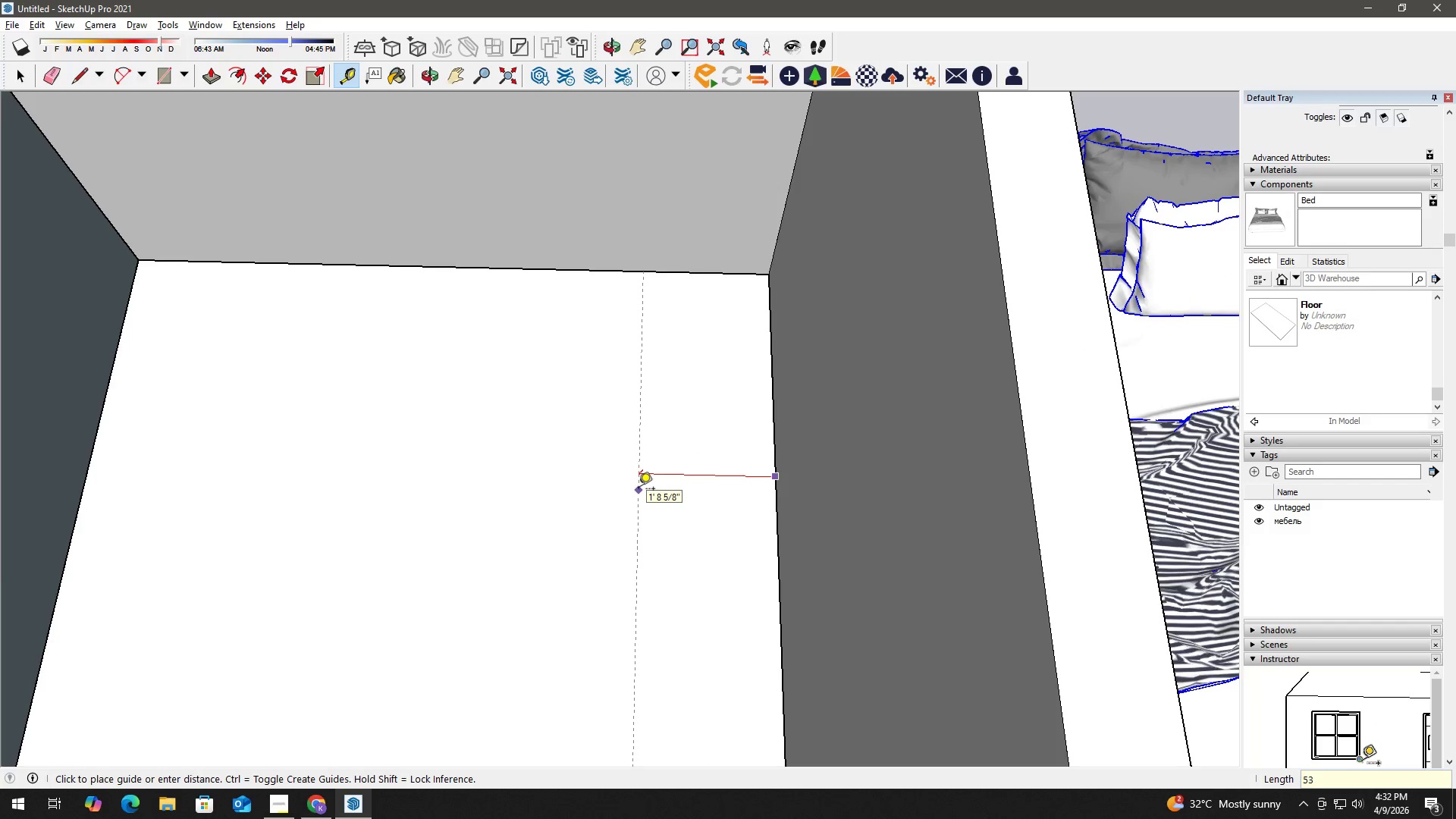 
key(Shift+Quote)
 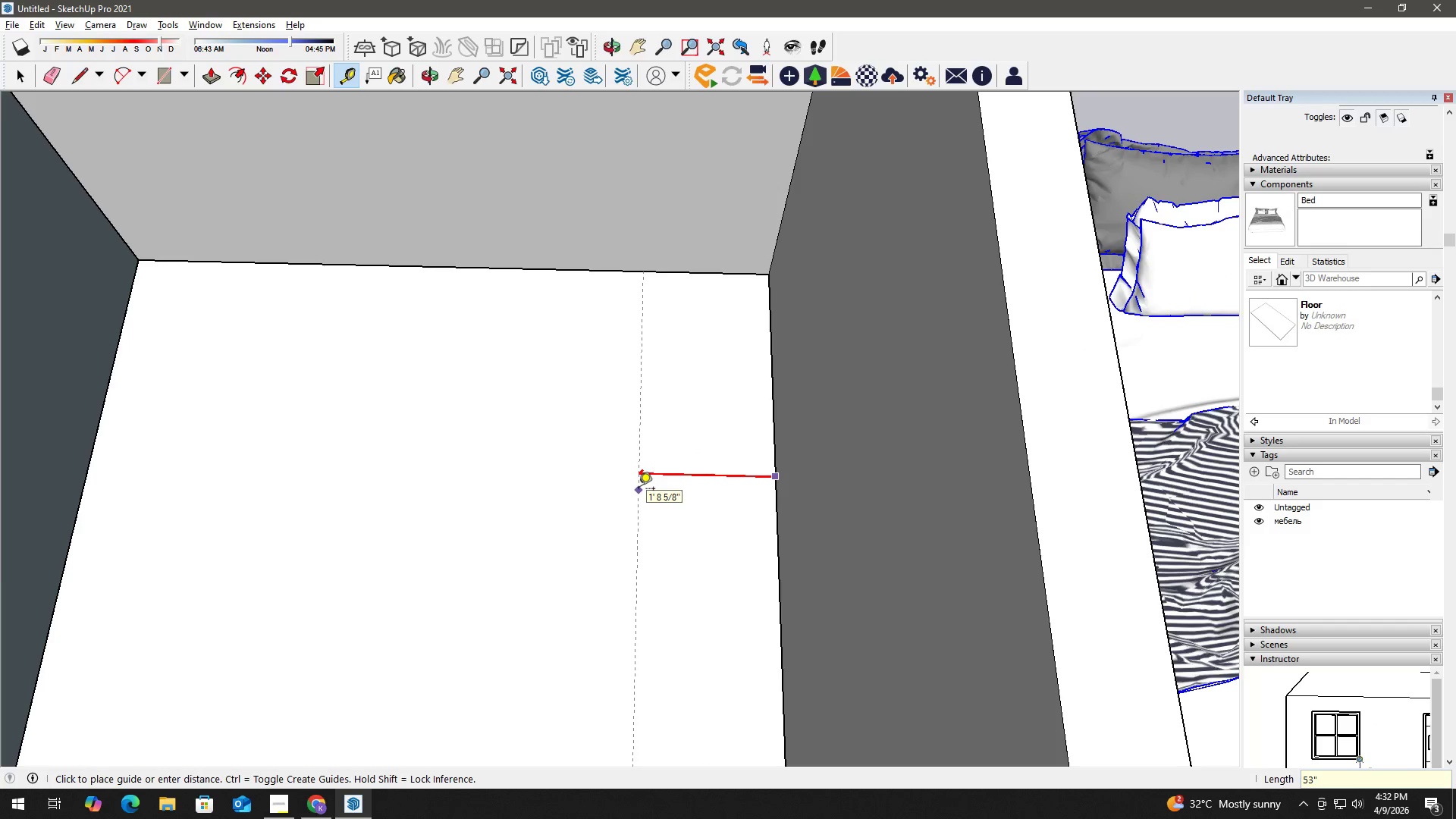 
key(Enter)
 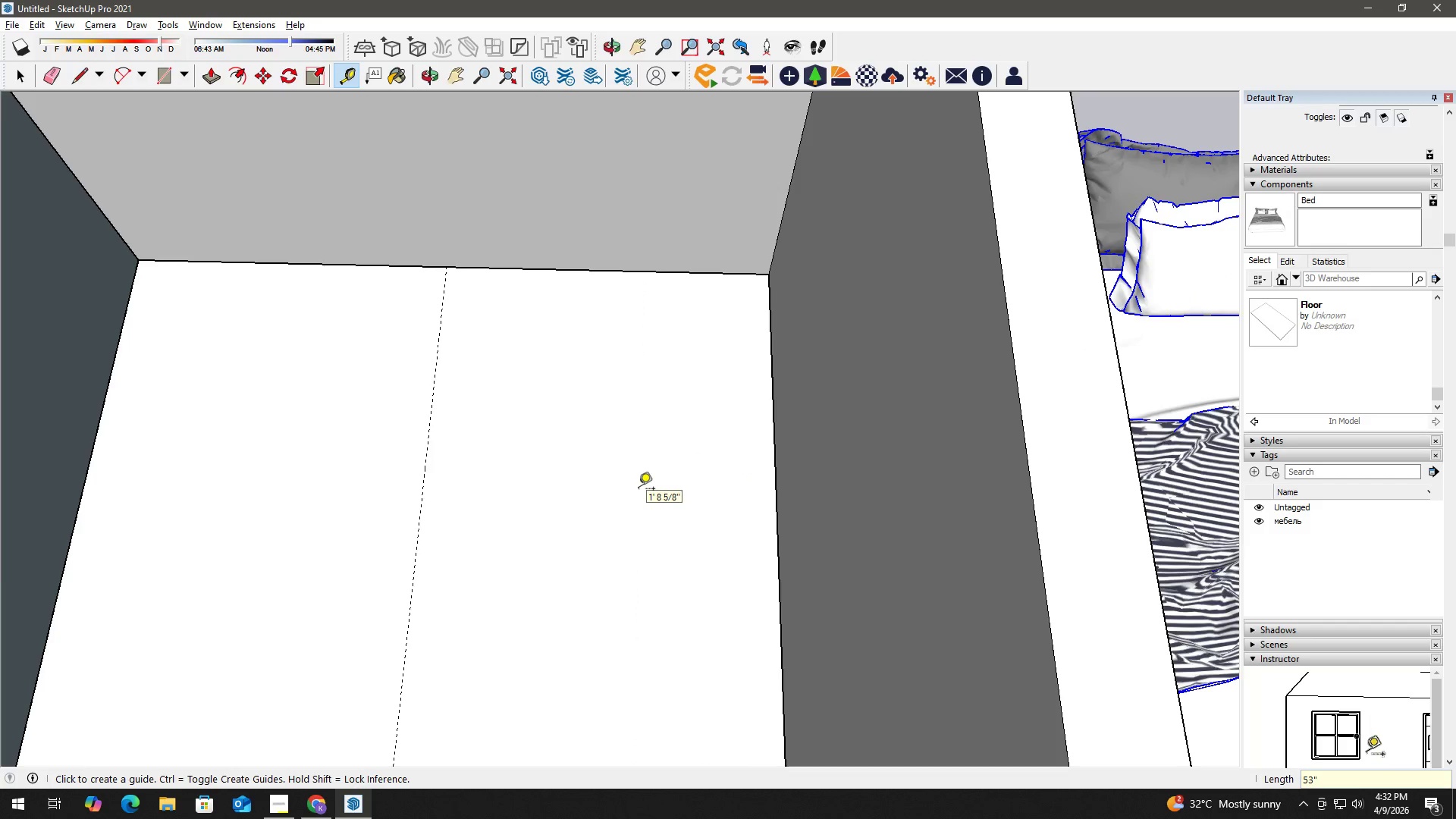 
key(Space)
 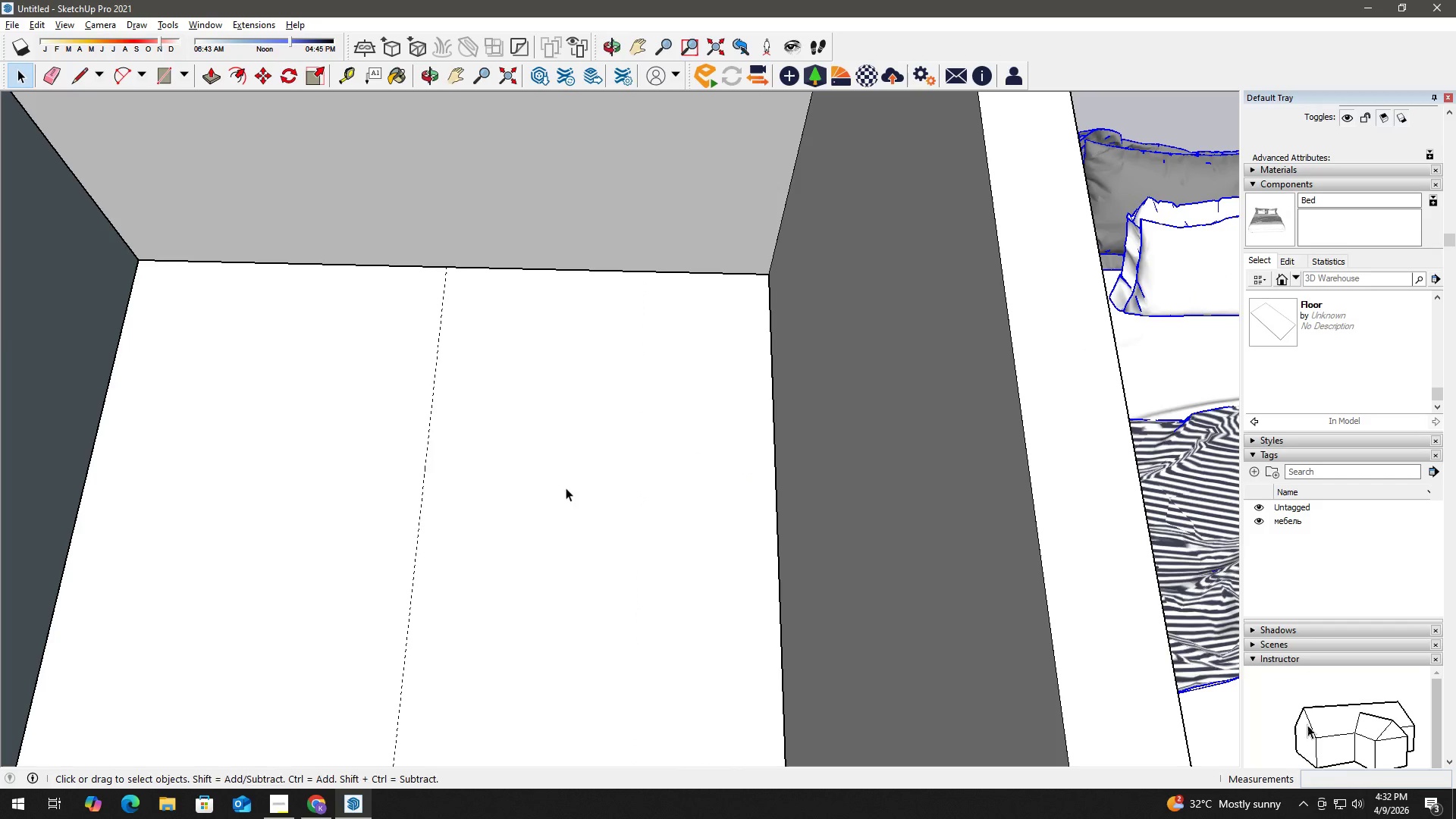 
type(ht)
 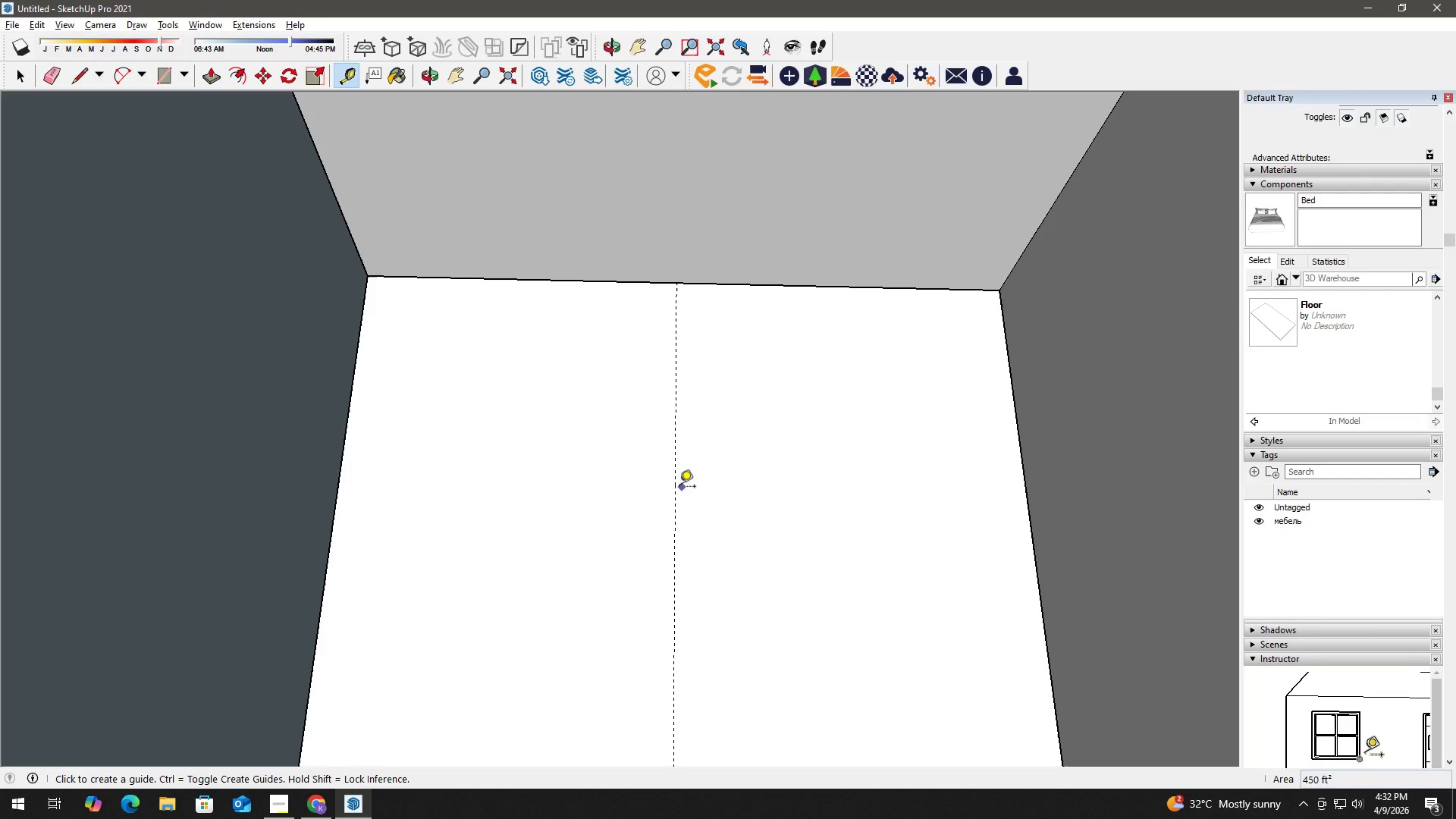 
left_click_drag(start_coordinate=[500, 478], to_coordinate=[751, 495])
 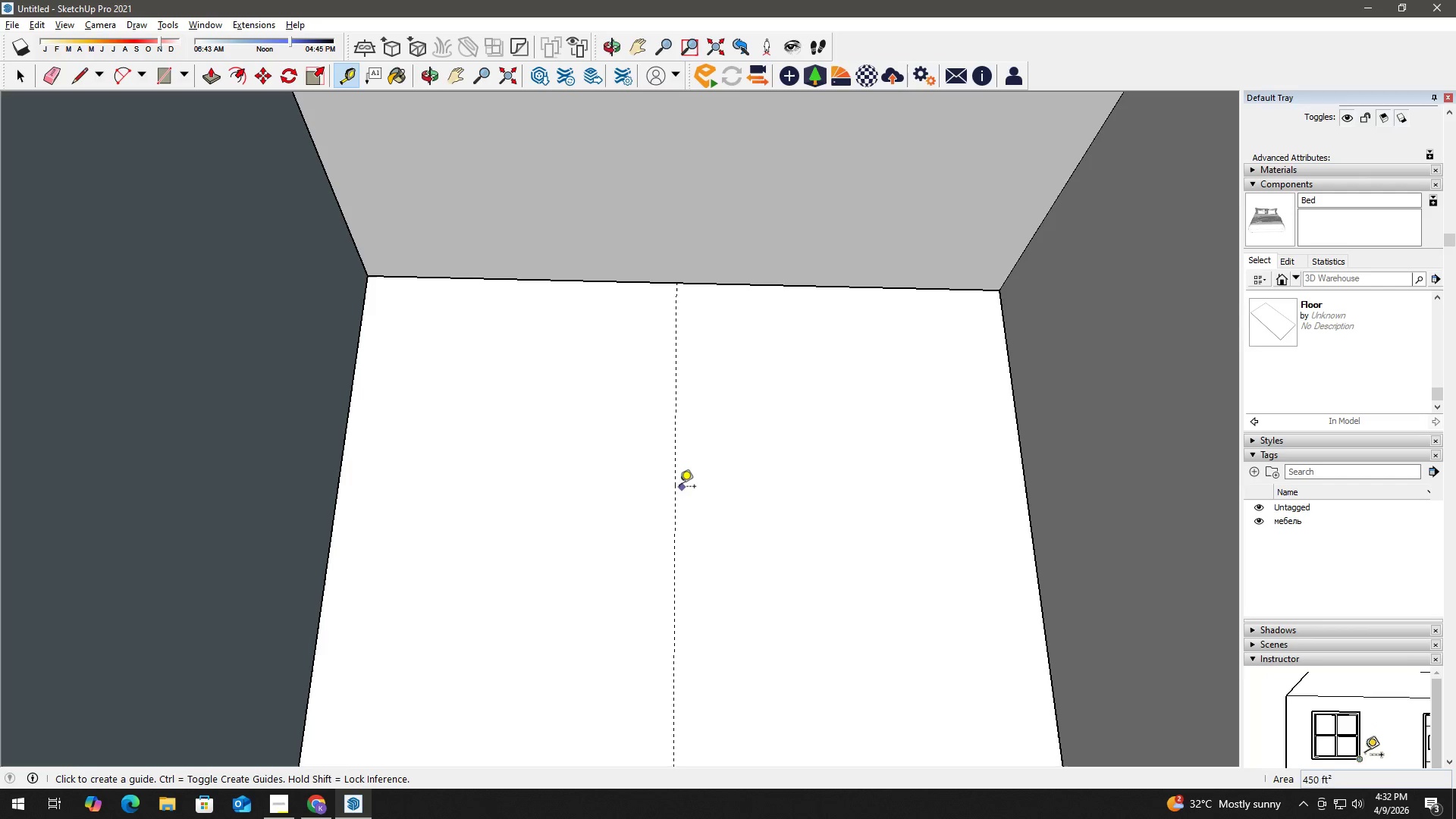 
left_click_drag(start_coordinate=[676, 486], to_coordinate=[666, 486])
 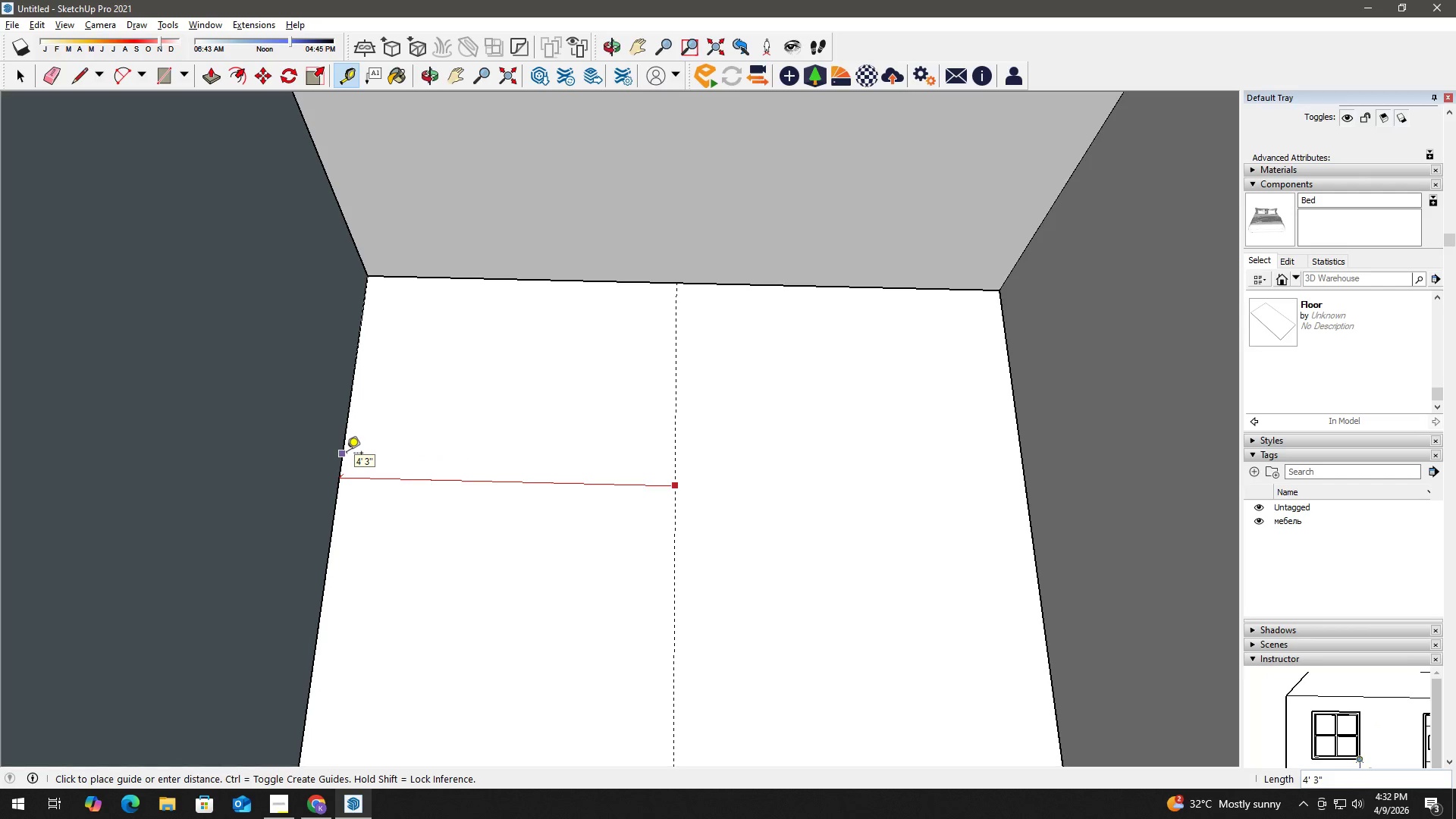 
key(Space)
 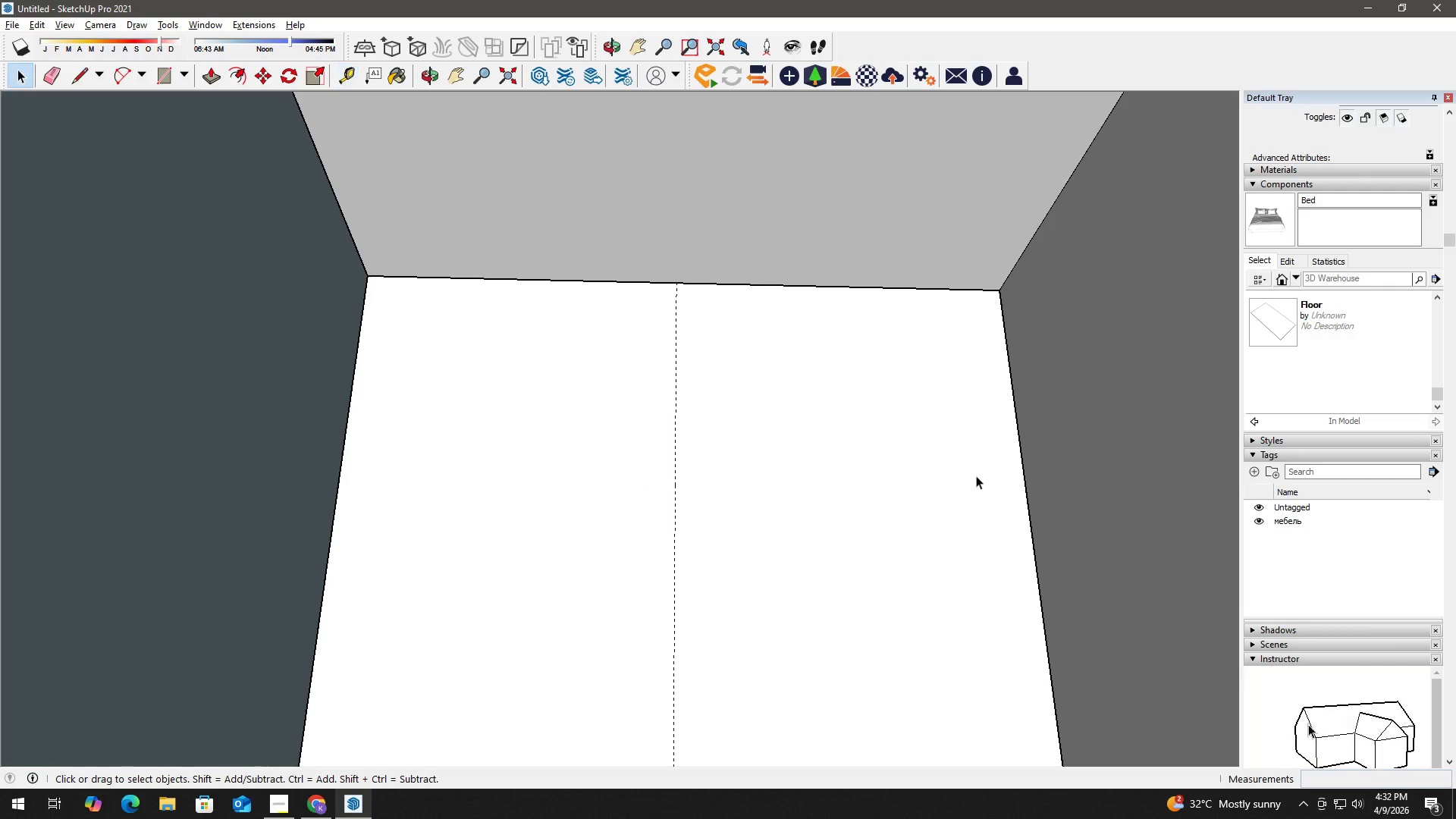 
key(T)
 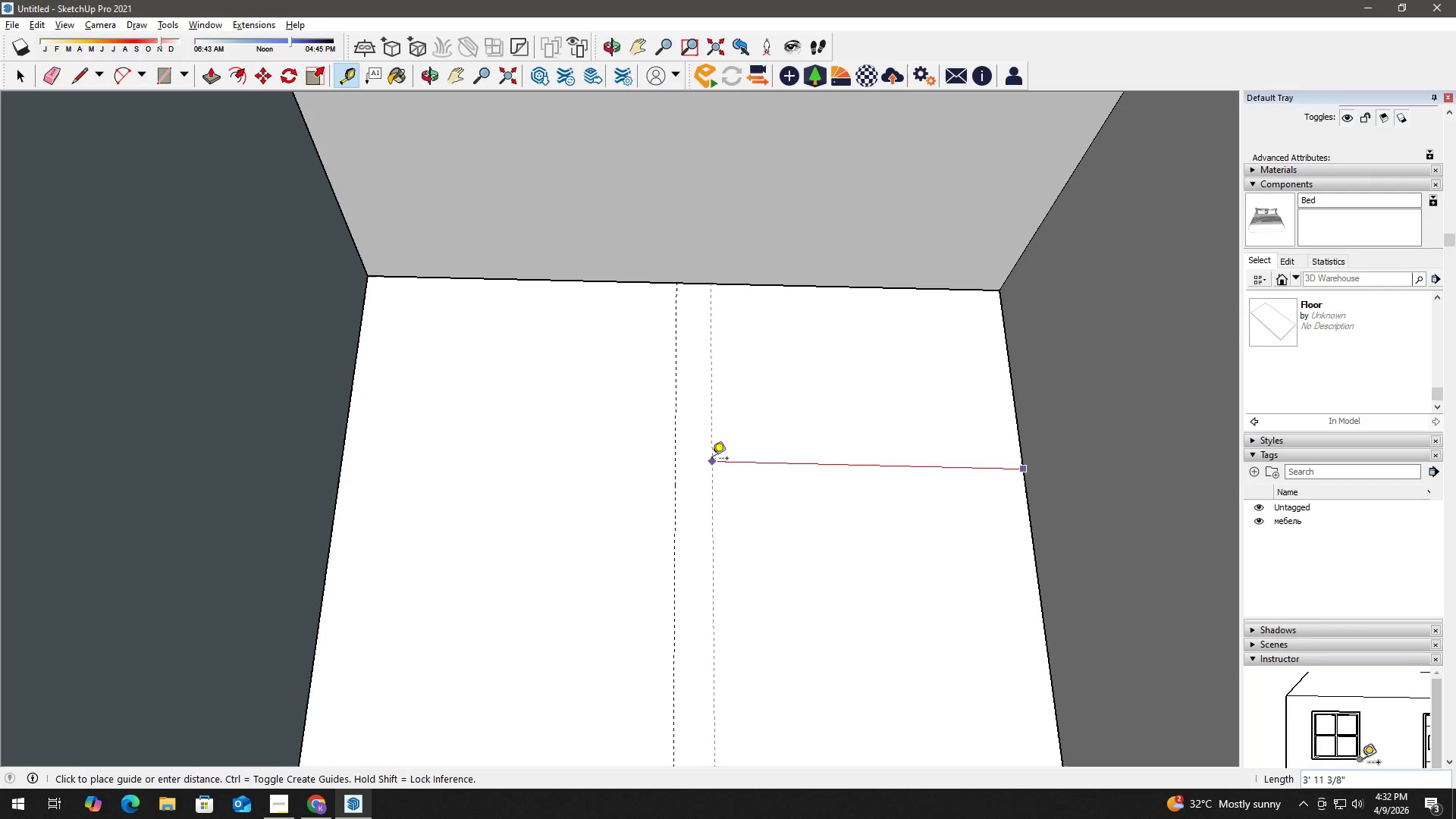 
key(Numpad5)
 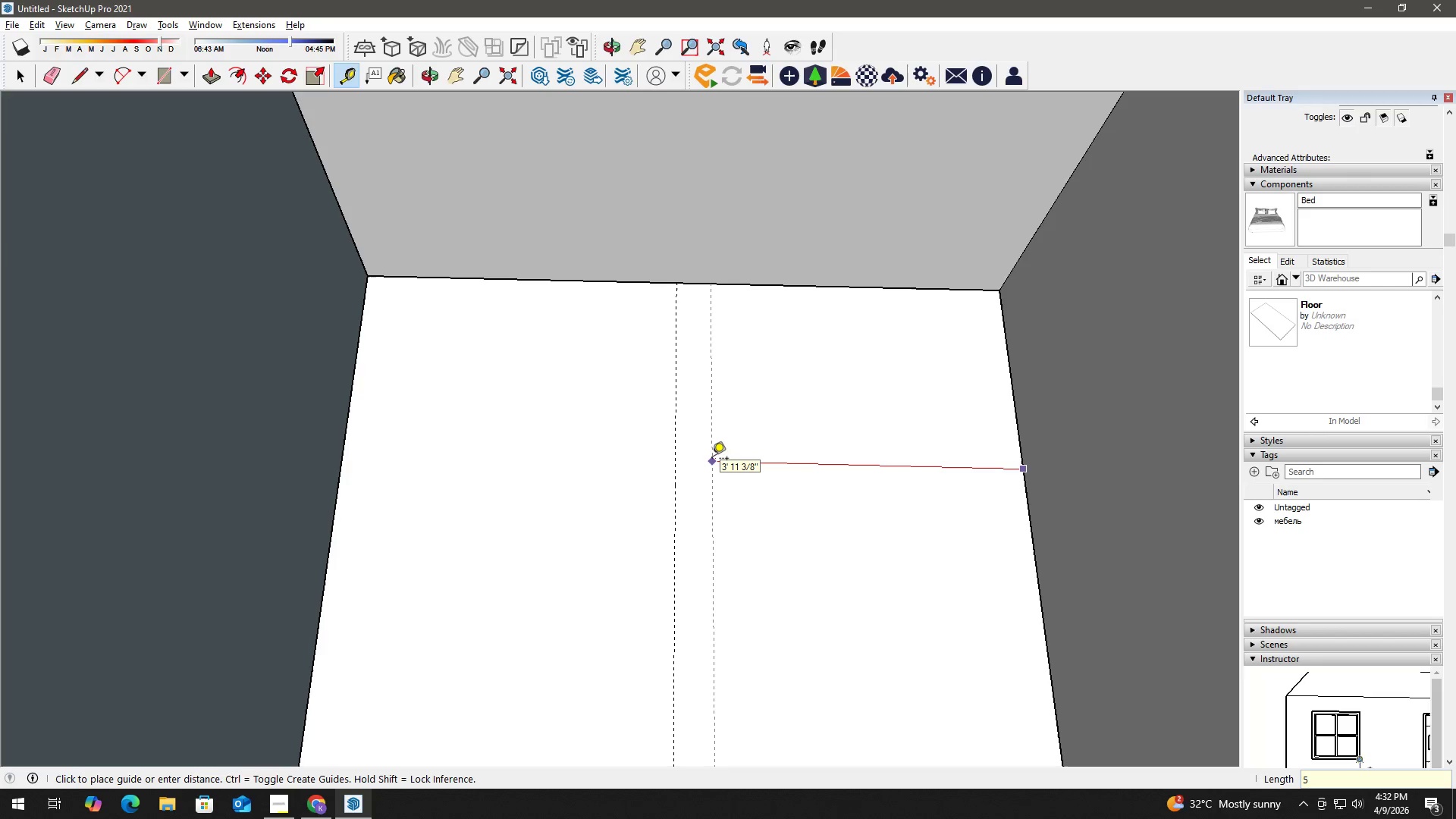 
key(Numpad3)
 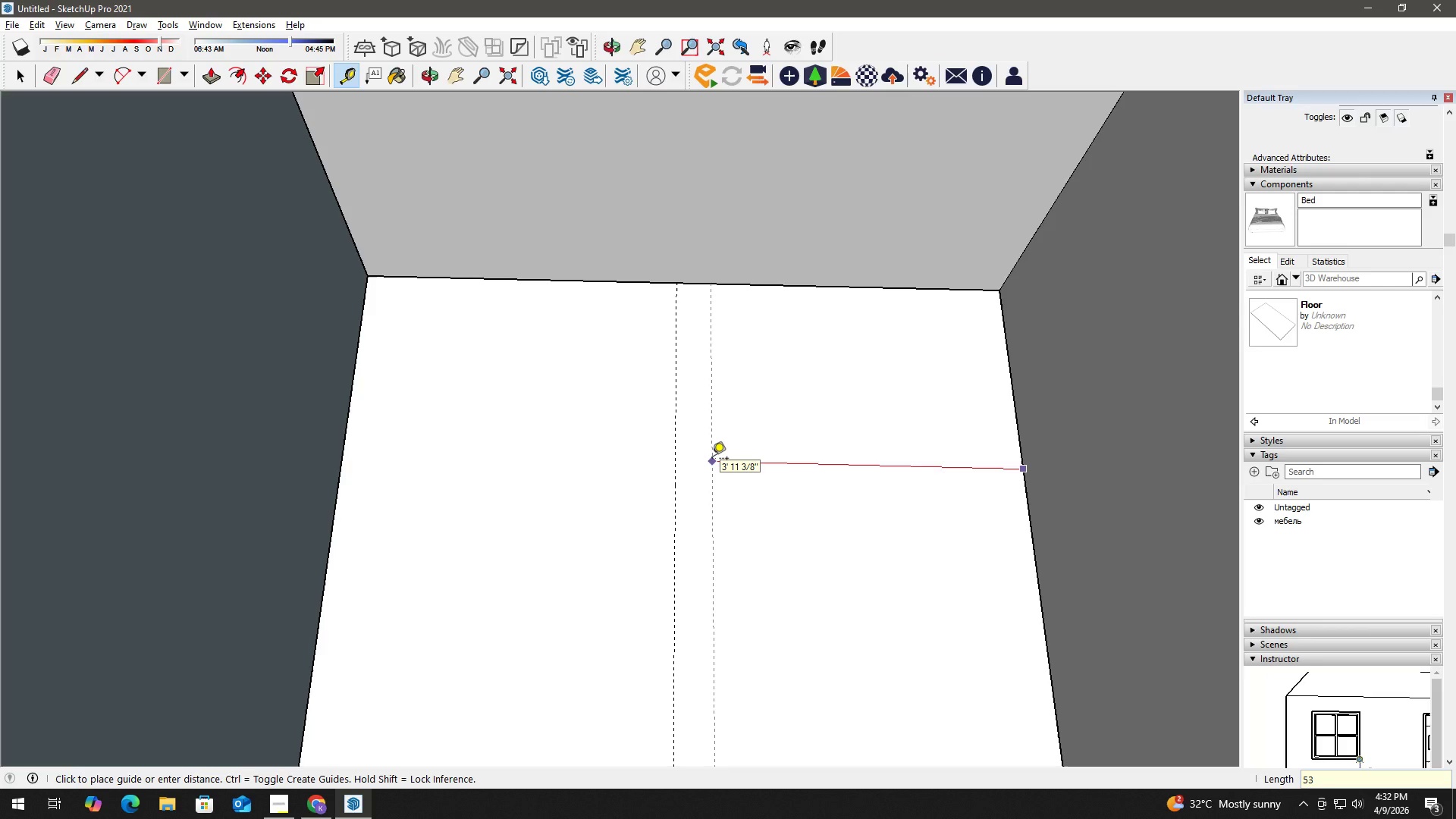 
key(Shift+Quote)
 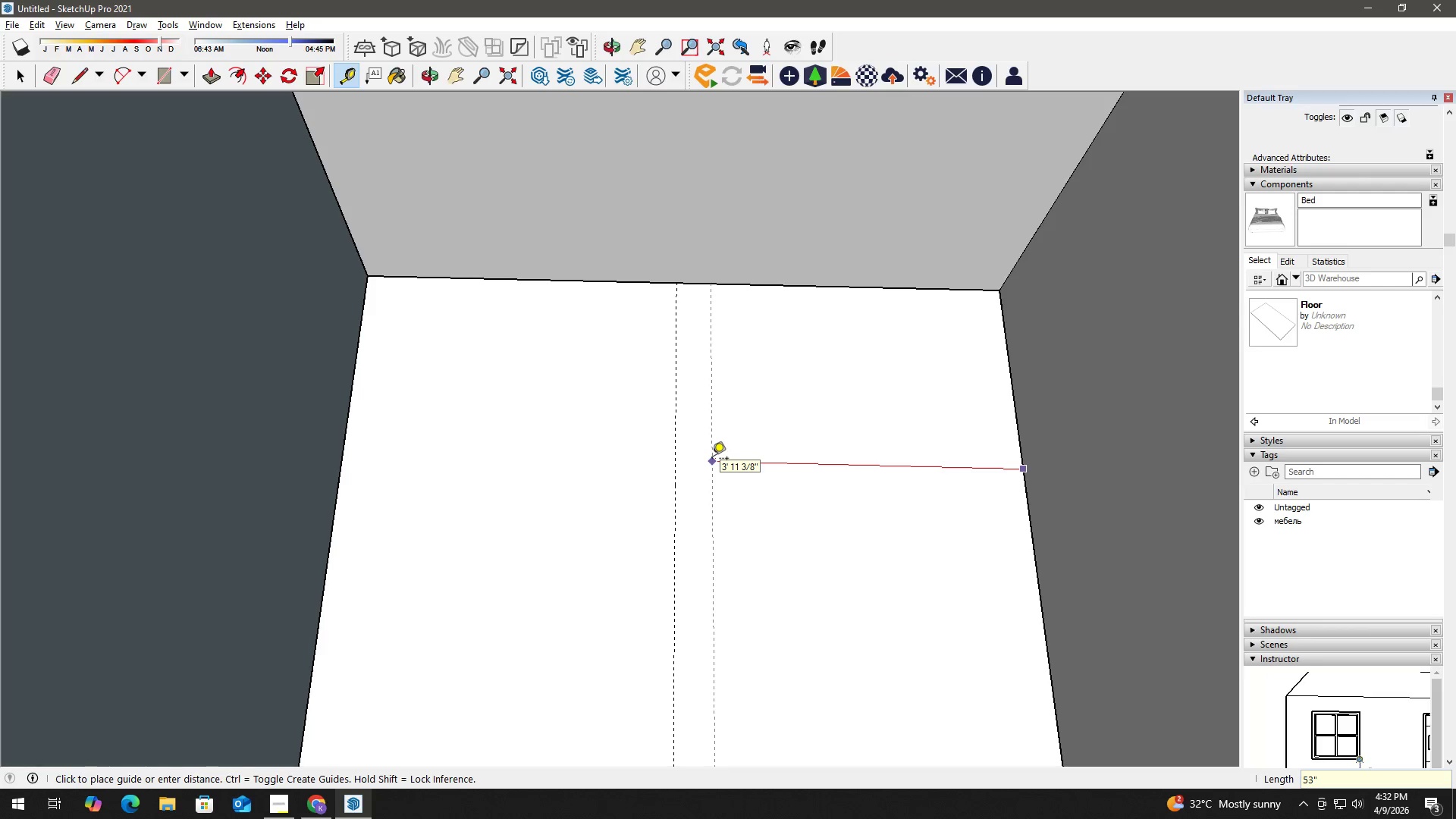 
key(Enter)
 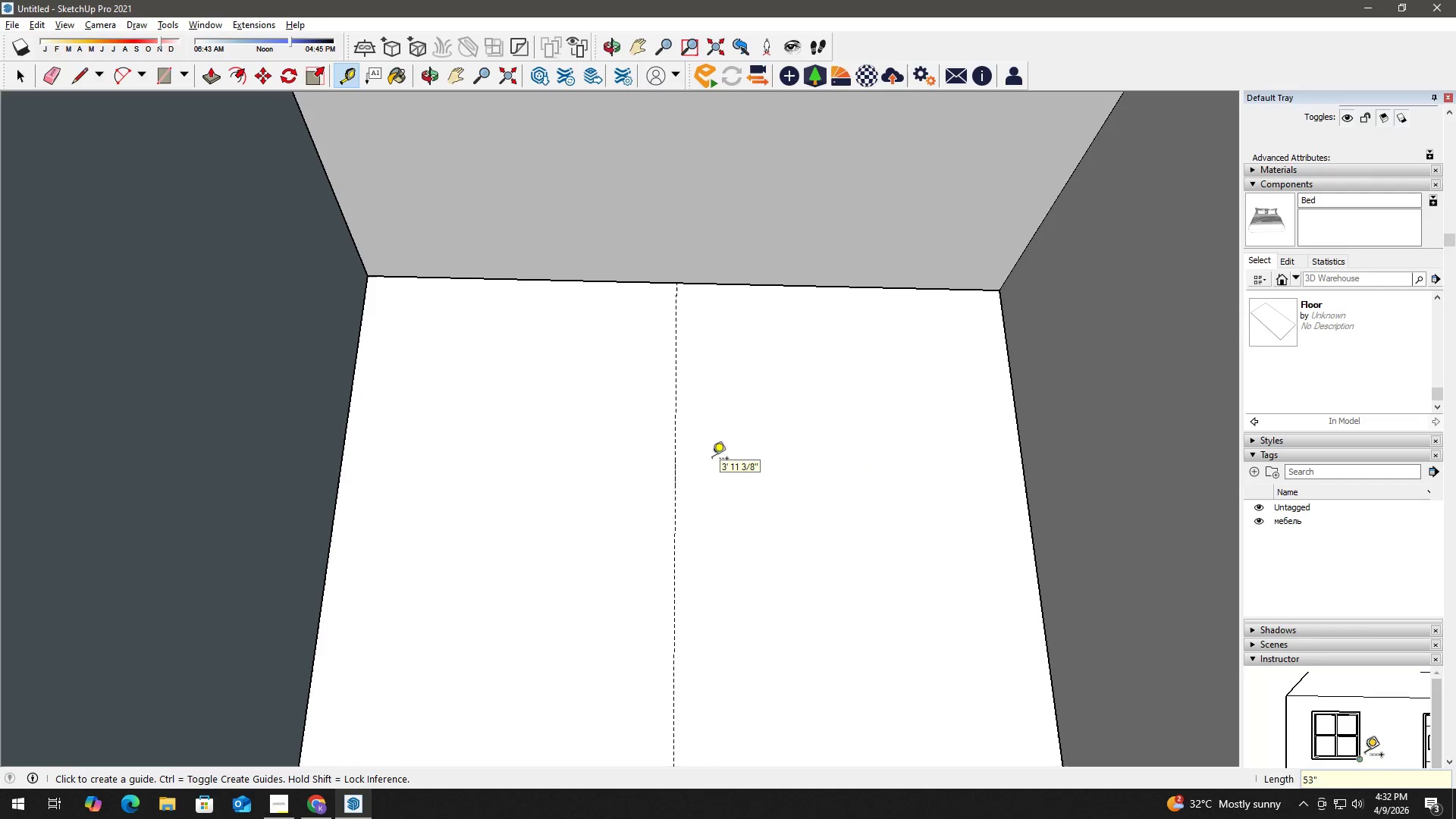 
key(Space)
 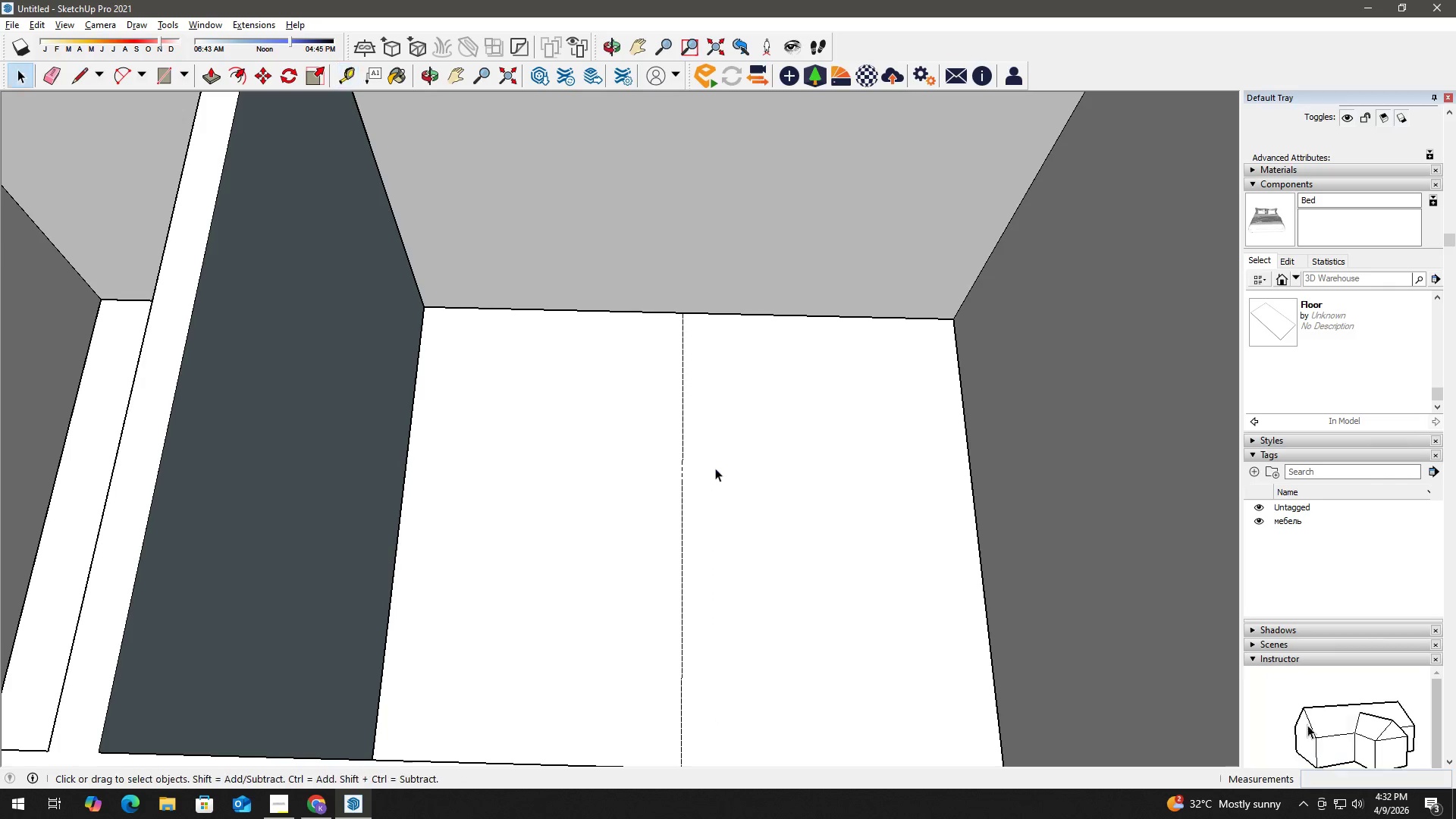 
key(E)
 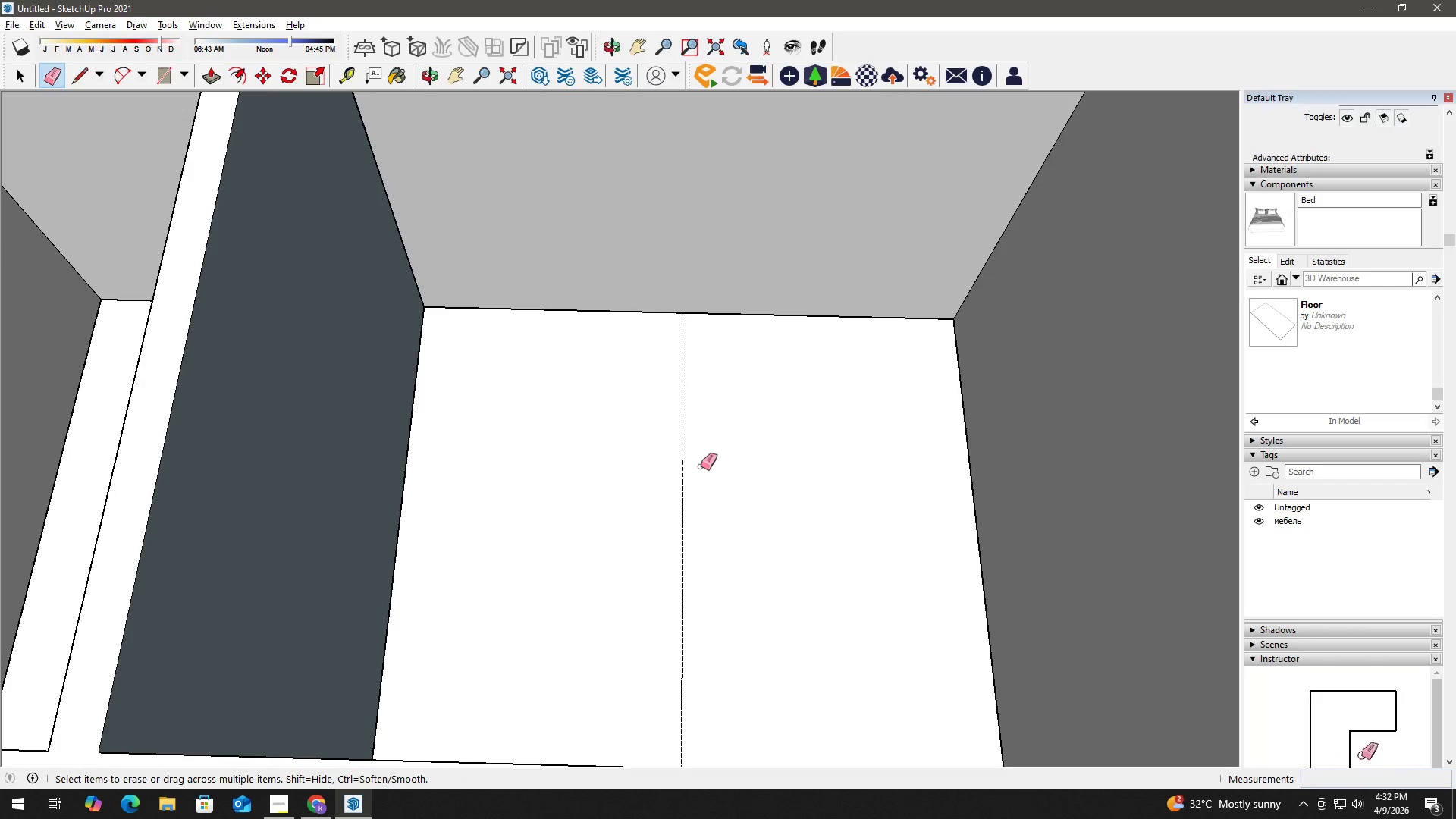 
left_click_drag(start_coordinate=[701, 466], to_coordinate=[678, 466])
 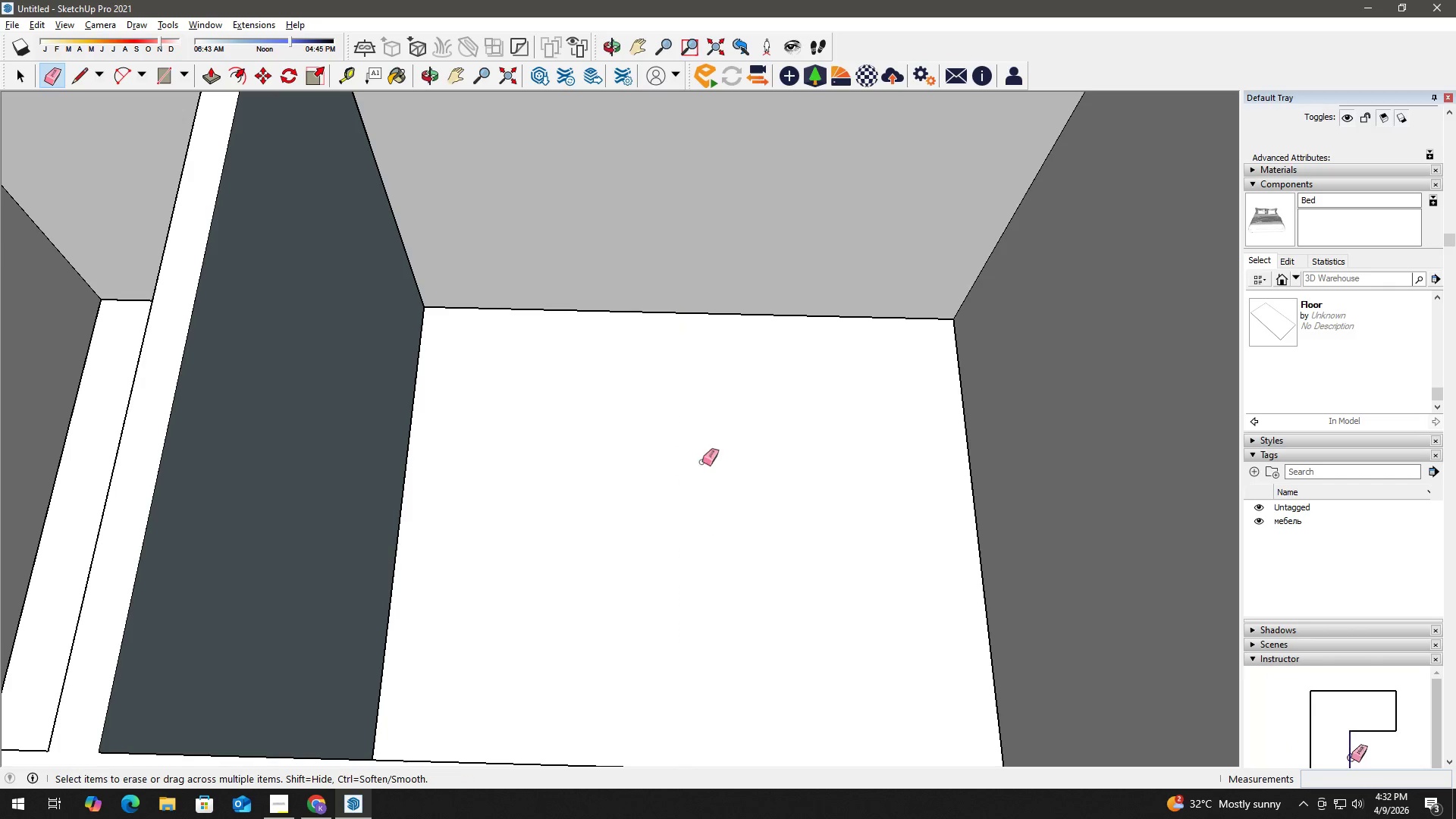 
scroll: coordinate [717, 468], scroll_direction: down, amount: 2.0
 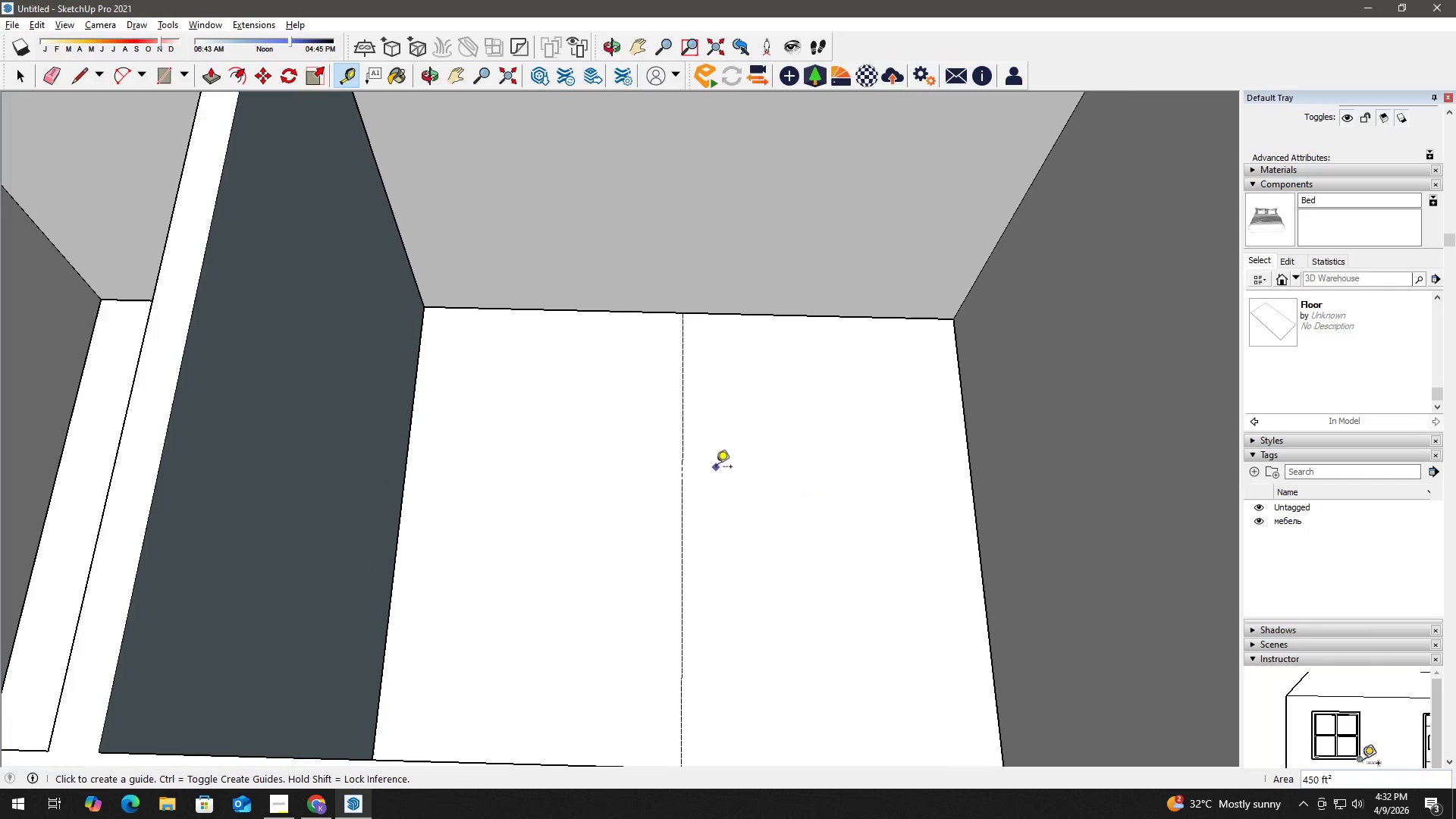 
key(Space)
 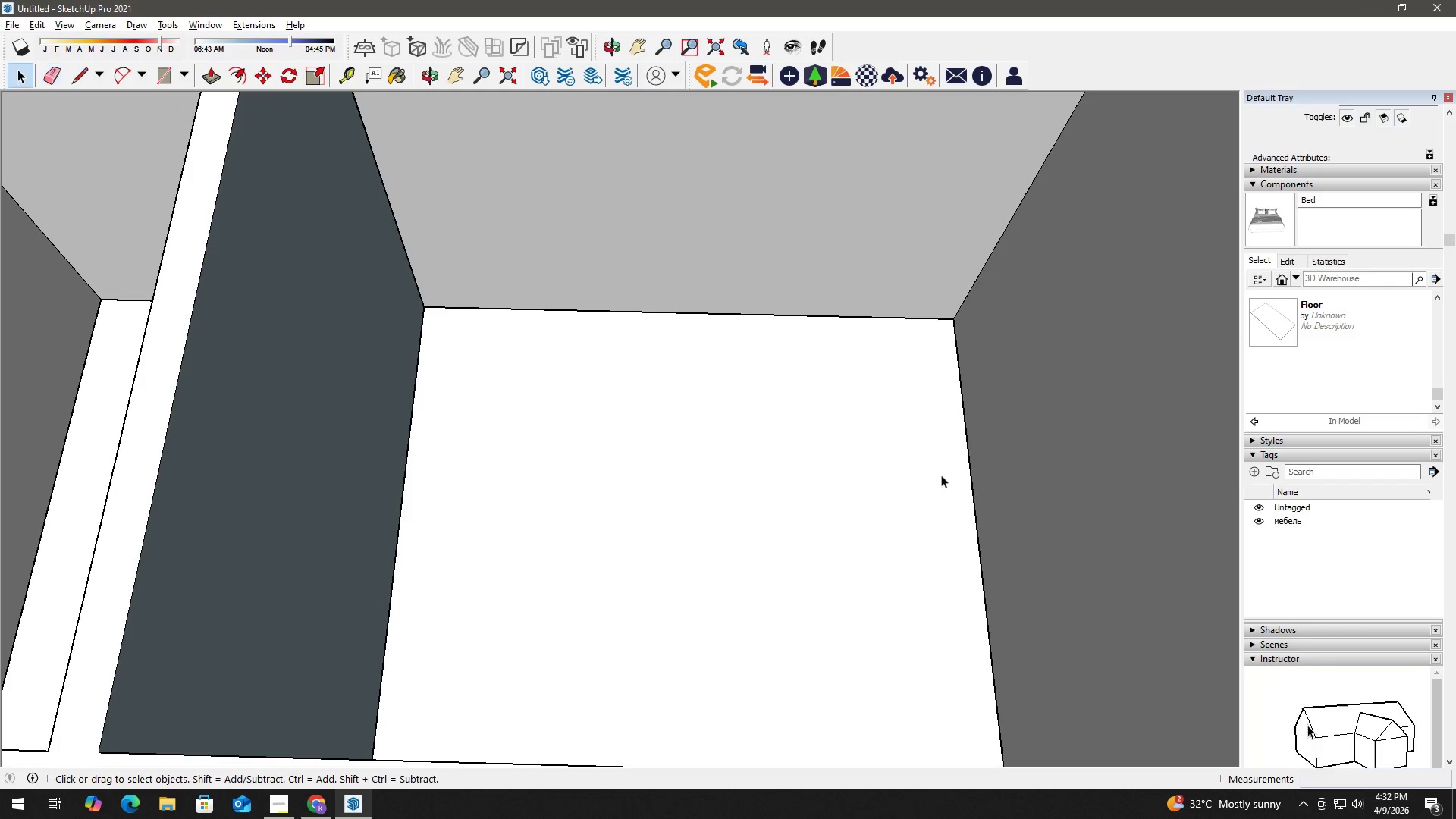 
key(T)
 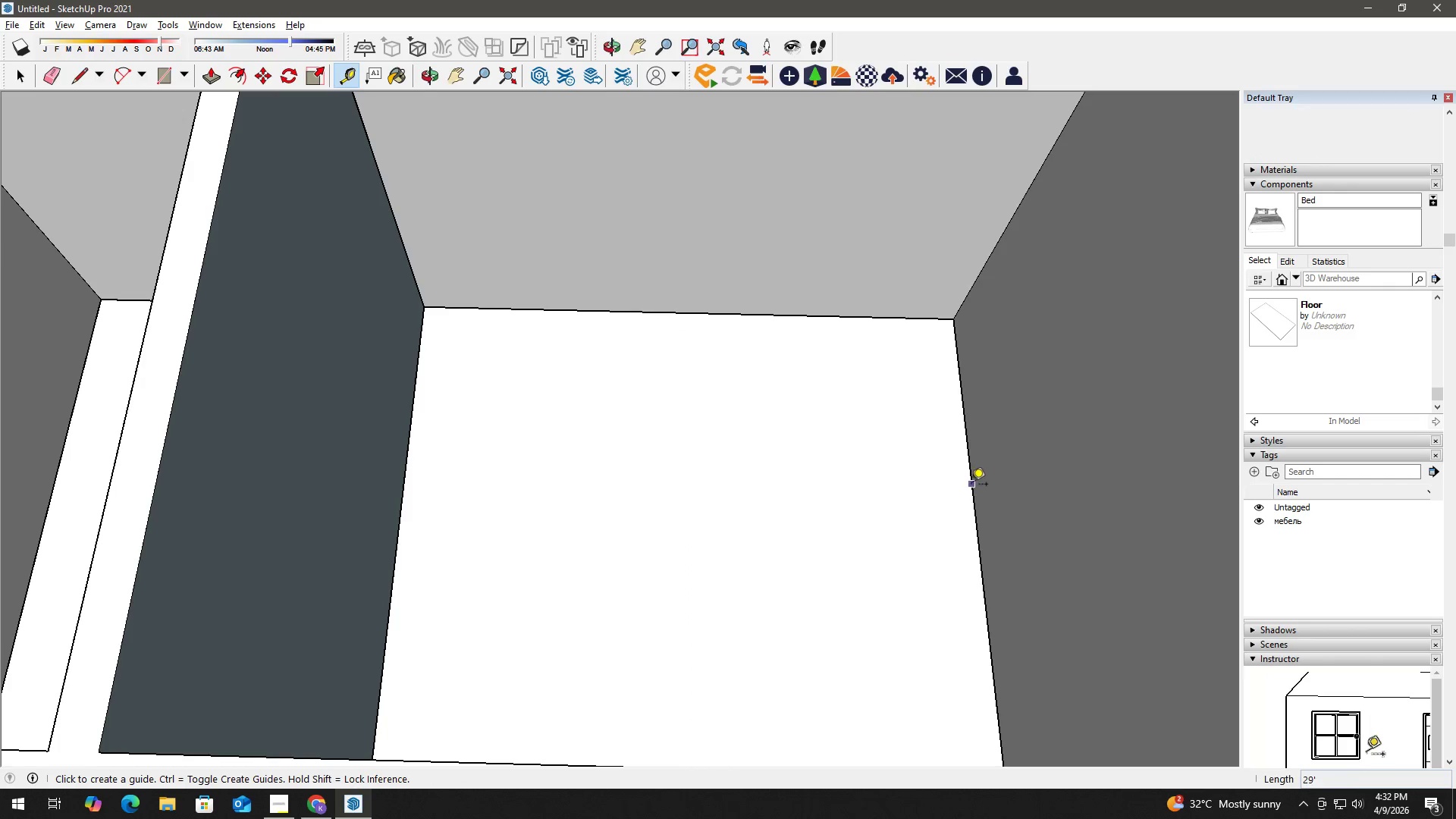 
left_click_drag(start_coordinate=[972, 485], to_coordinate=[964, 488])
 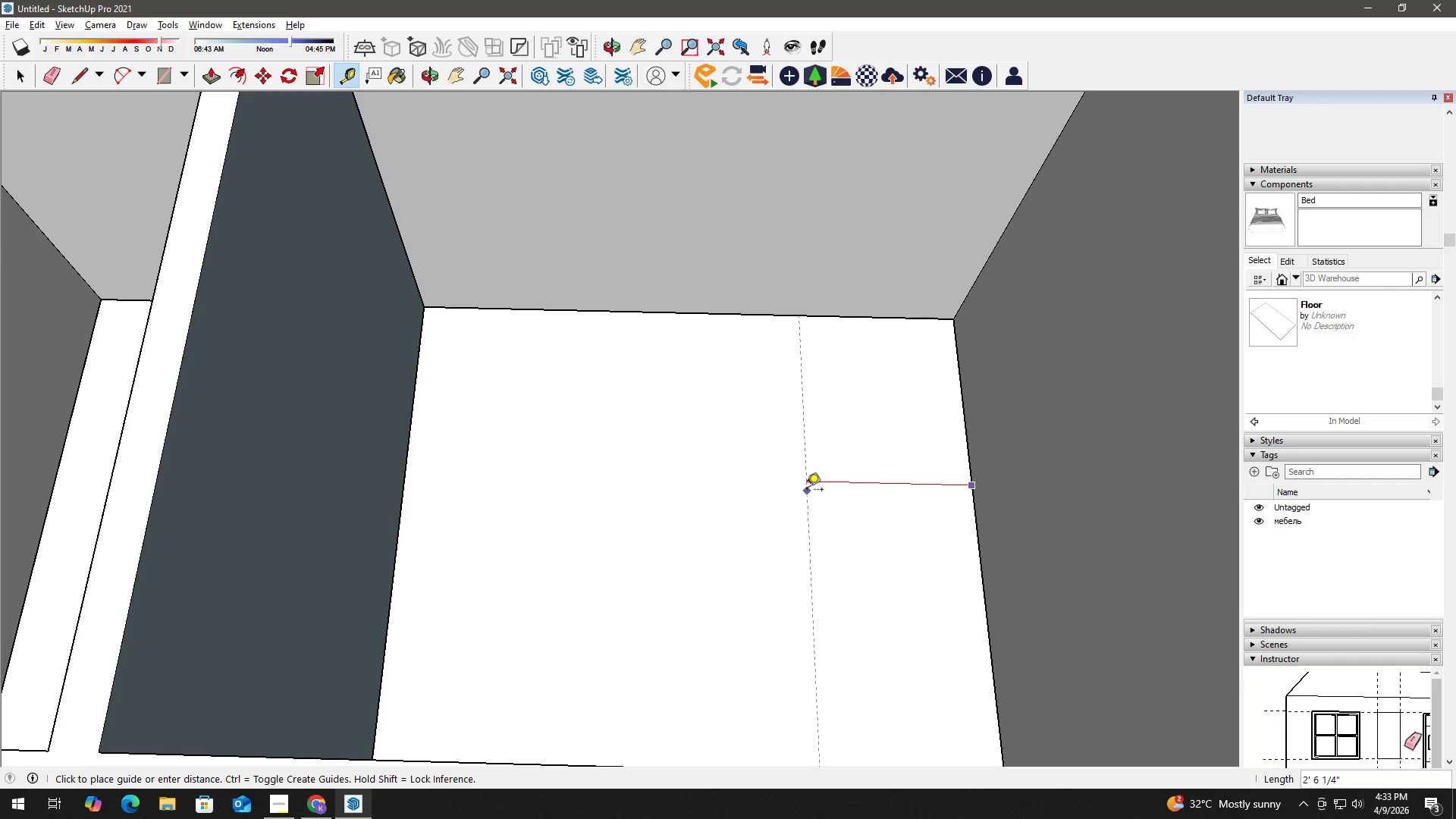 
wait(48.64)
 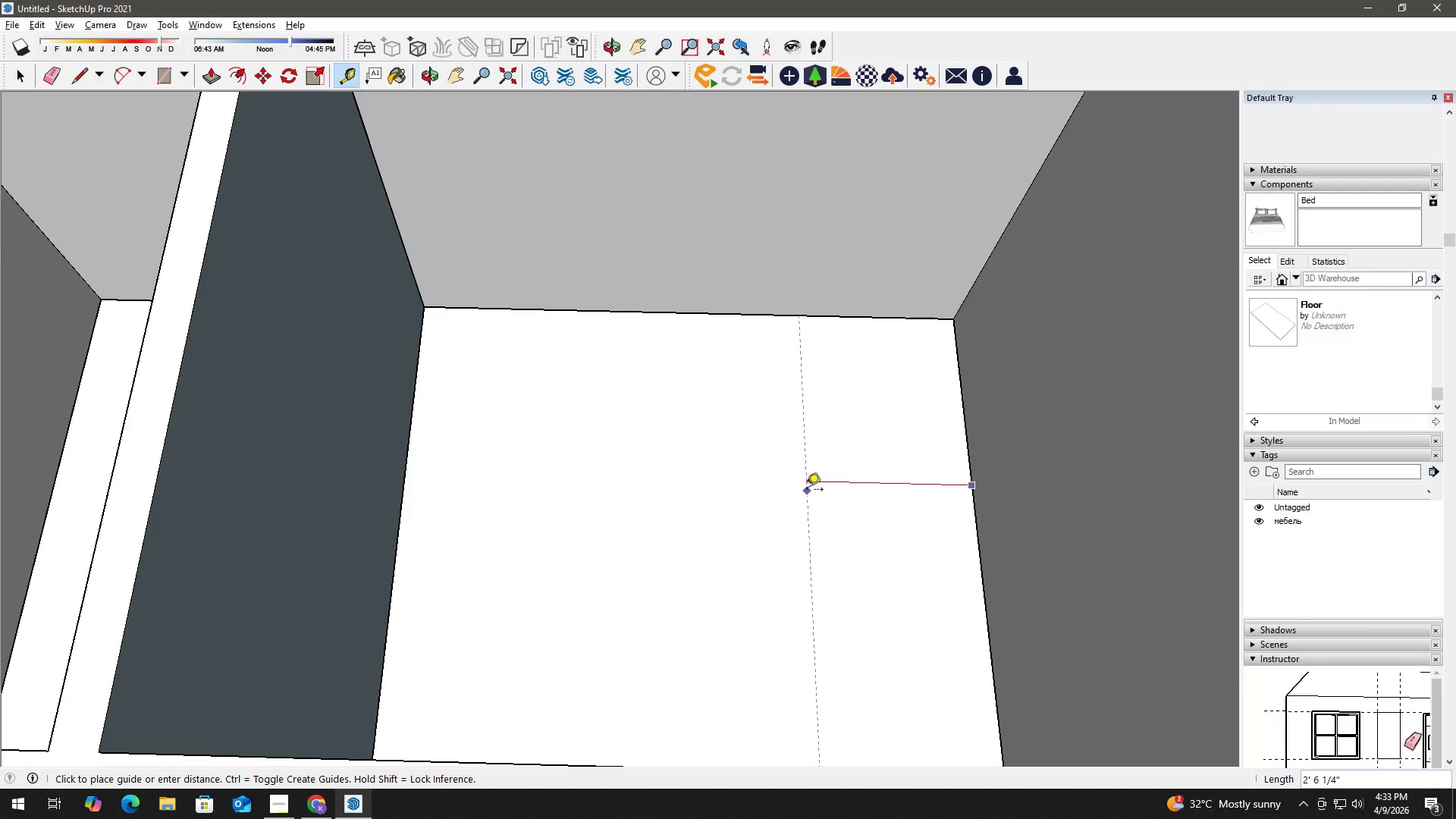 
key(Numpad6)
 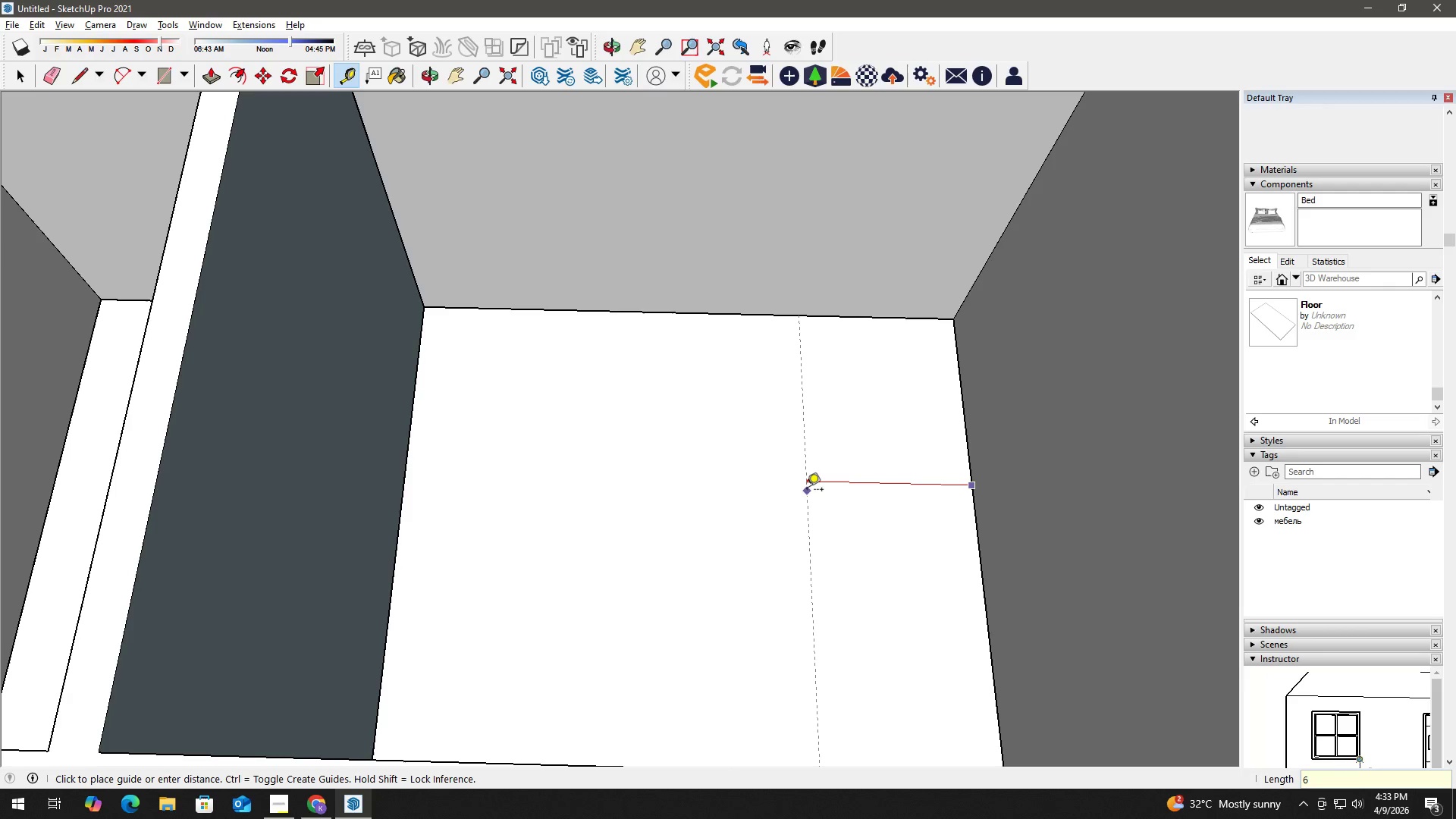 
key(Numpad0)
 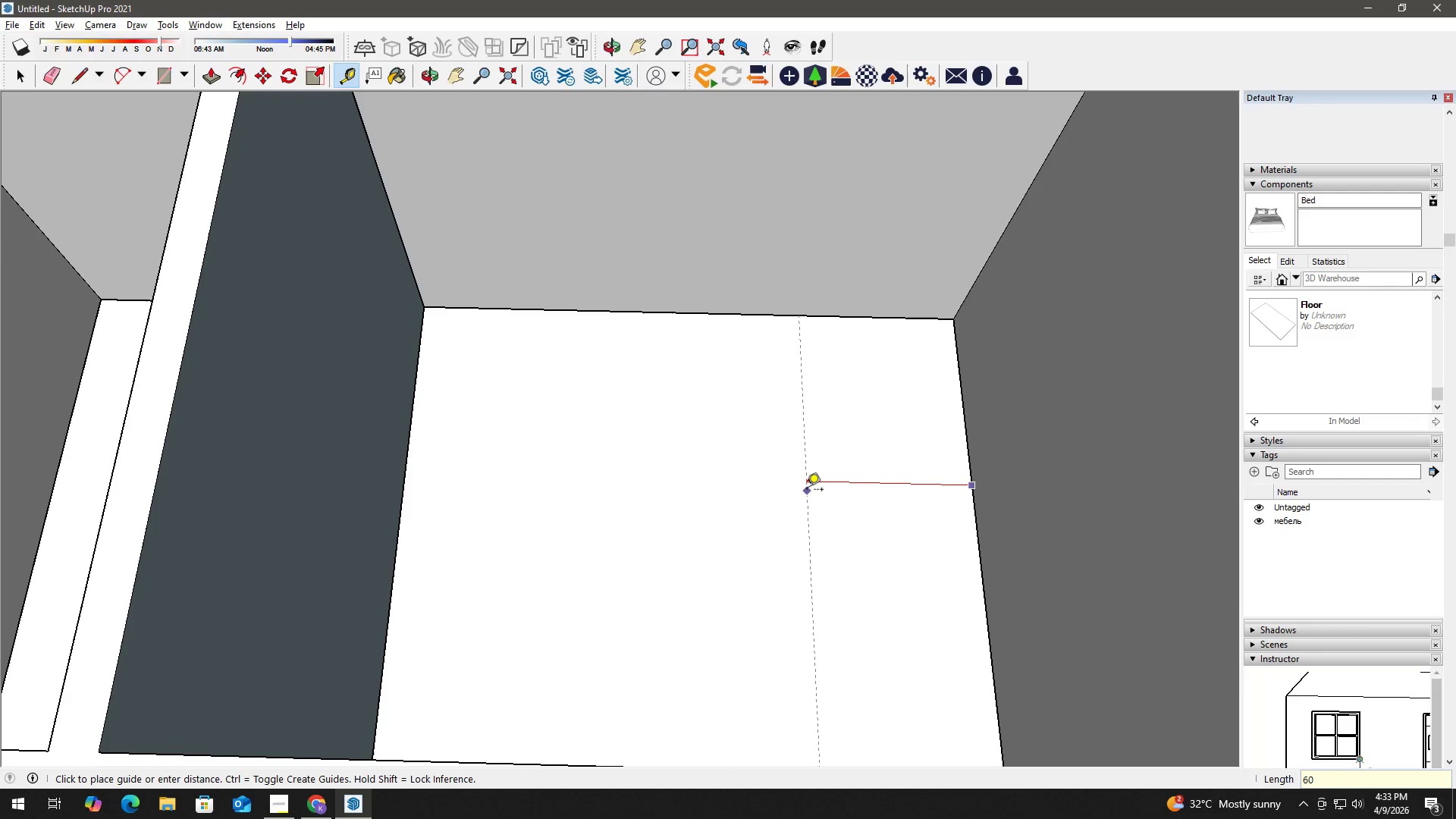 
key(Quote)
 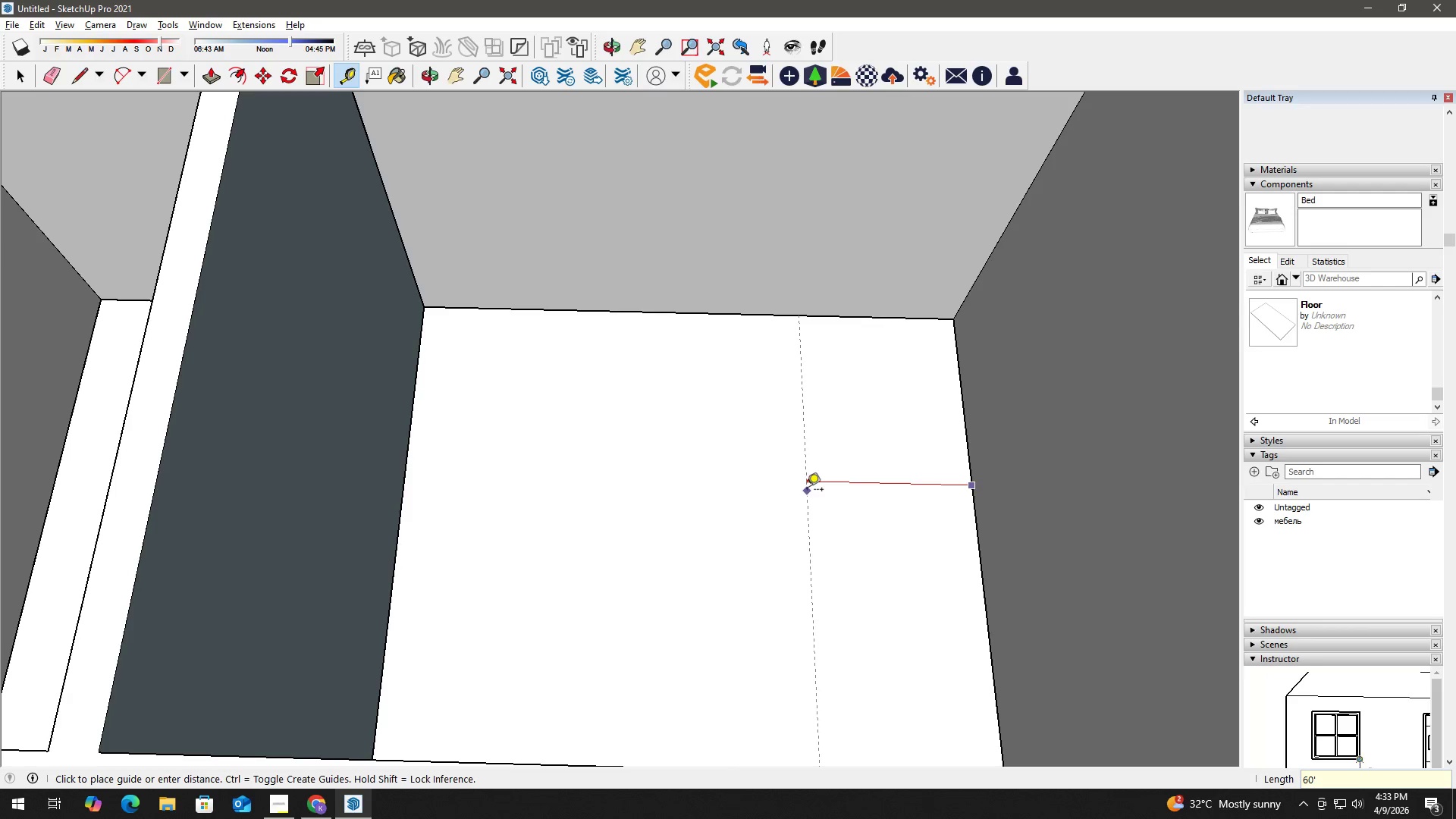 
key(Enter)
 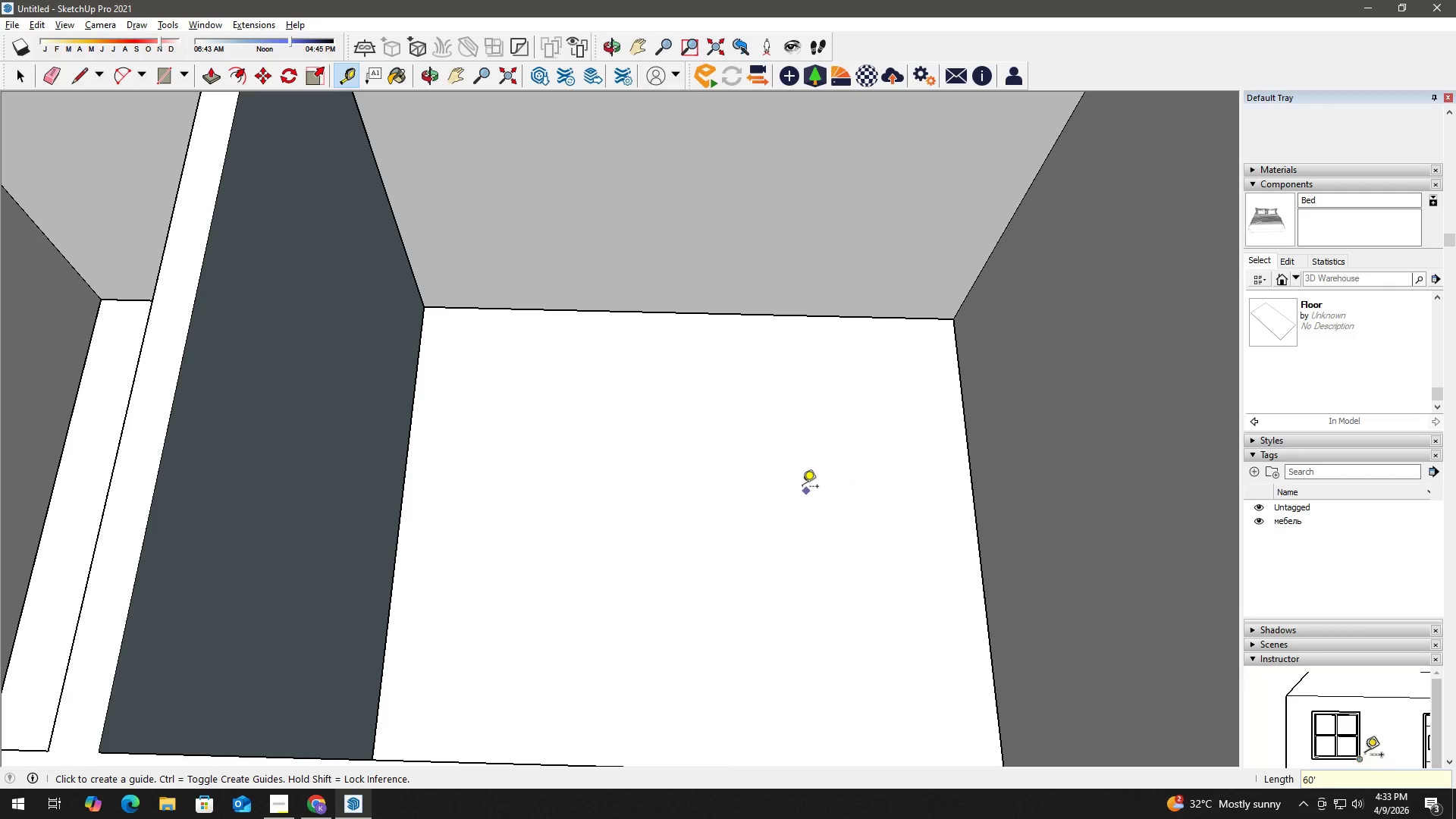 
key(Space)
 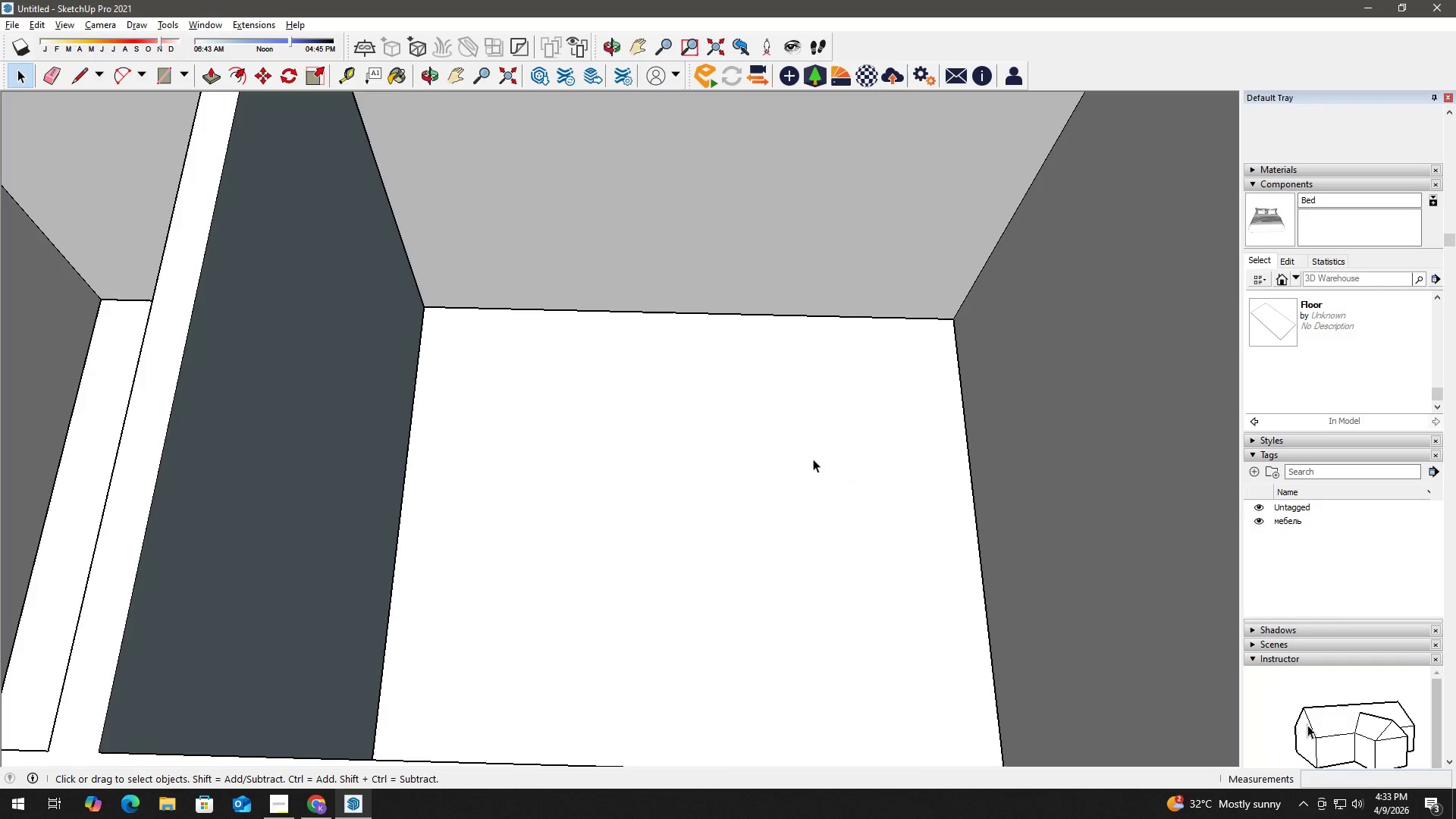 
key(T)
 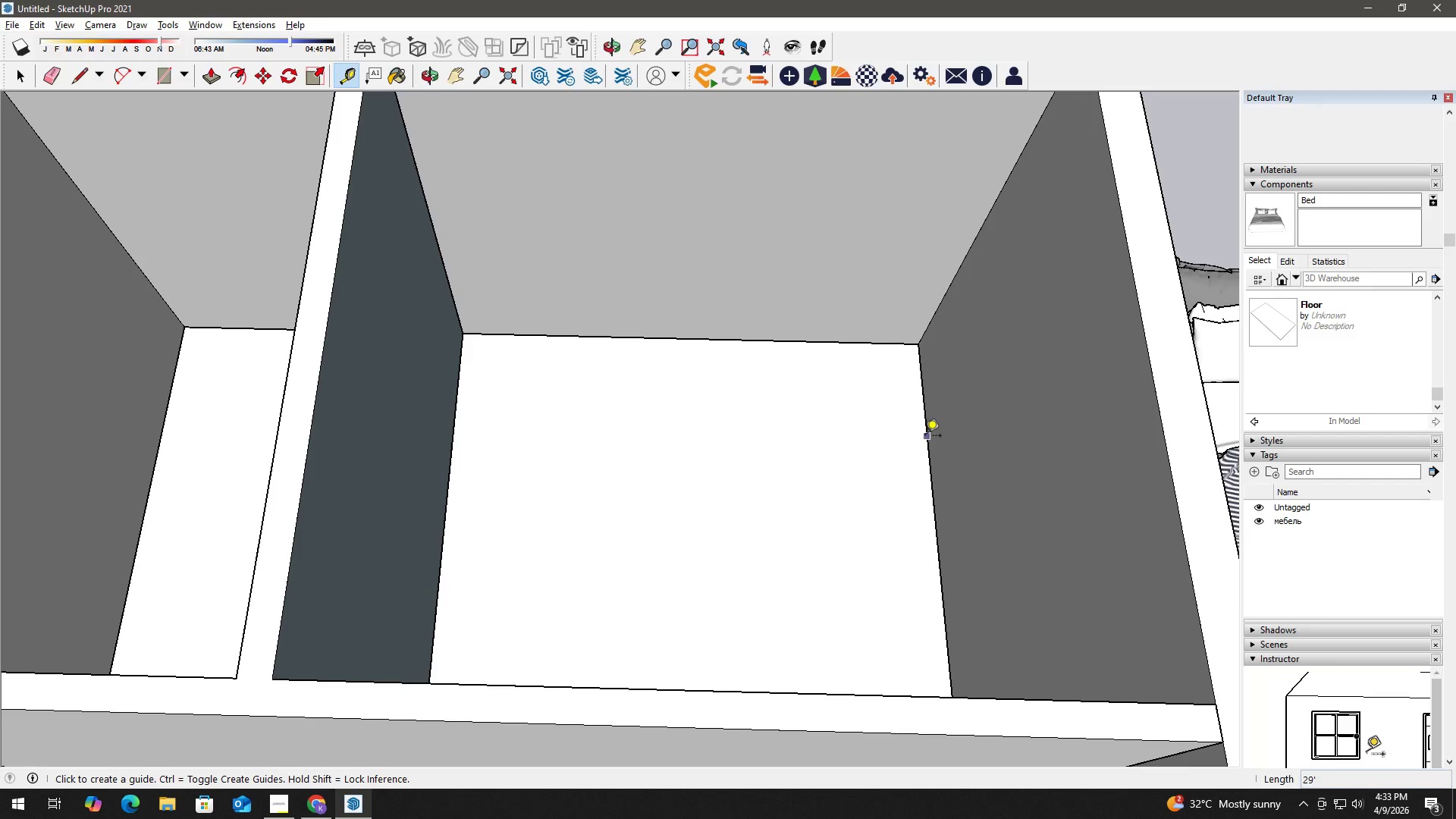 
scroll: coordinate [876, 448], scroll_direction: down, amount: 2.0
 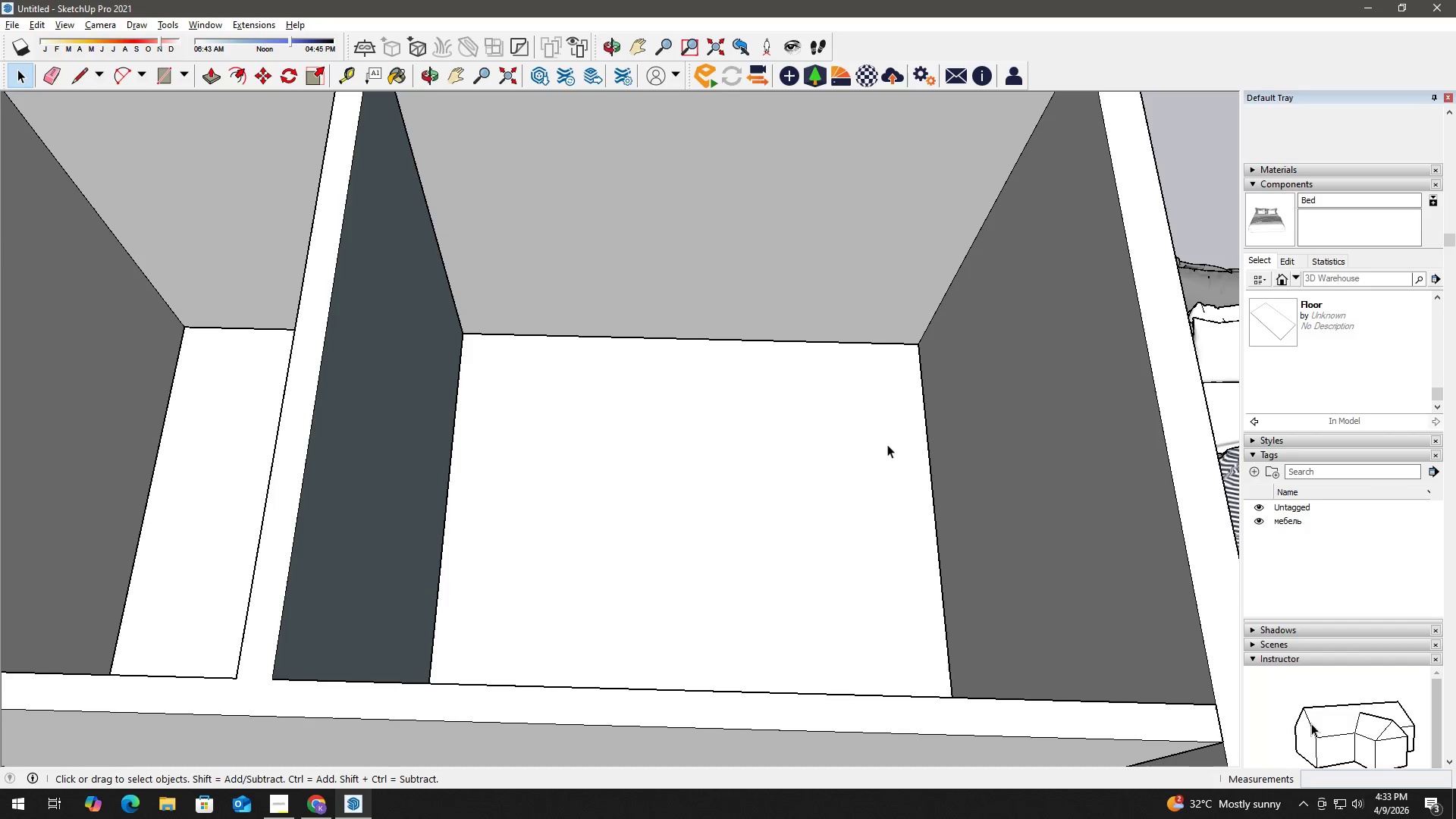 
left_click_drag(start_coordinate=[929, 436], to_coordinate=[908, 437])
 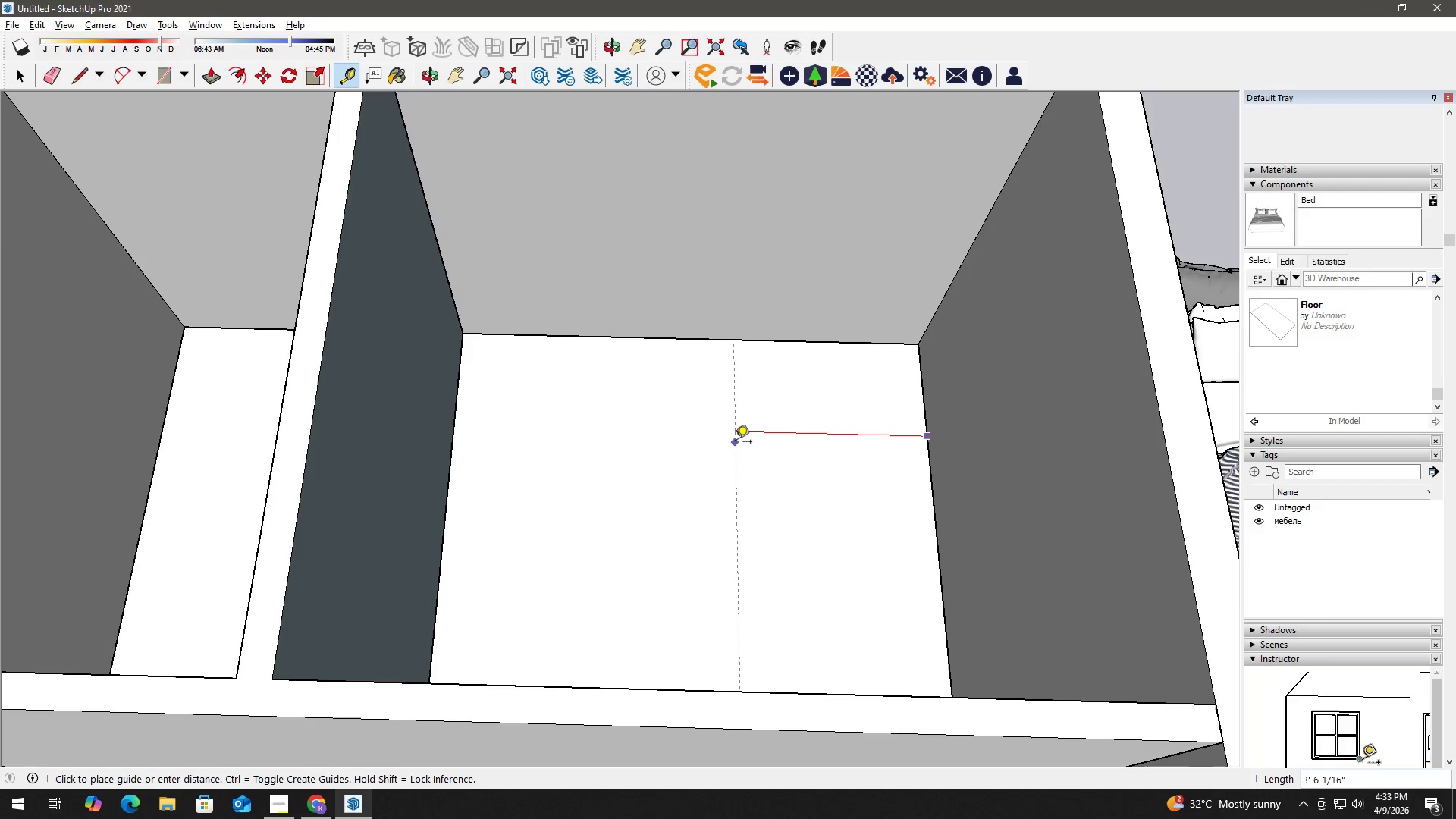 
key(Numpad6)
 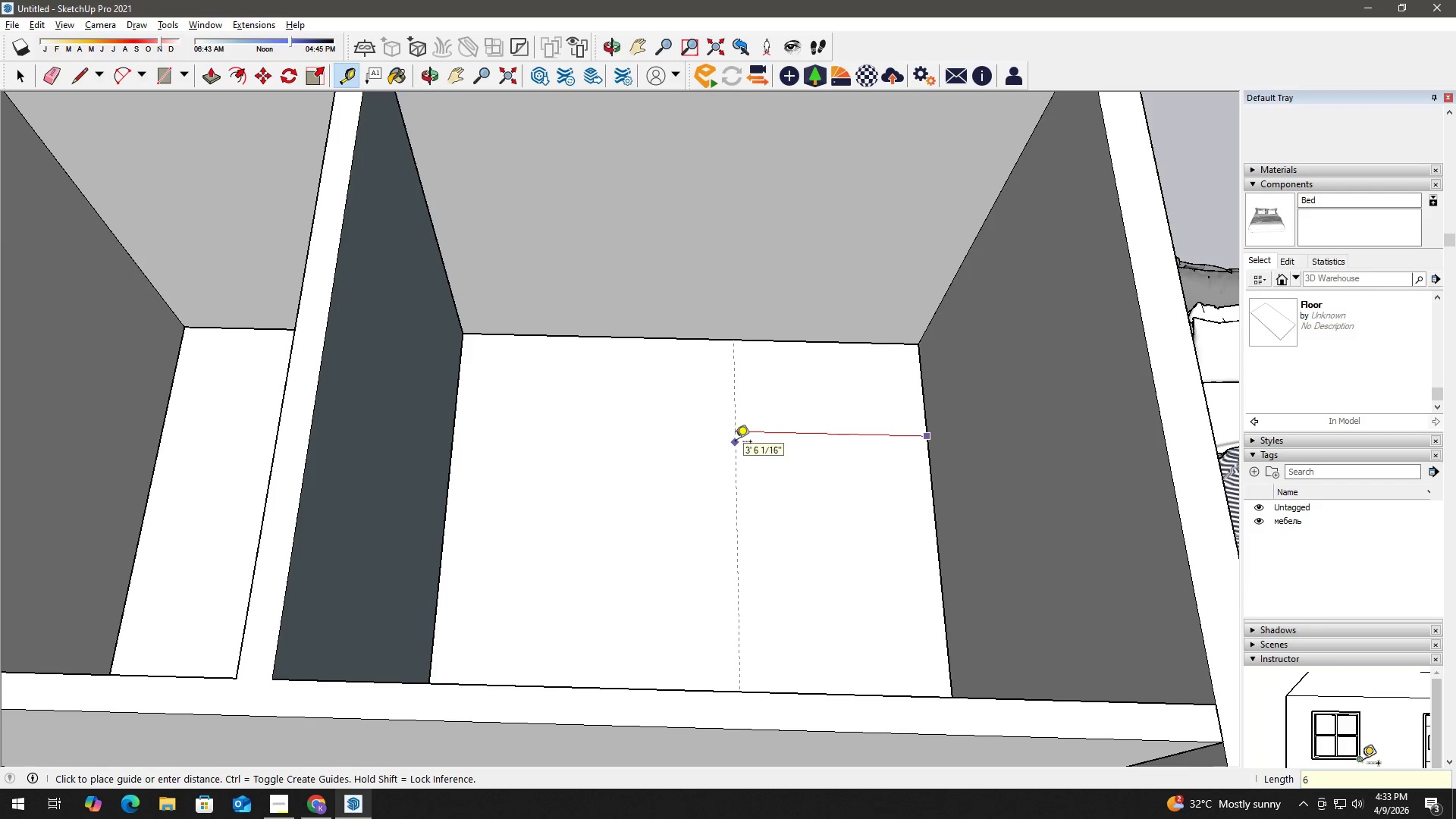 
key(Numpad0)
 